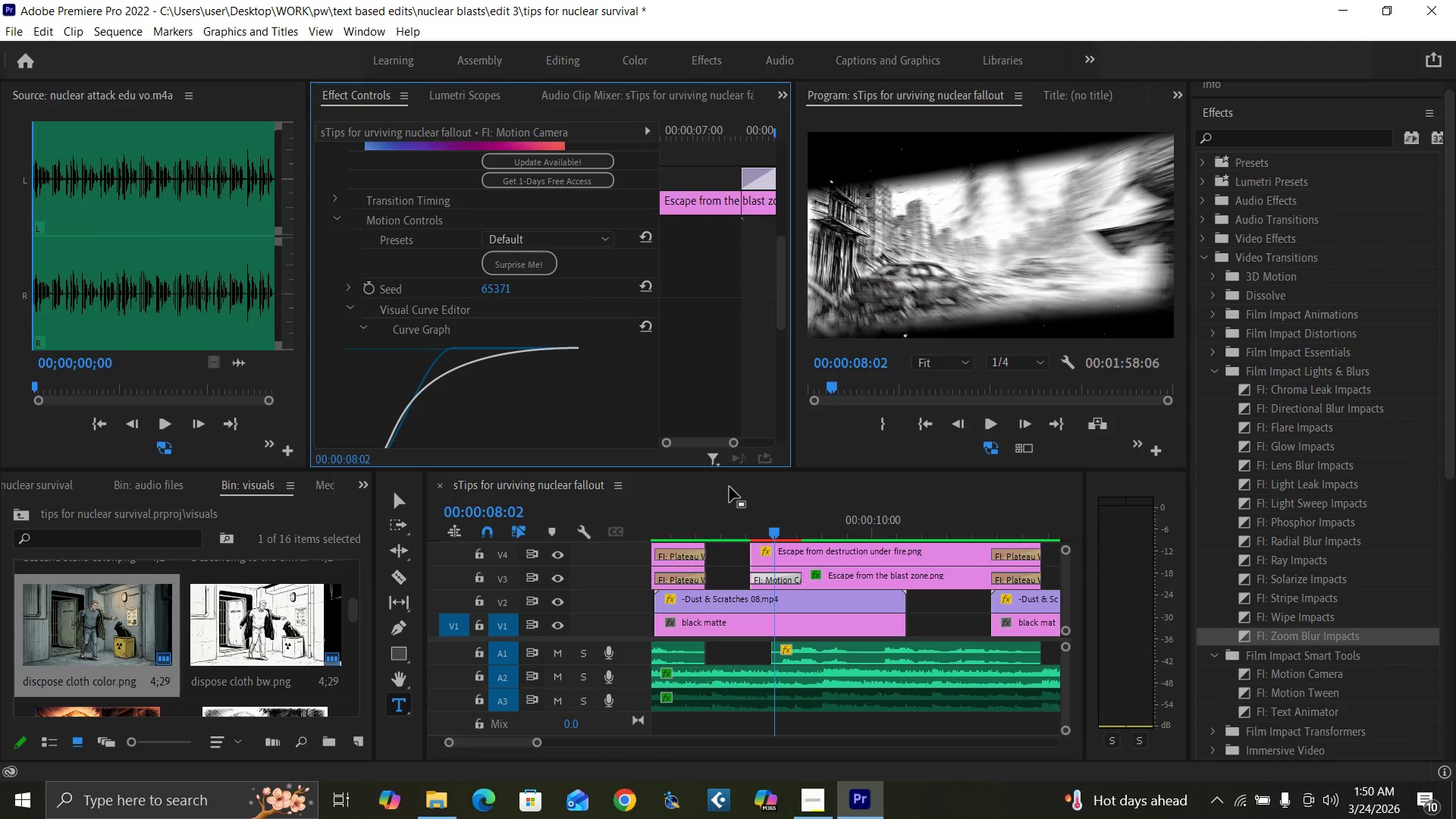 
left_click_drag(start_coordinate=[740, 528], to_coordinate=[761, 558])
 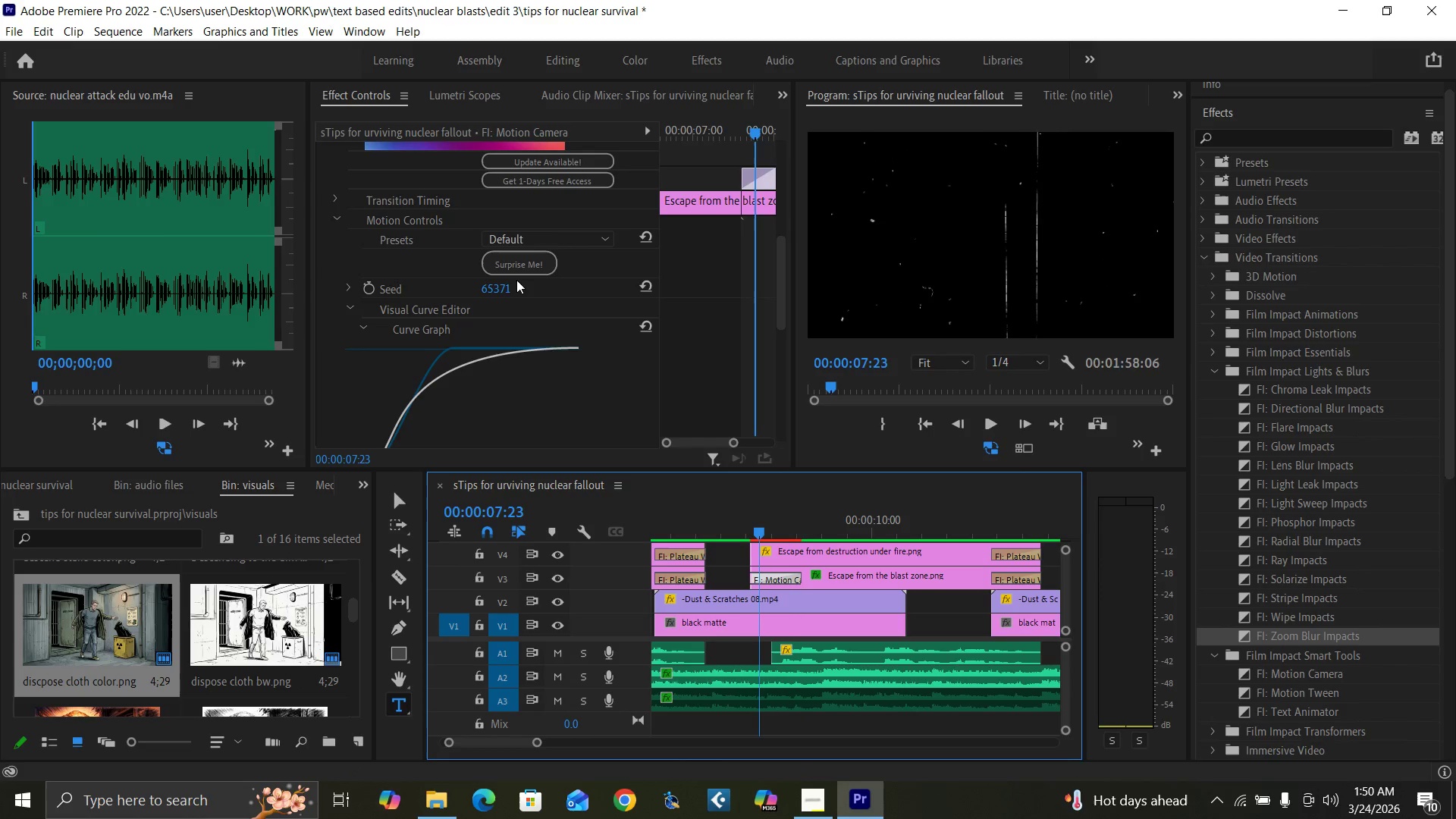 
left_click([513, 272])
 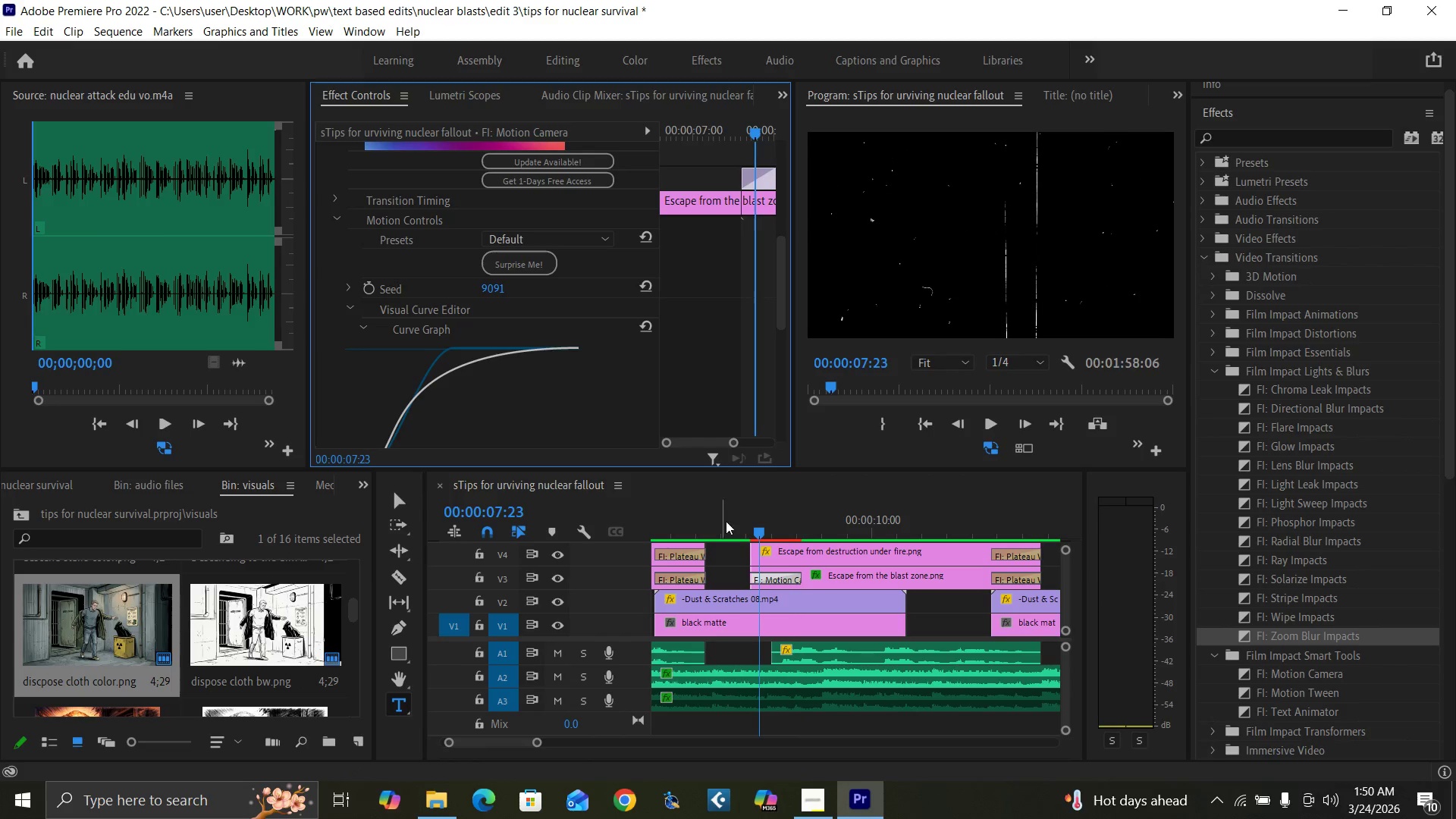 
left_click_drag(start_coordinate=[733, 529], to_coordinate=[819, 593])
 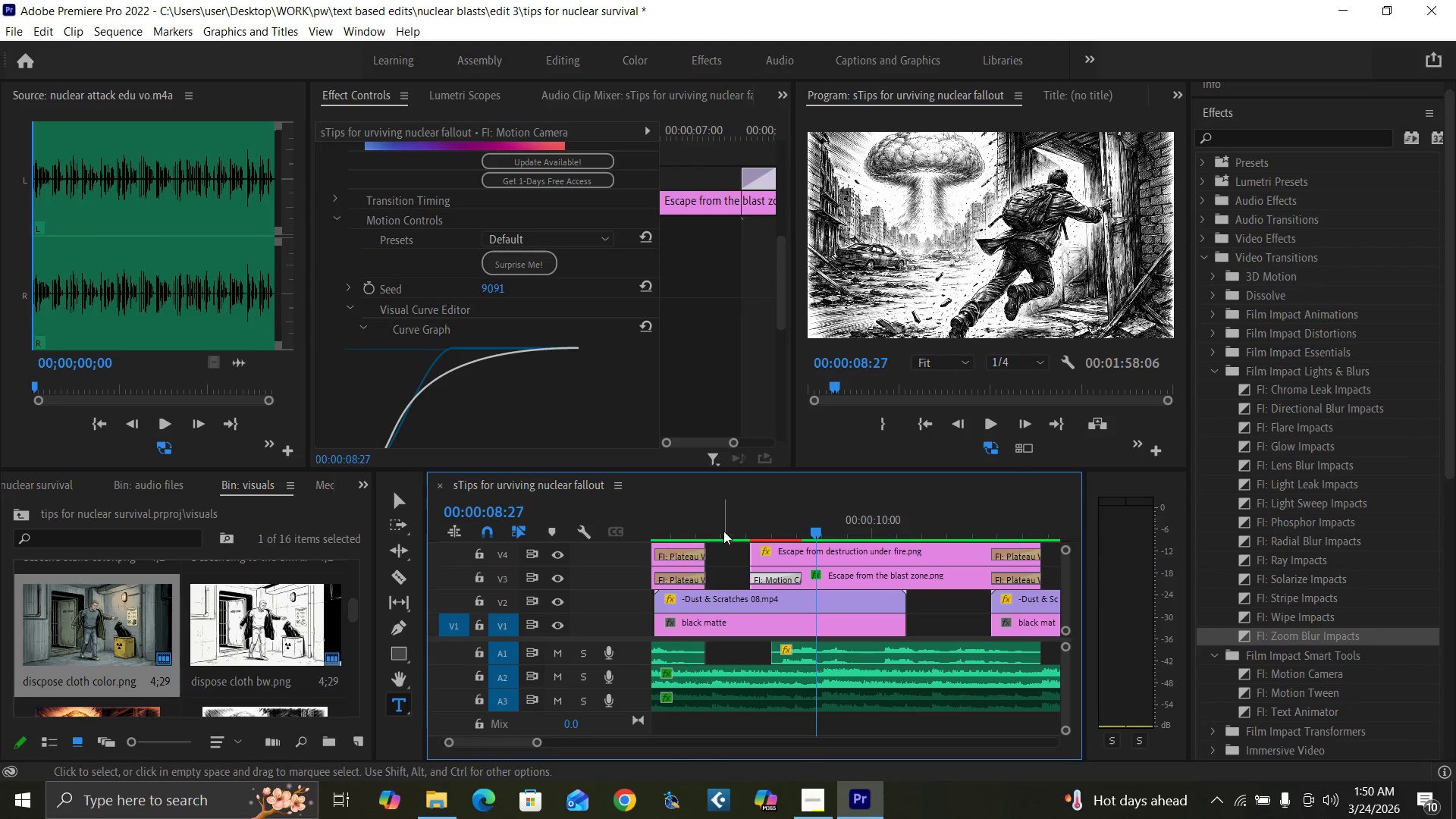 
left_click_drag(start_coordinate=[723, 528], to_coordinate=[817, 564])
 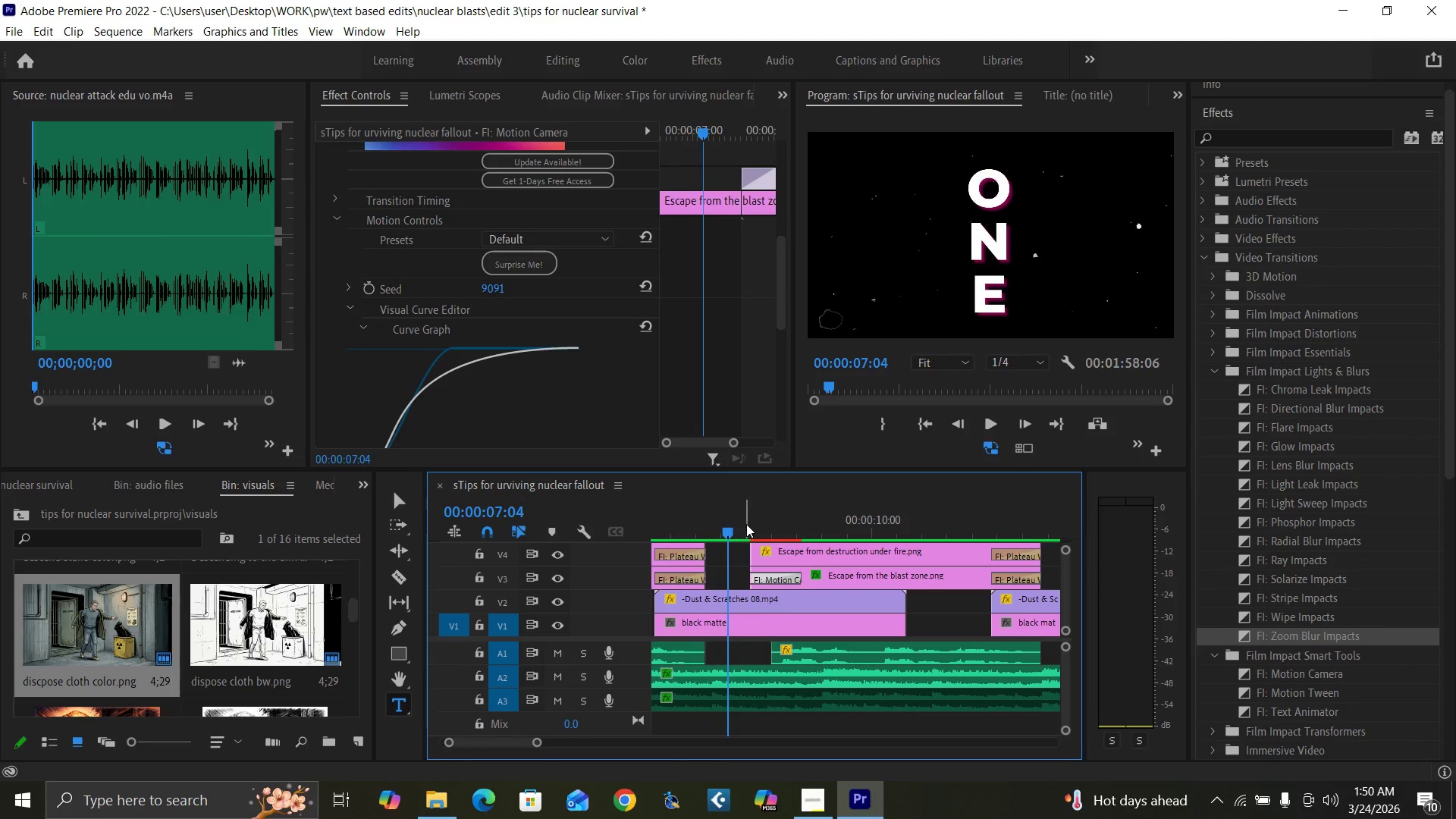 
key(Space)
 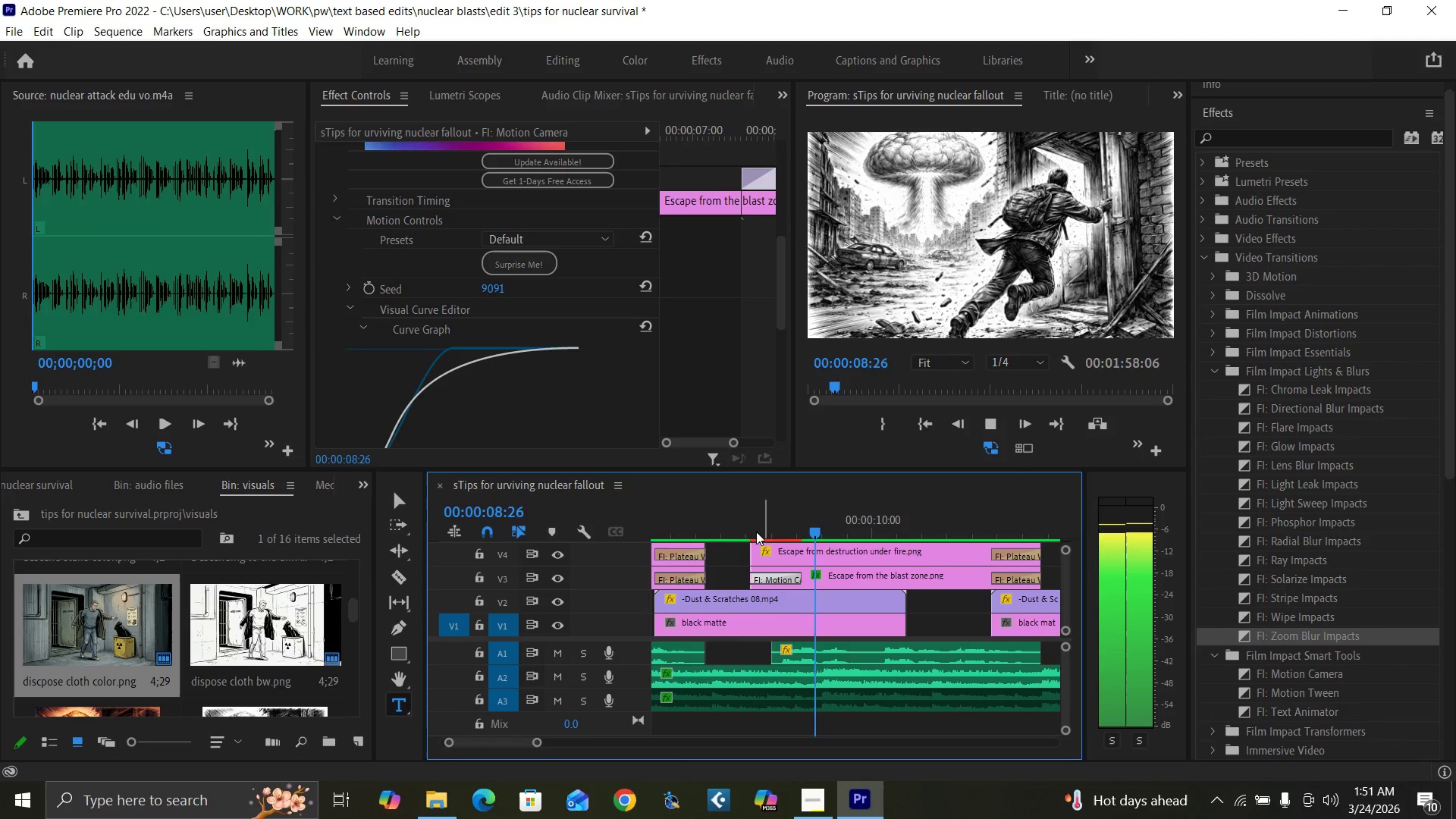 
key(Space)
 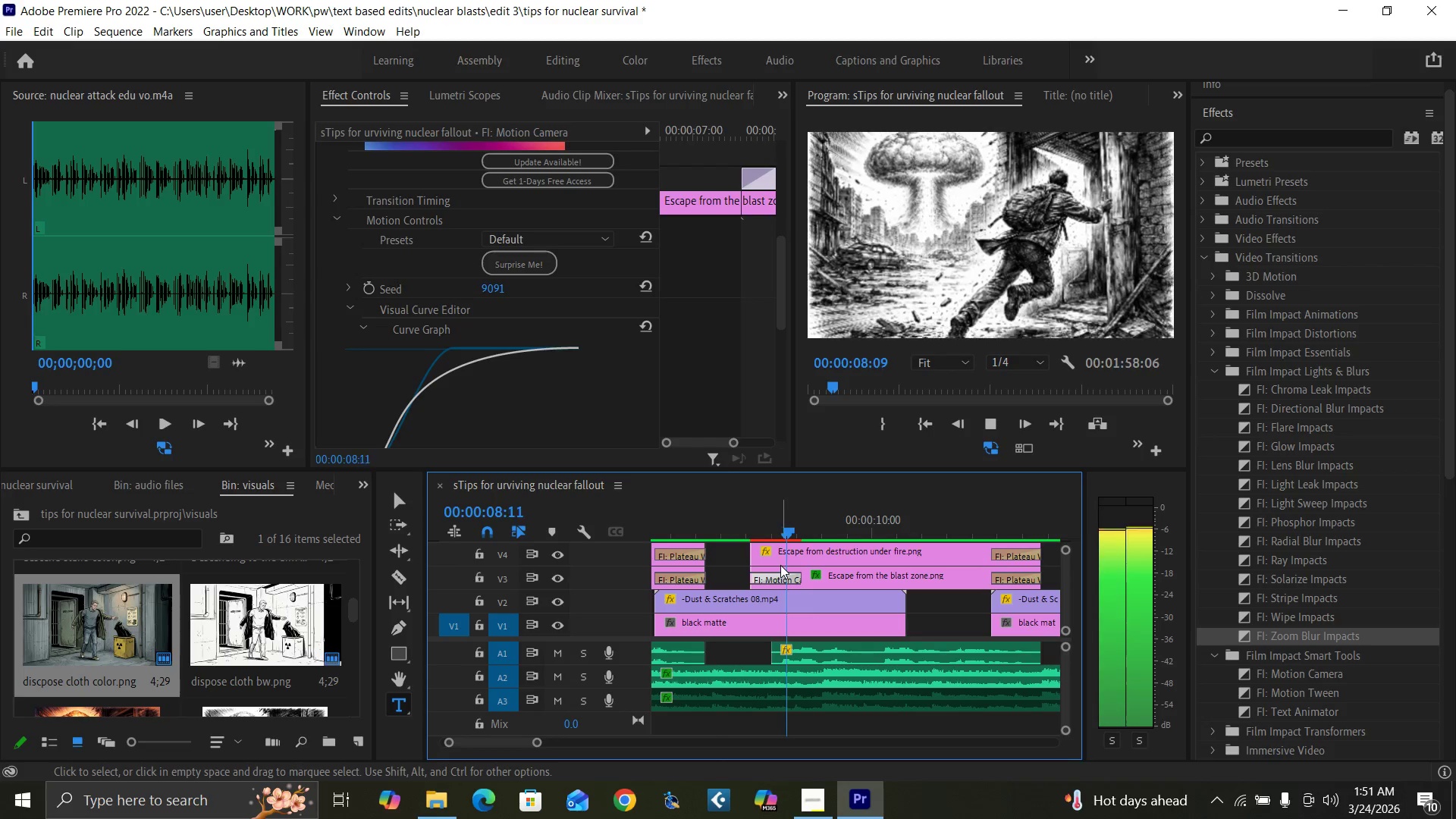 
key(Space)
 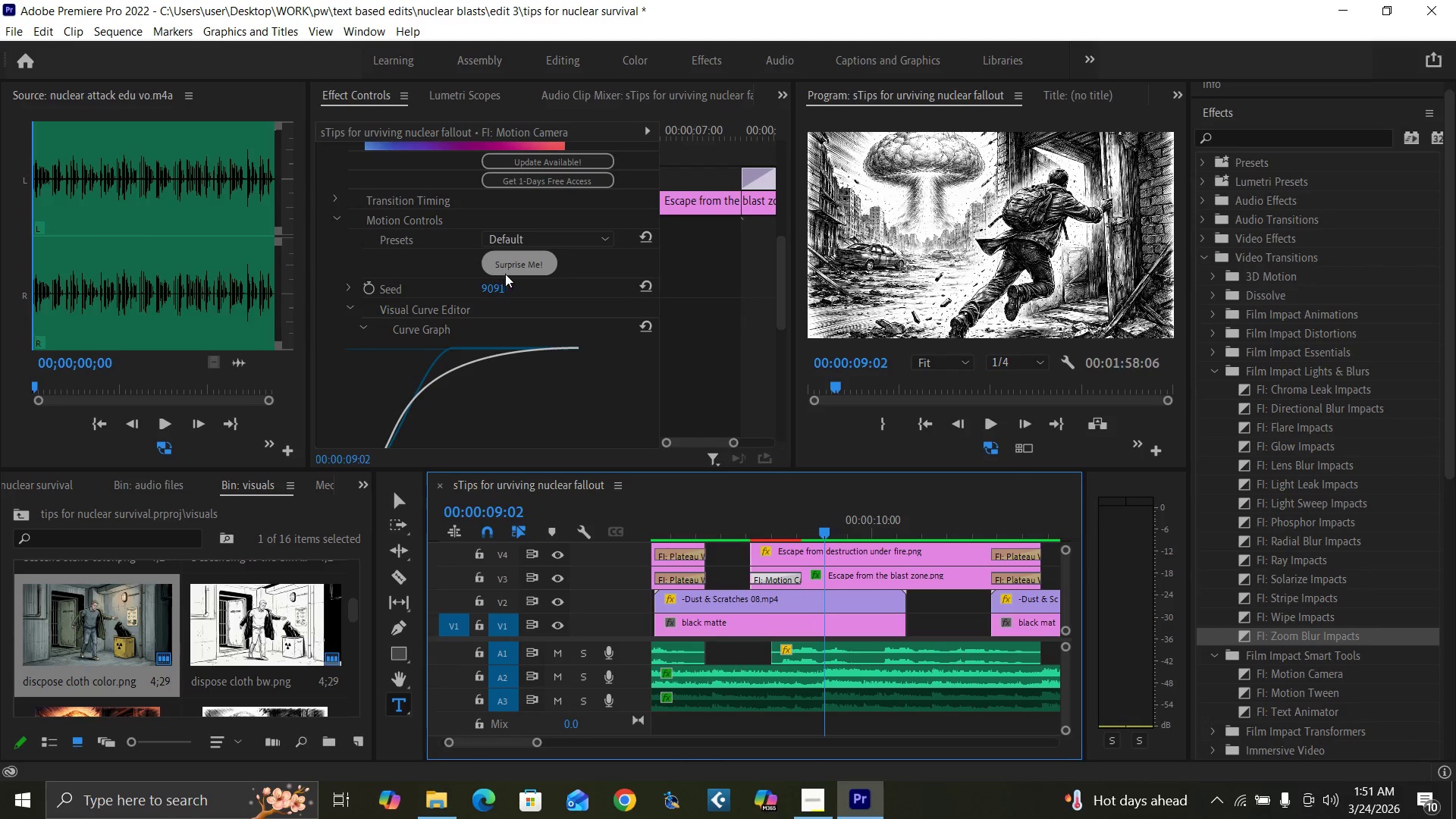 
left_click([508, 271])
 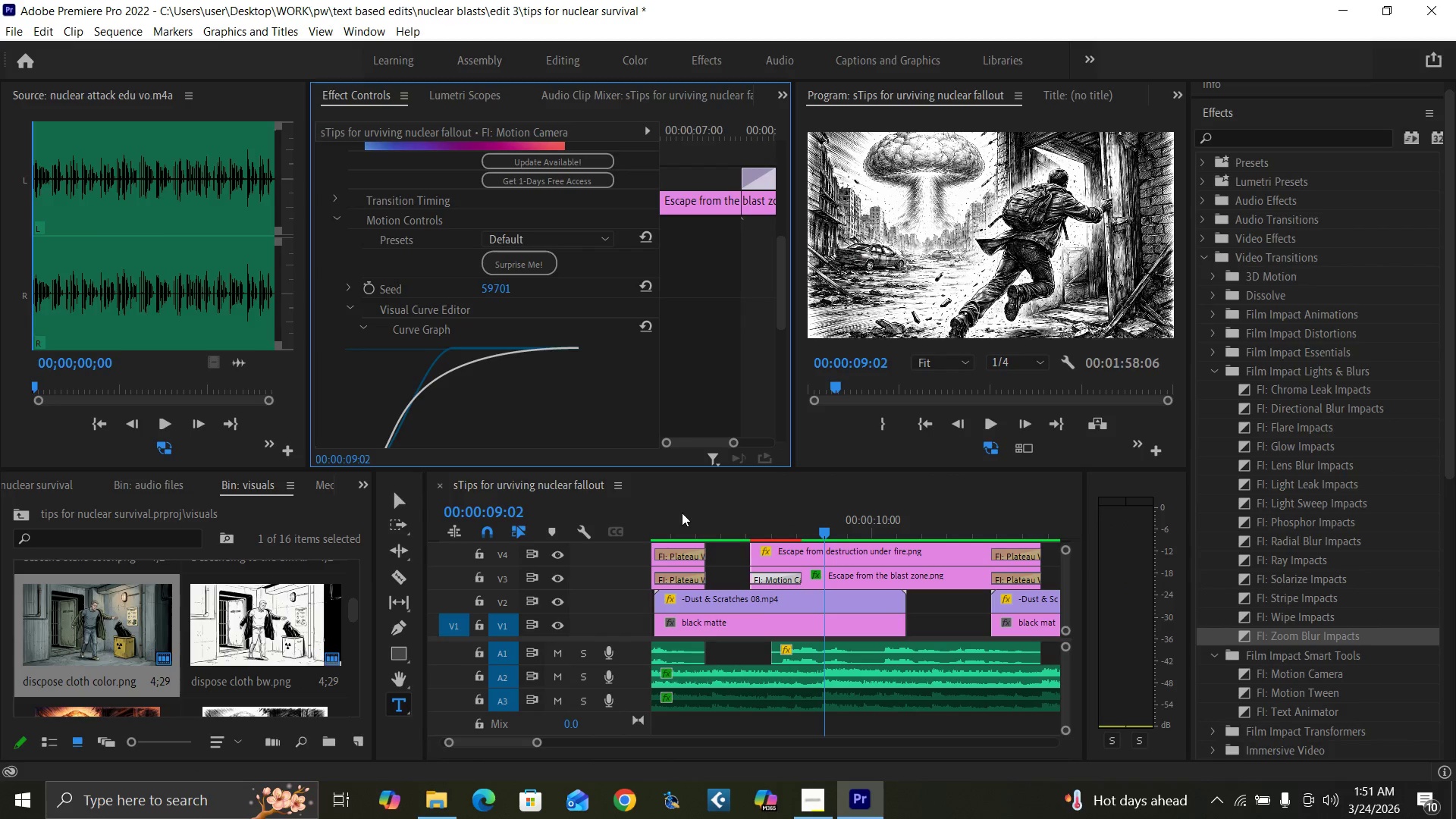 
left_click([711, 519])
 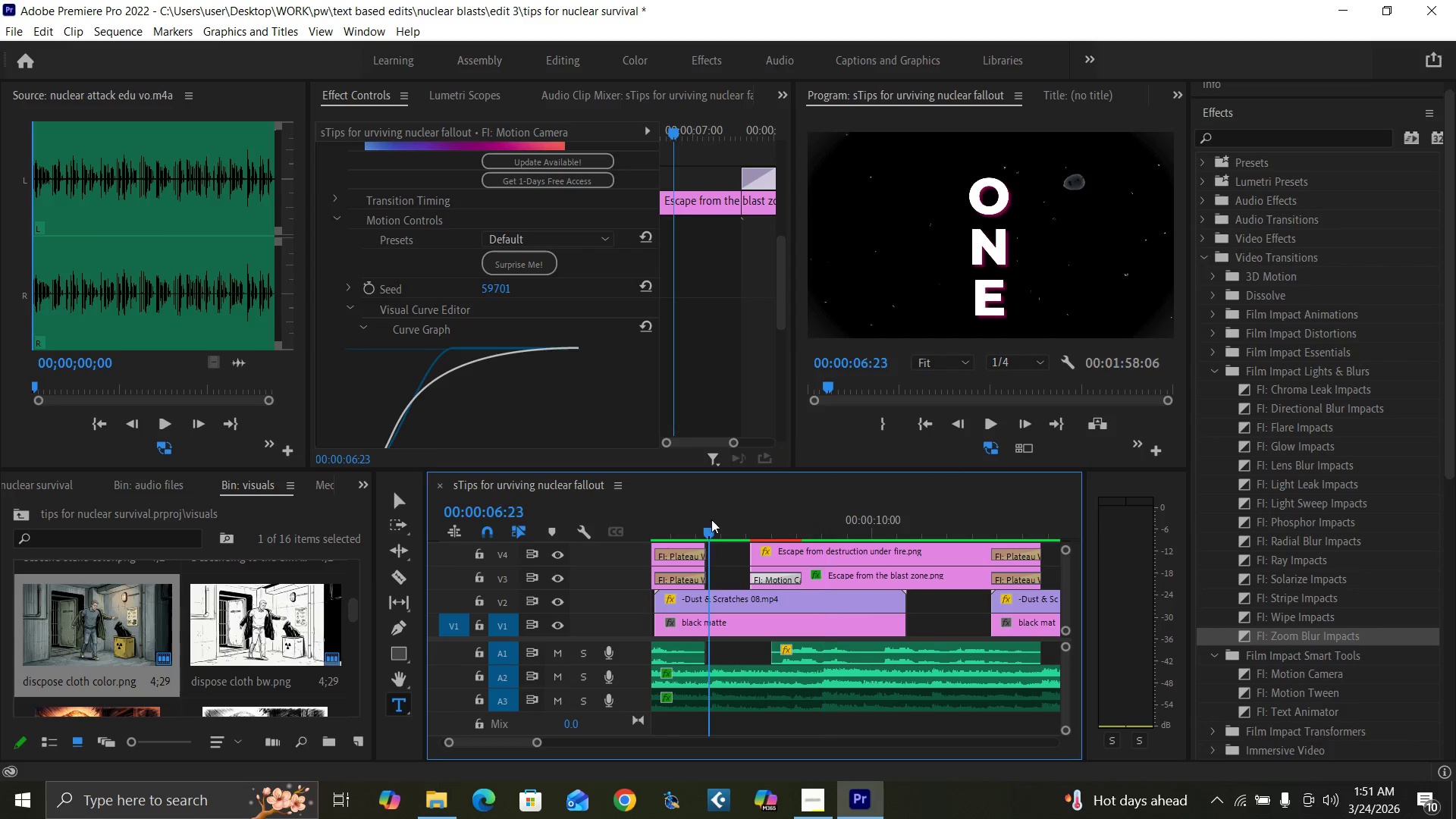 
key(Space)
 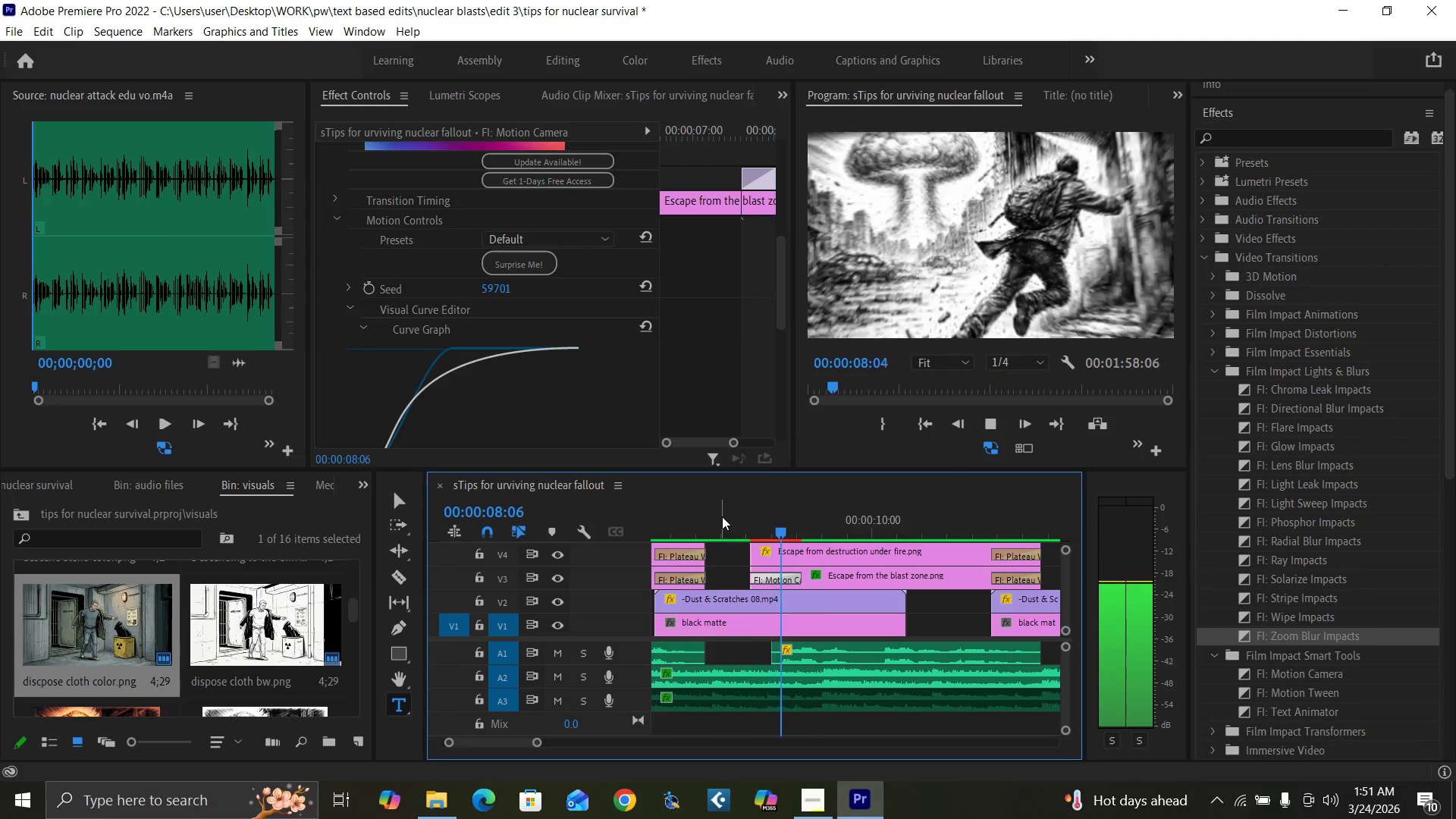 
key(Space)
 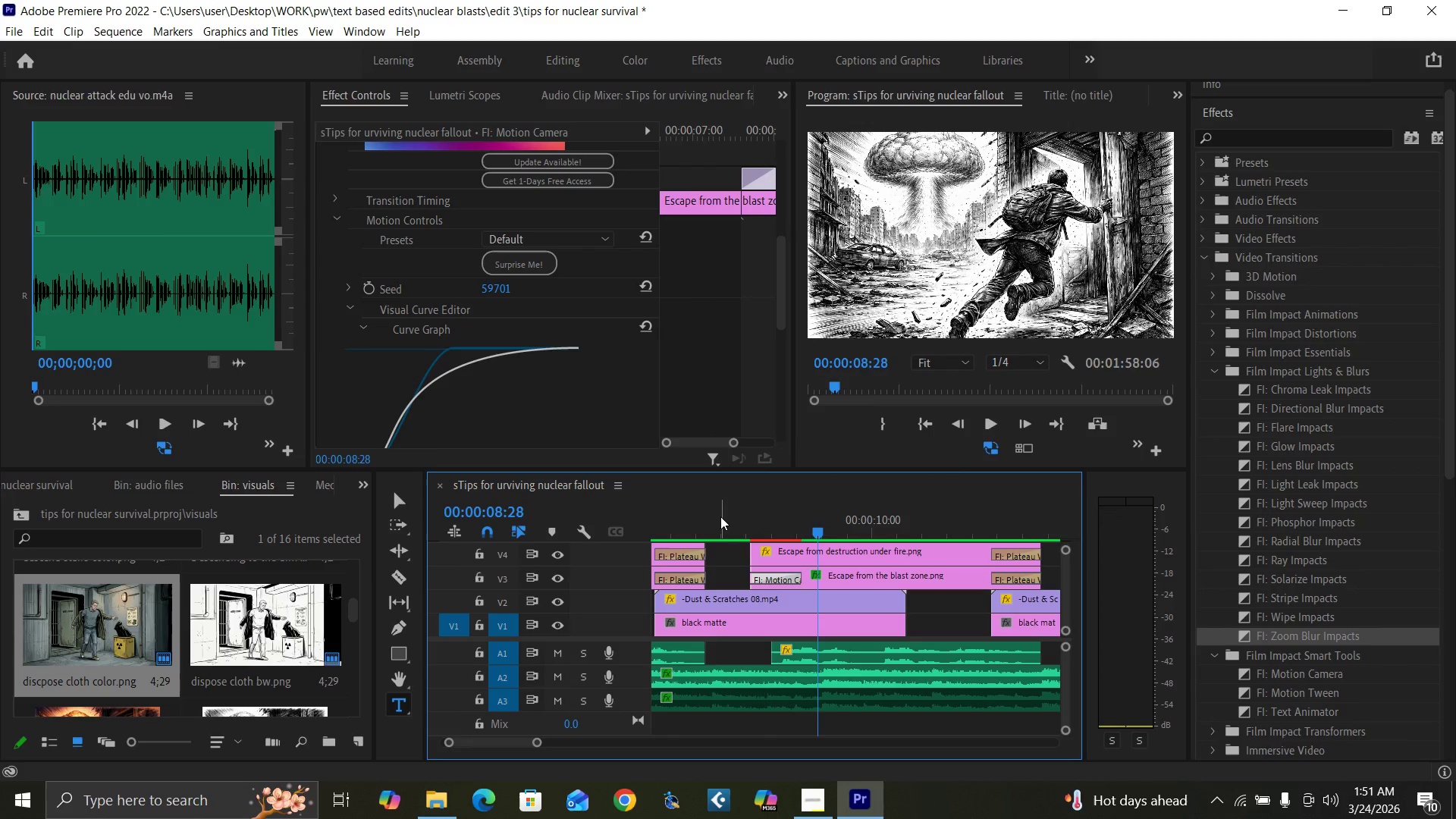 
left_click([720, 516])
 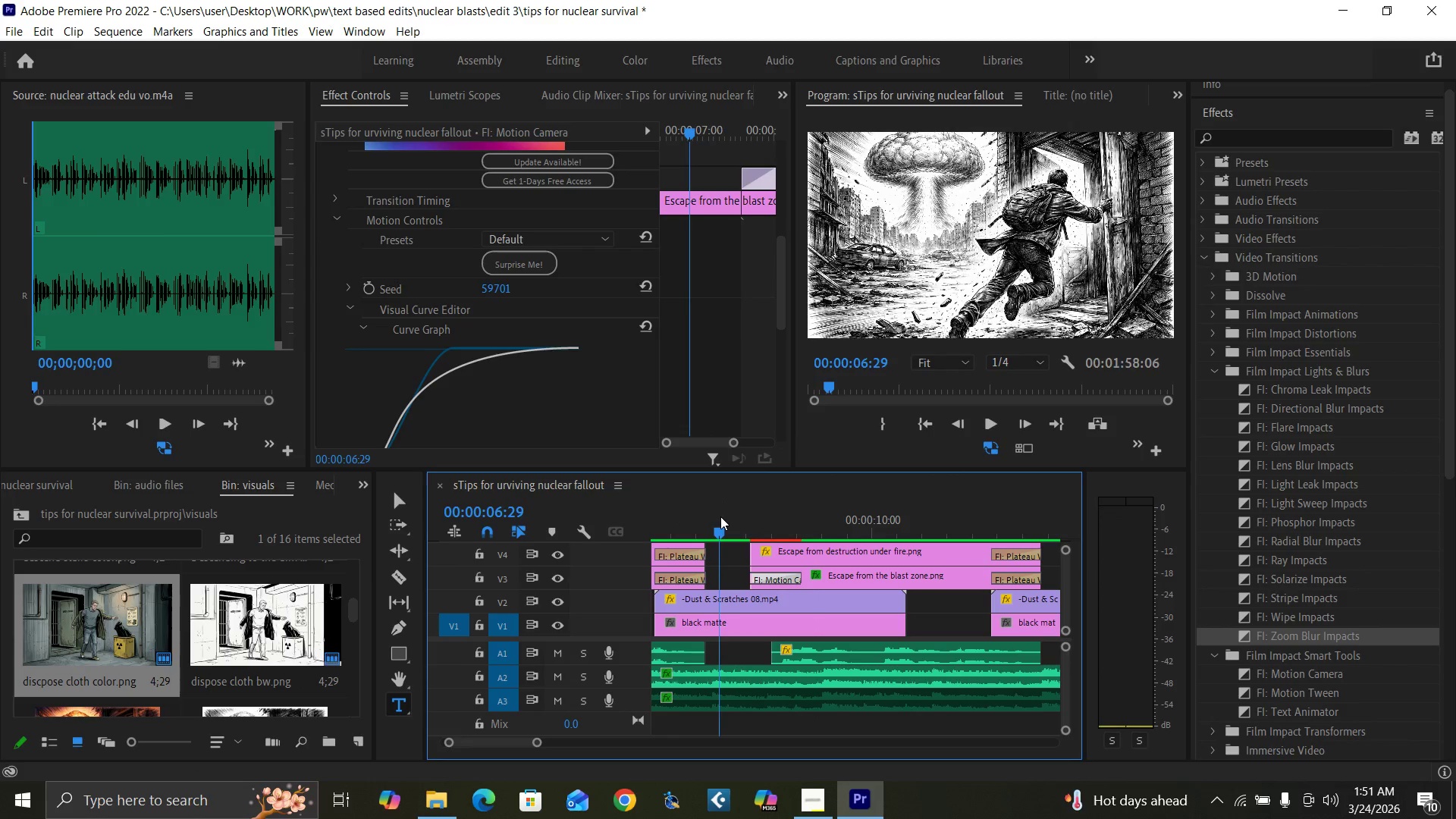 
key(Space)
 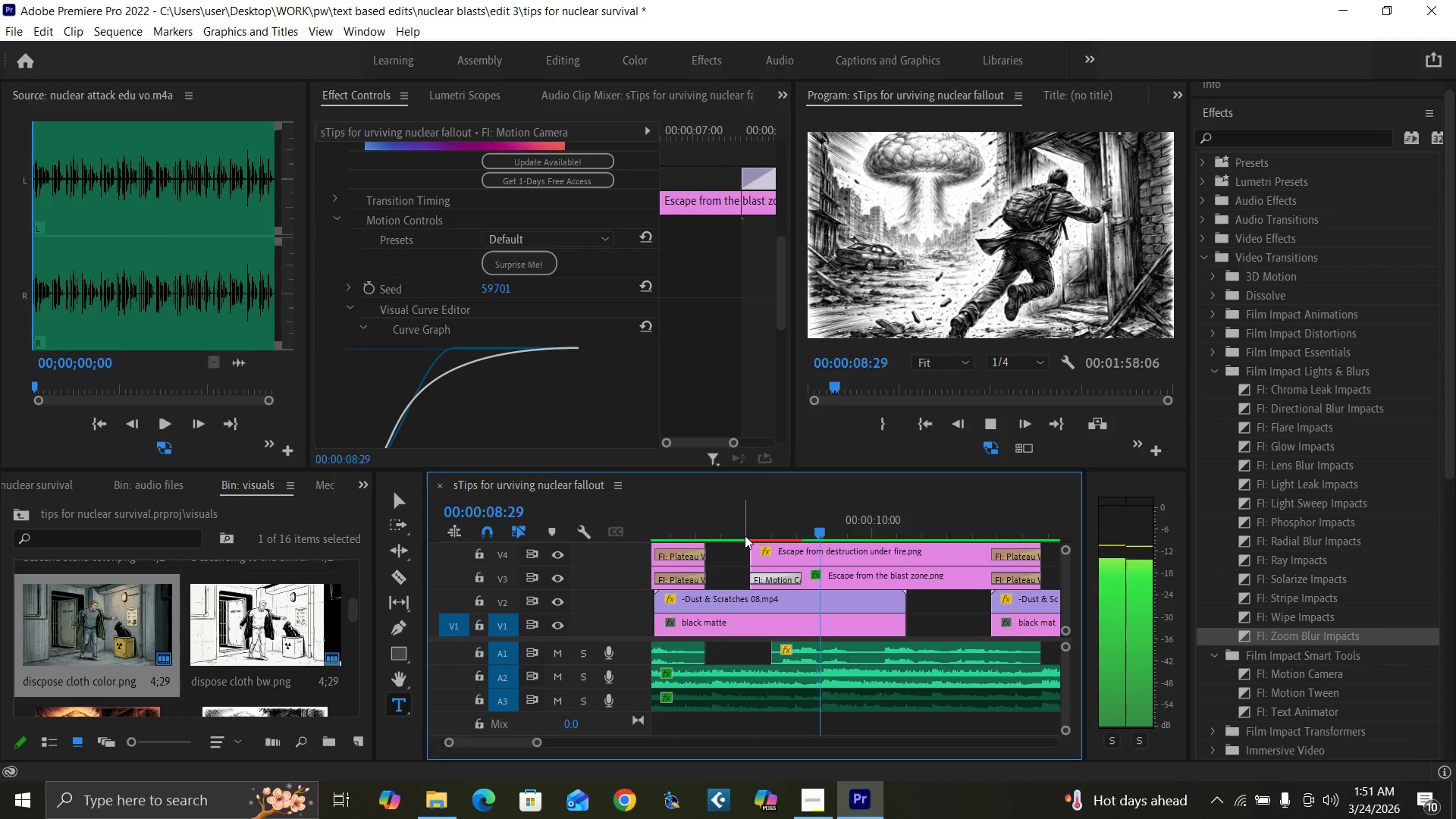 
left_click([729, 526])
 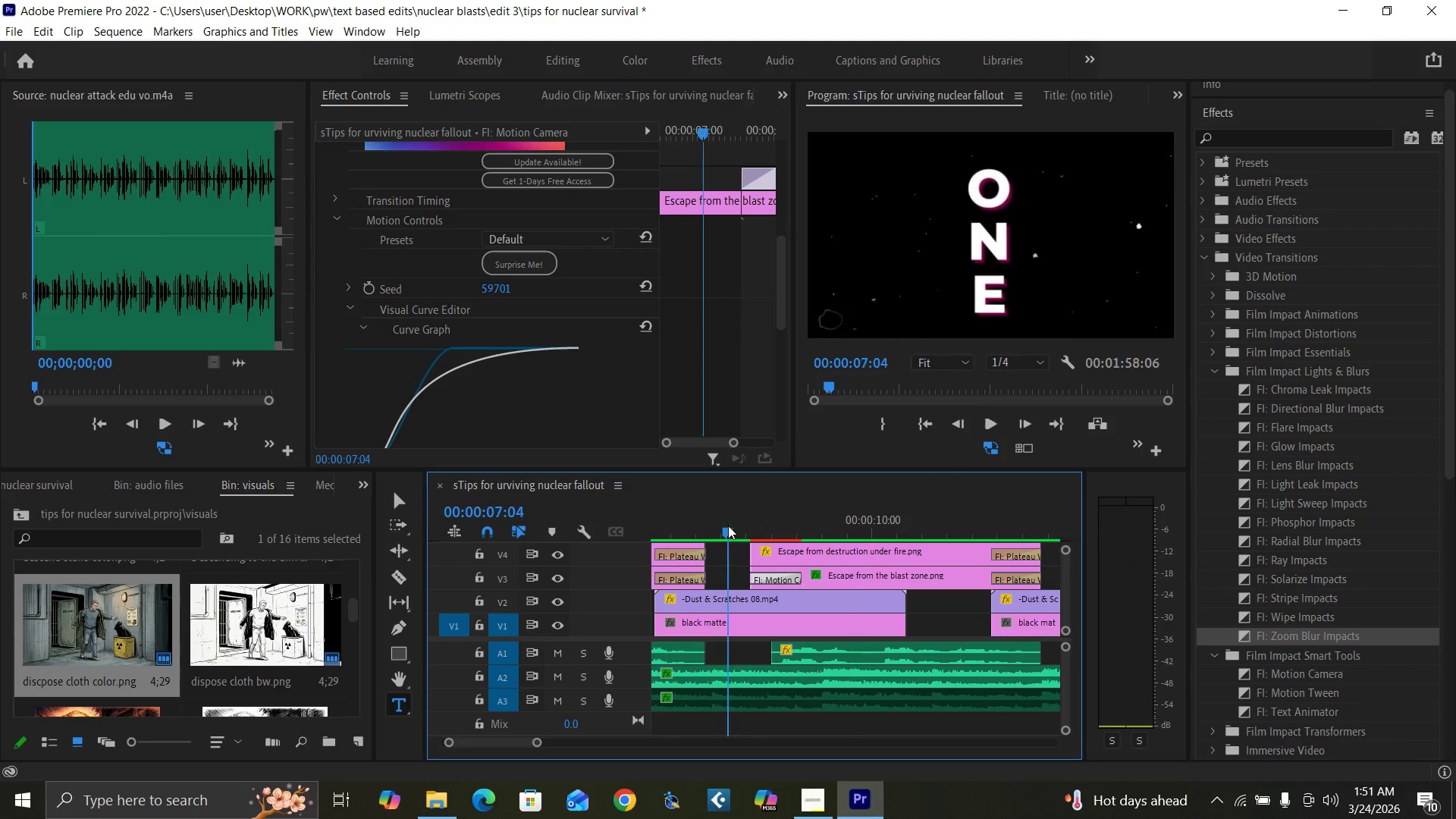 
key(Space)
 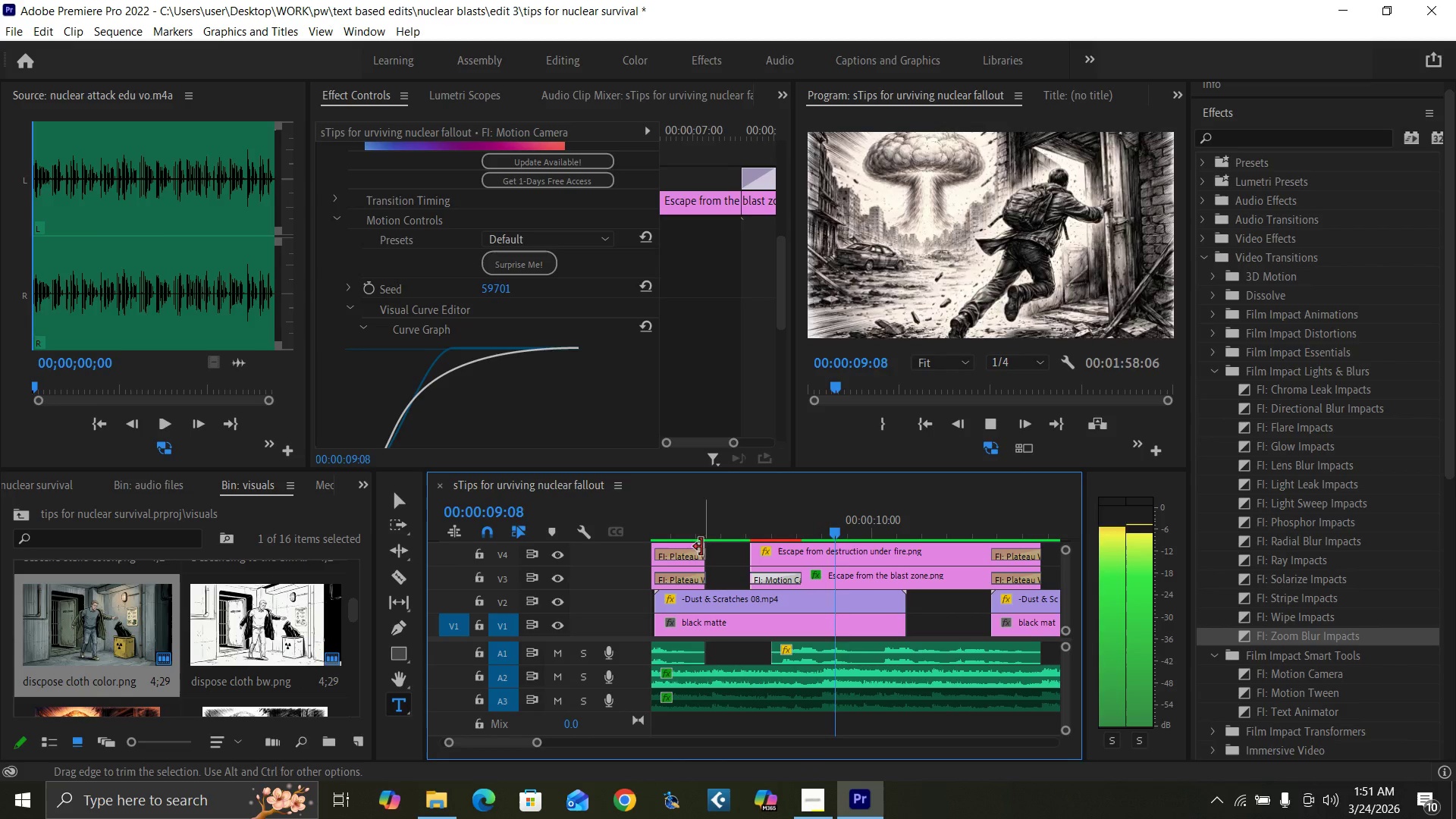 
left_click([718, 532])
 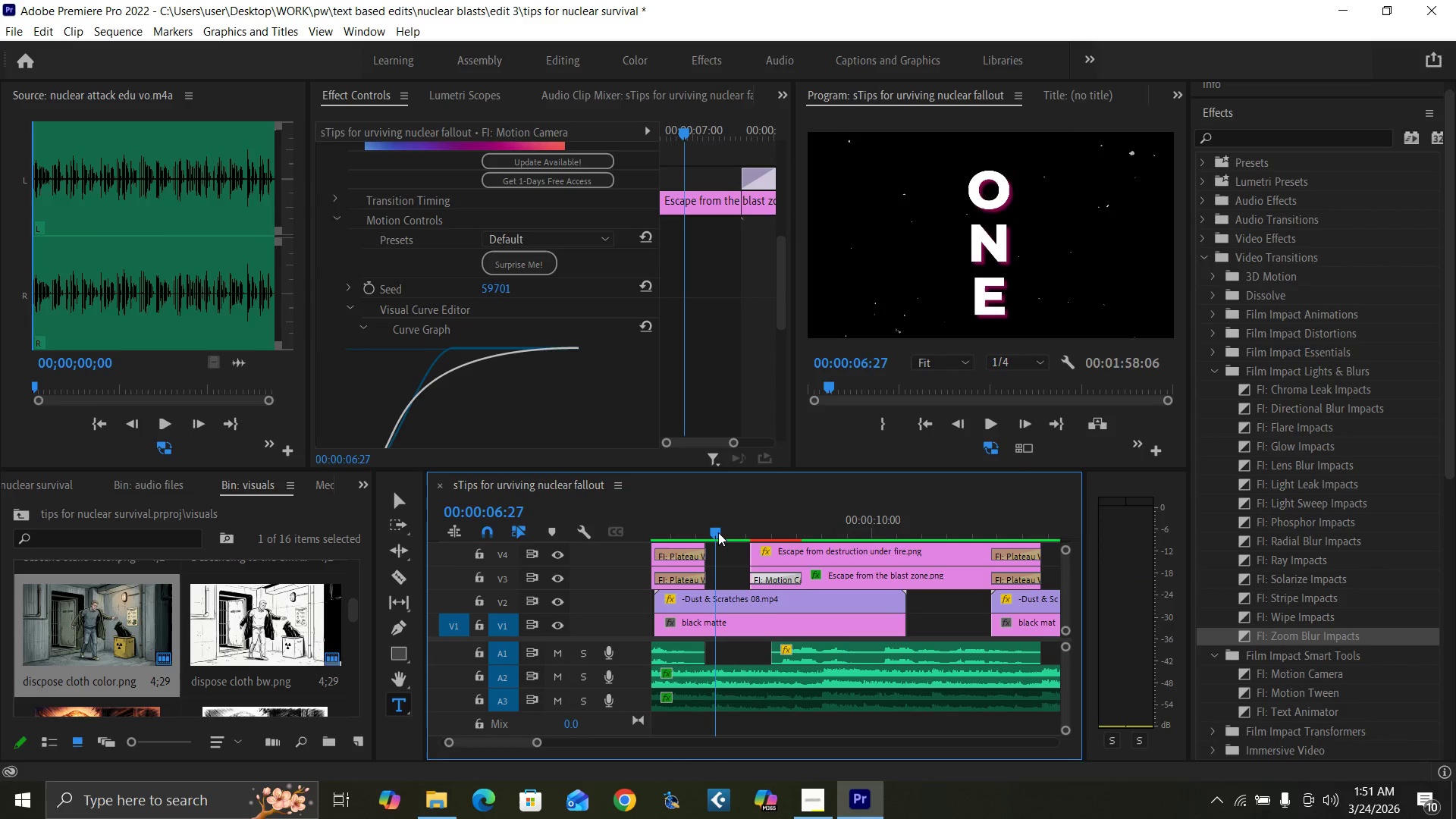 
key(Space)
 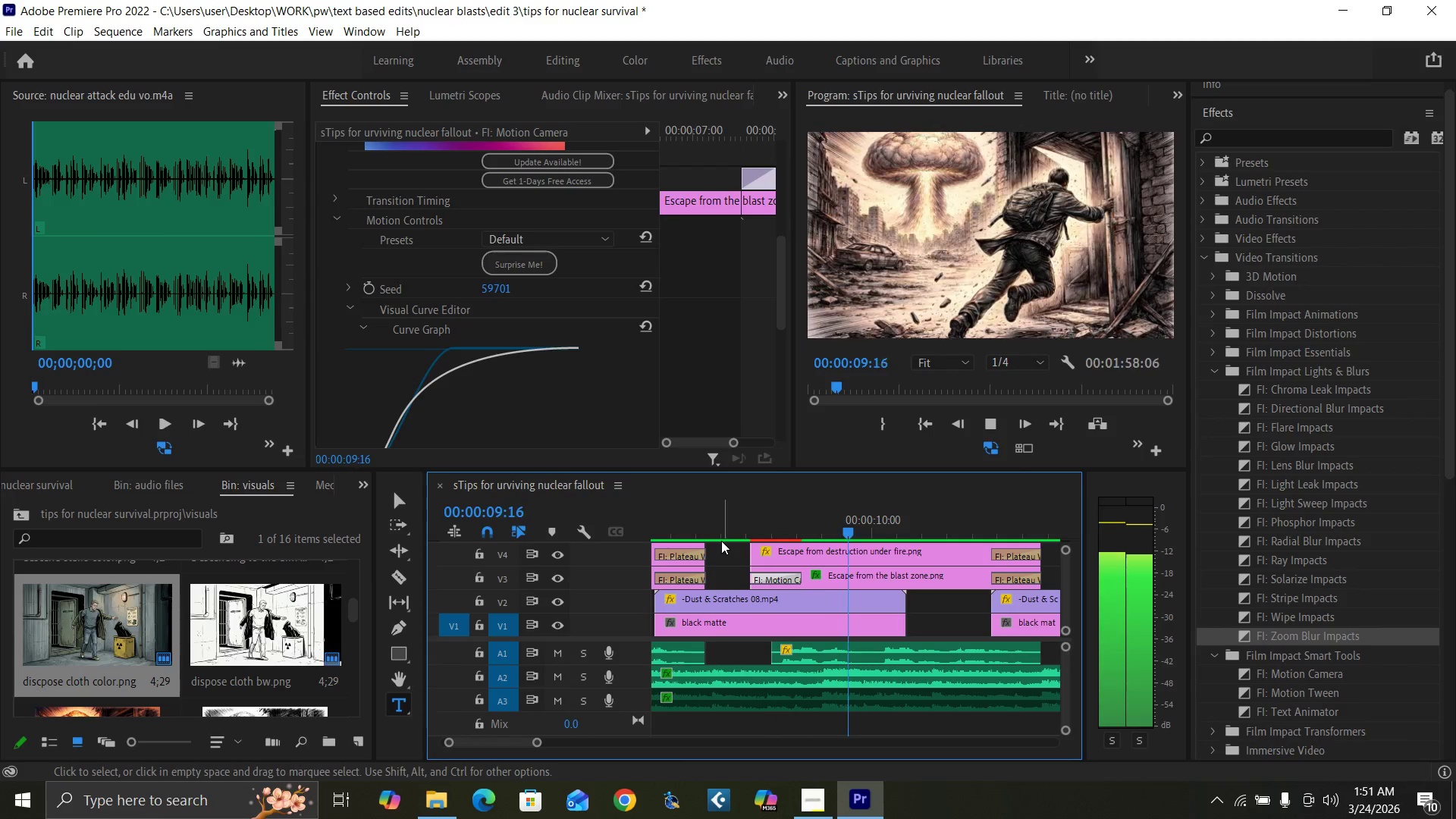 
left_click([705, 533])
 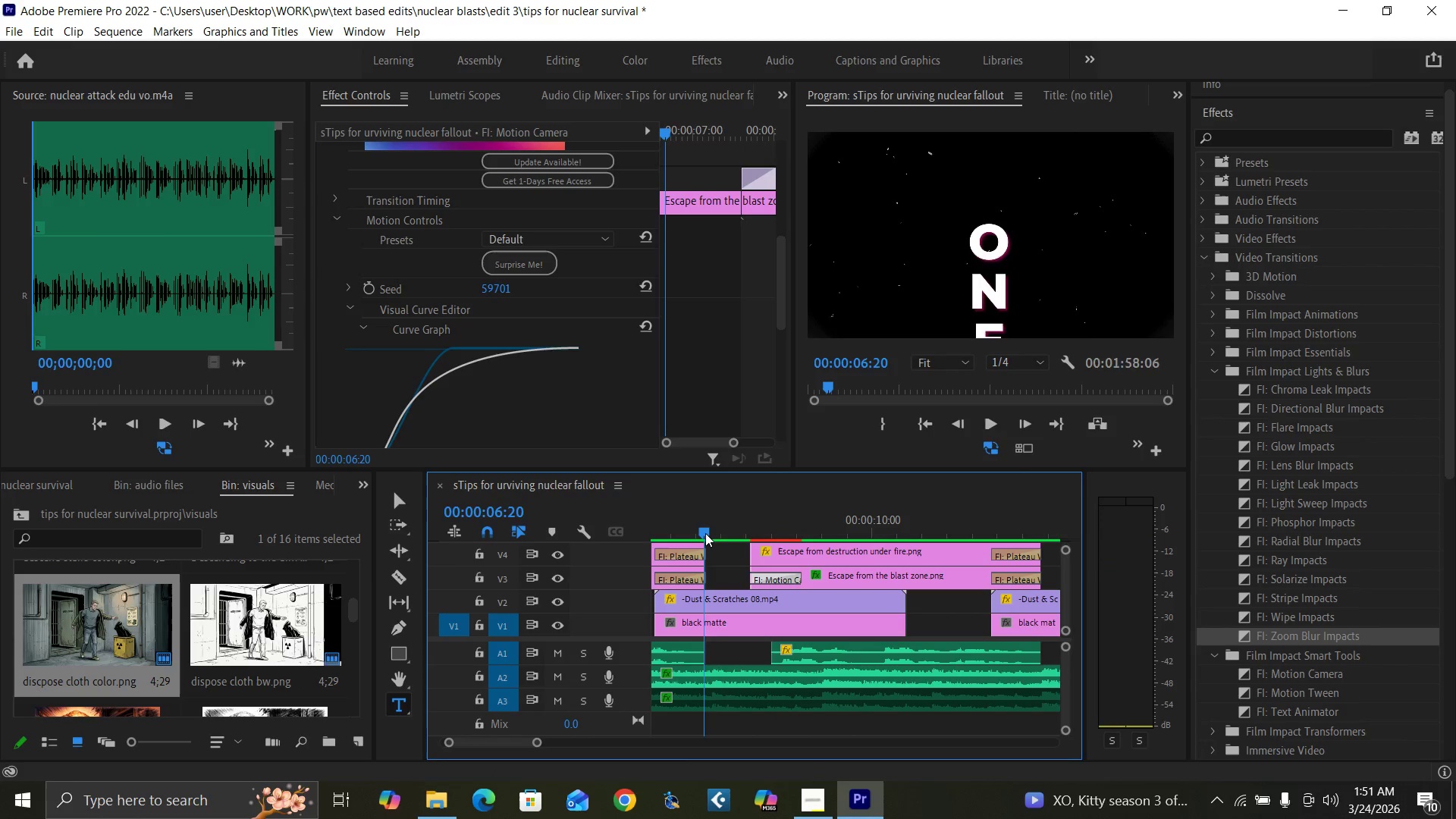 
key(Space)
 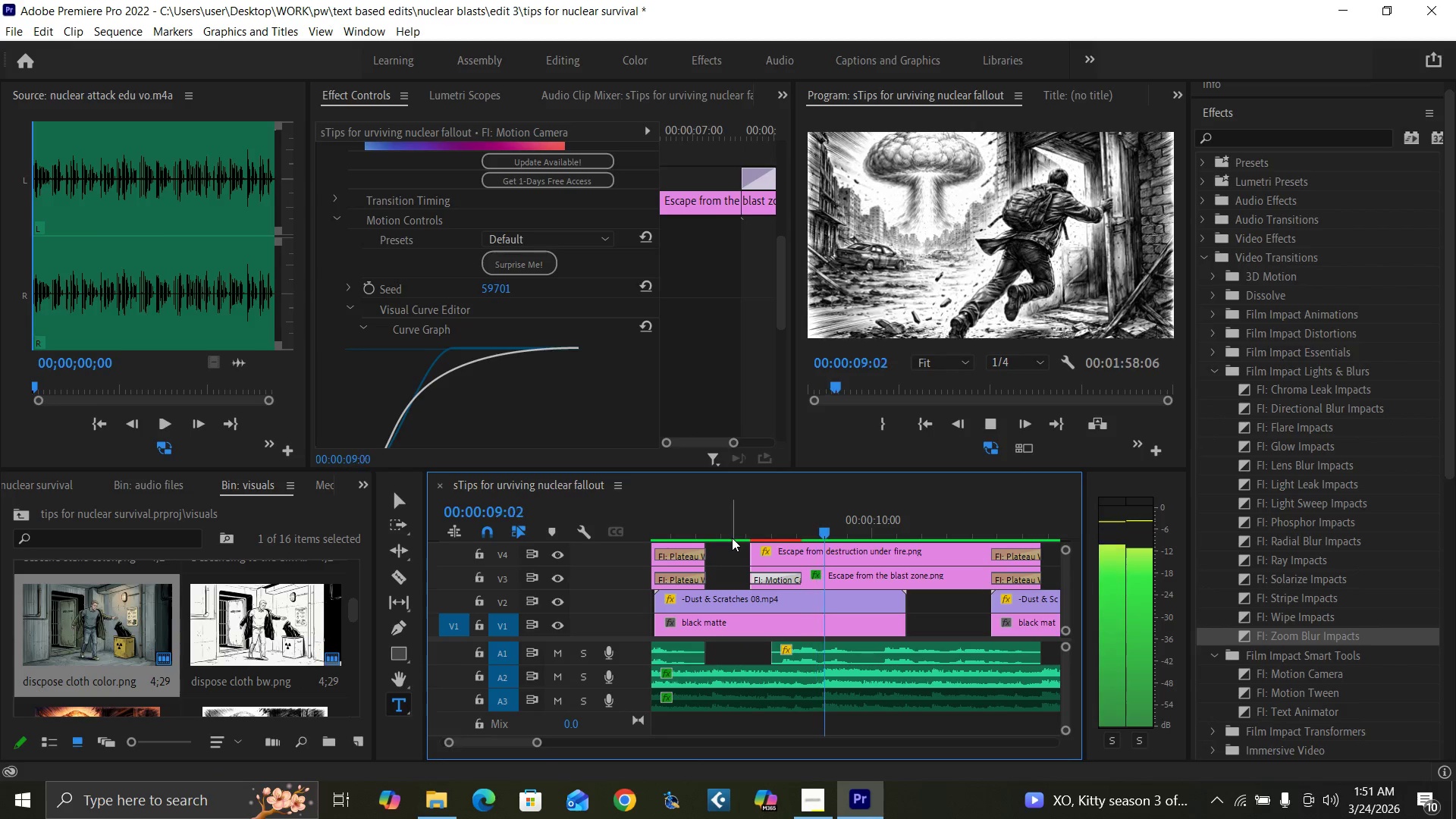 
key(Space)
 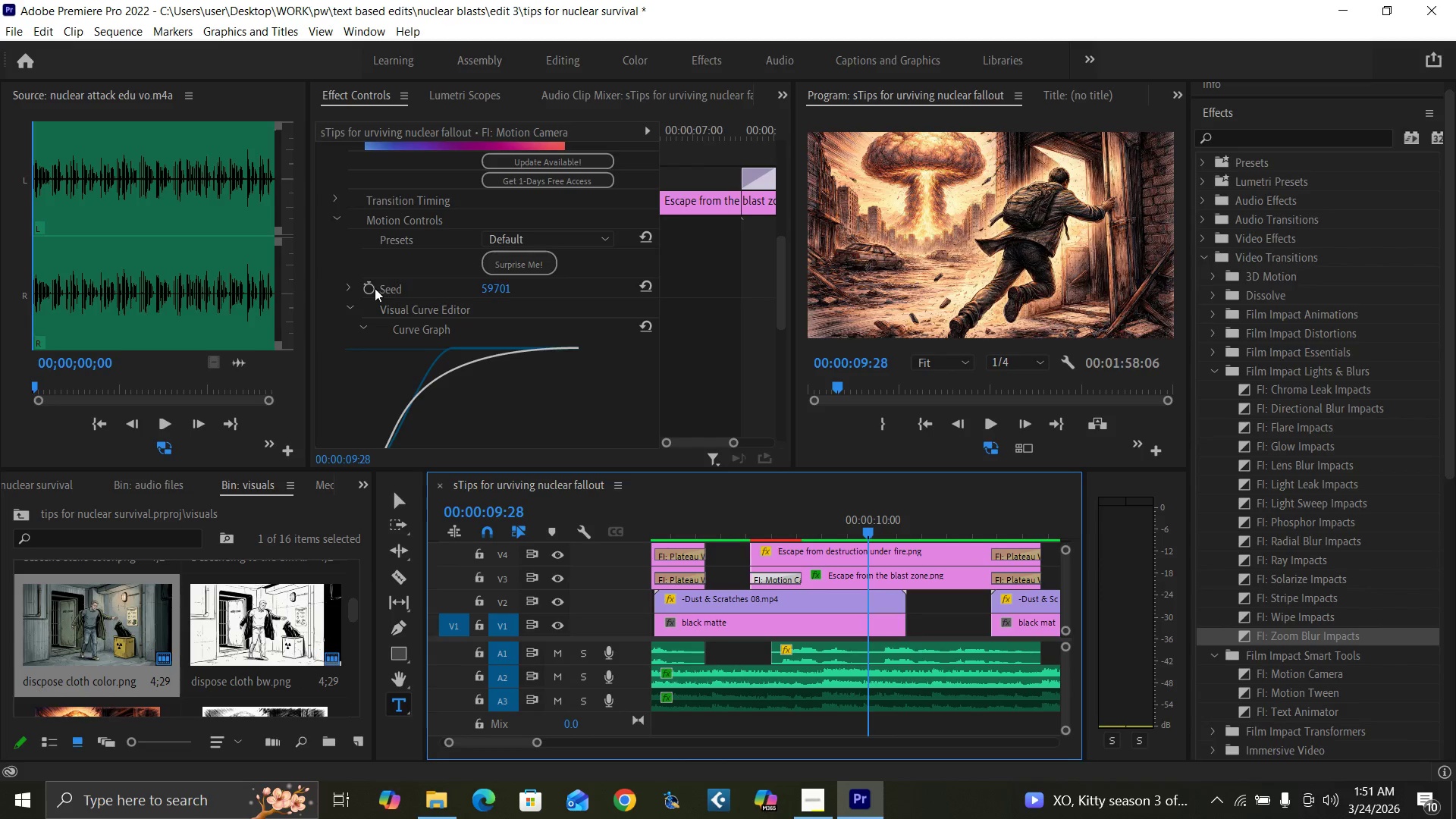 
left_click([347, 287])
 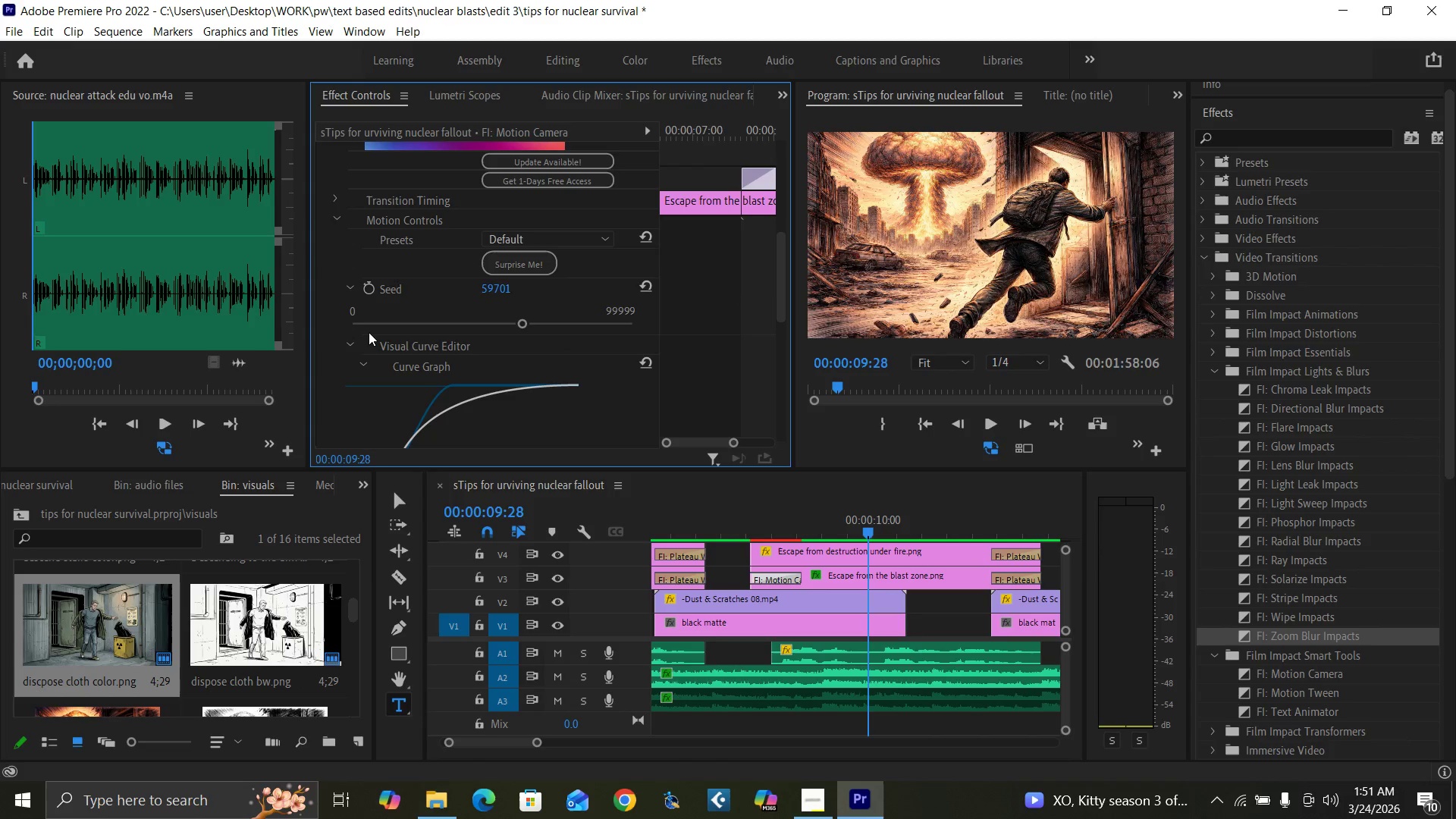 
left_click([346, 340])
 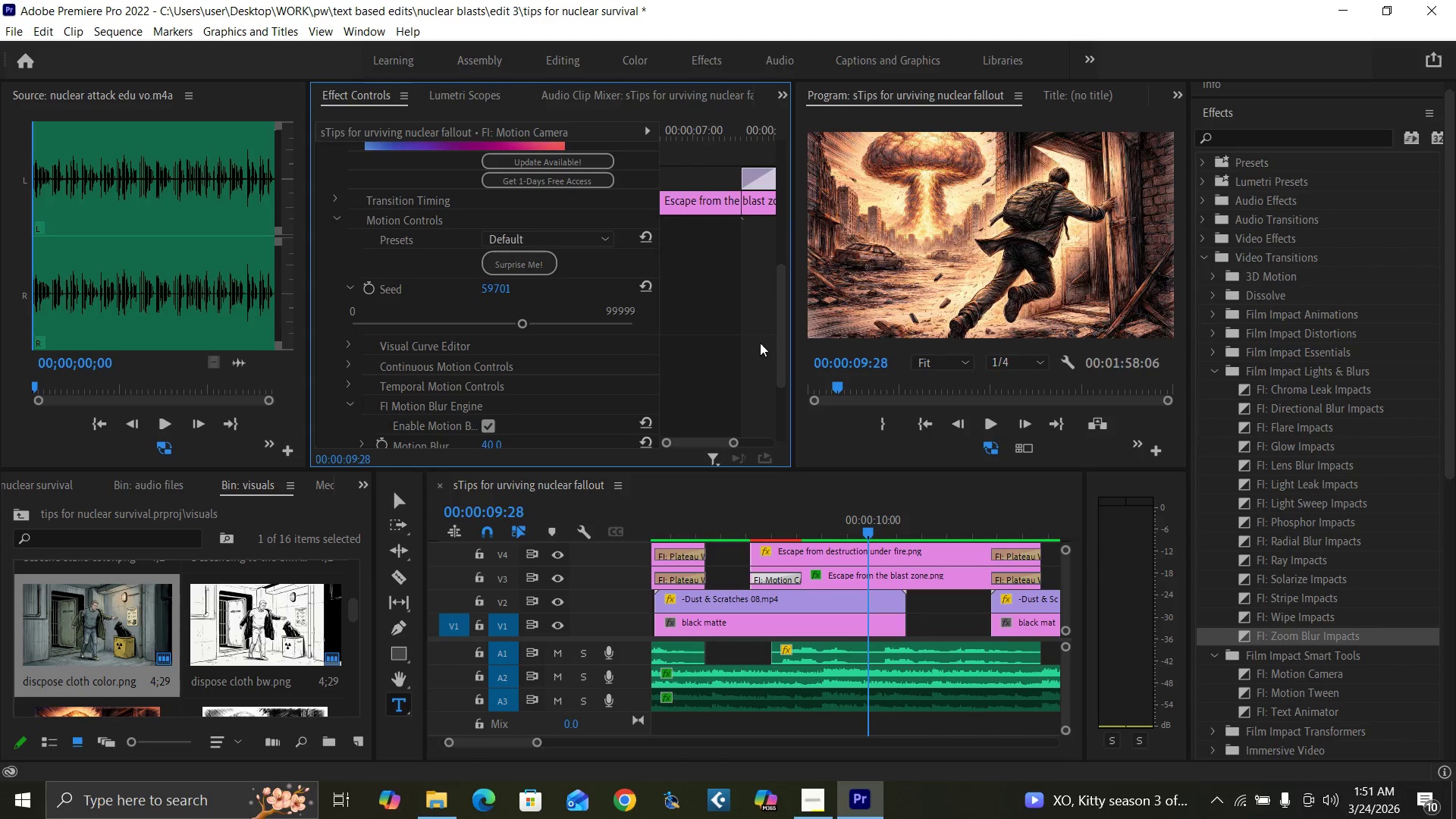 
left_click_drag(start_coordinate=[781, 368], to_coordinate=[759, 357])
 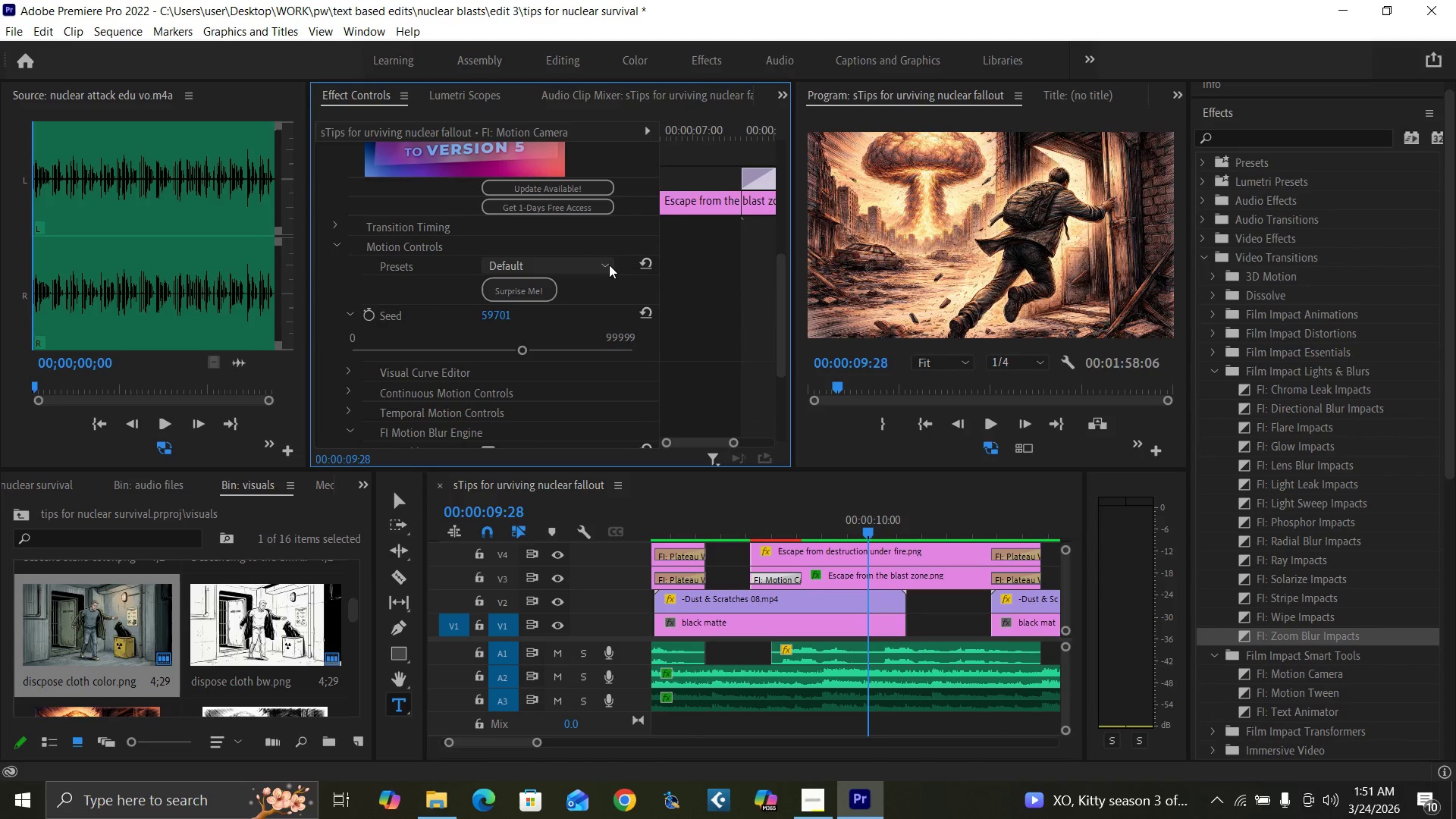 
left_click([607, 265])
 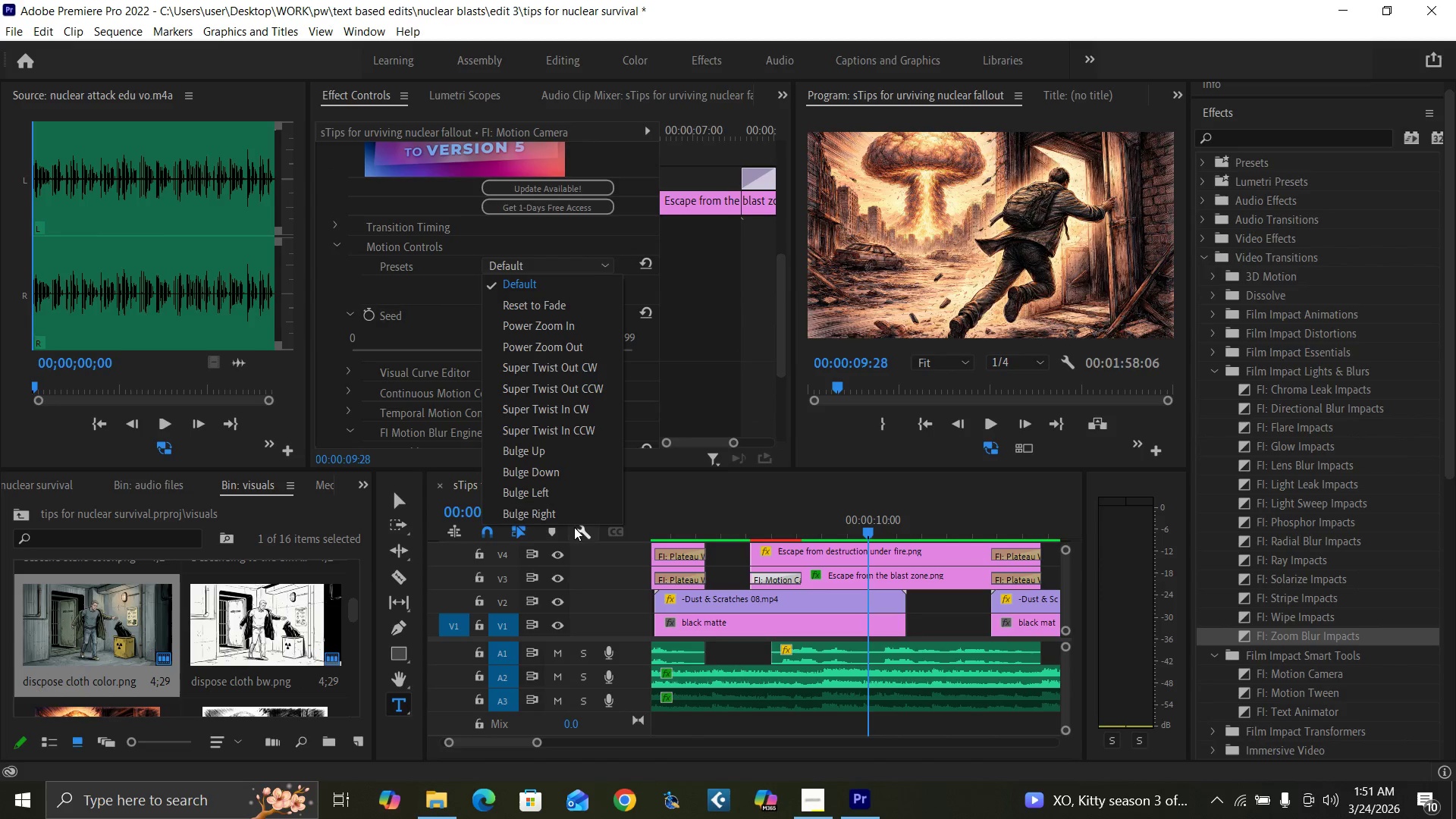 
wait(8.69)
 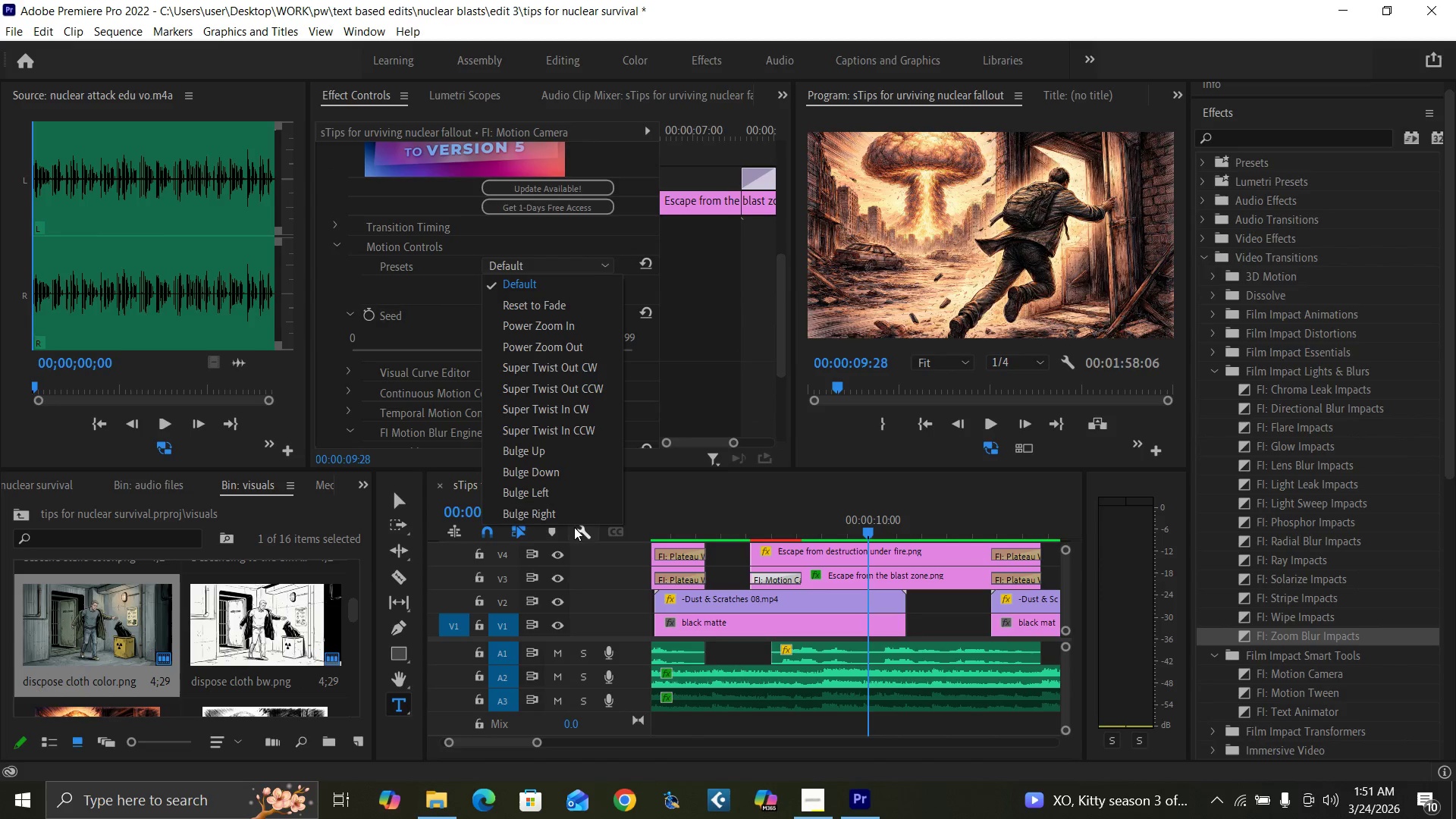 
left_click([548, 330])
 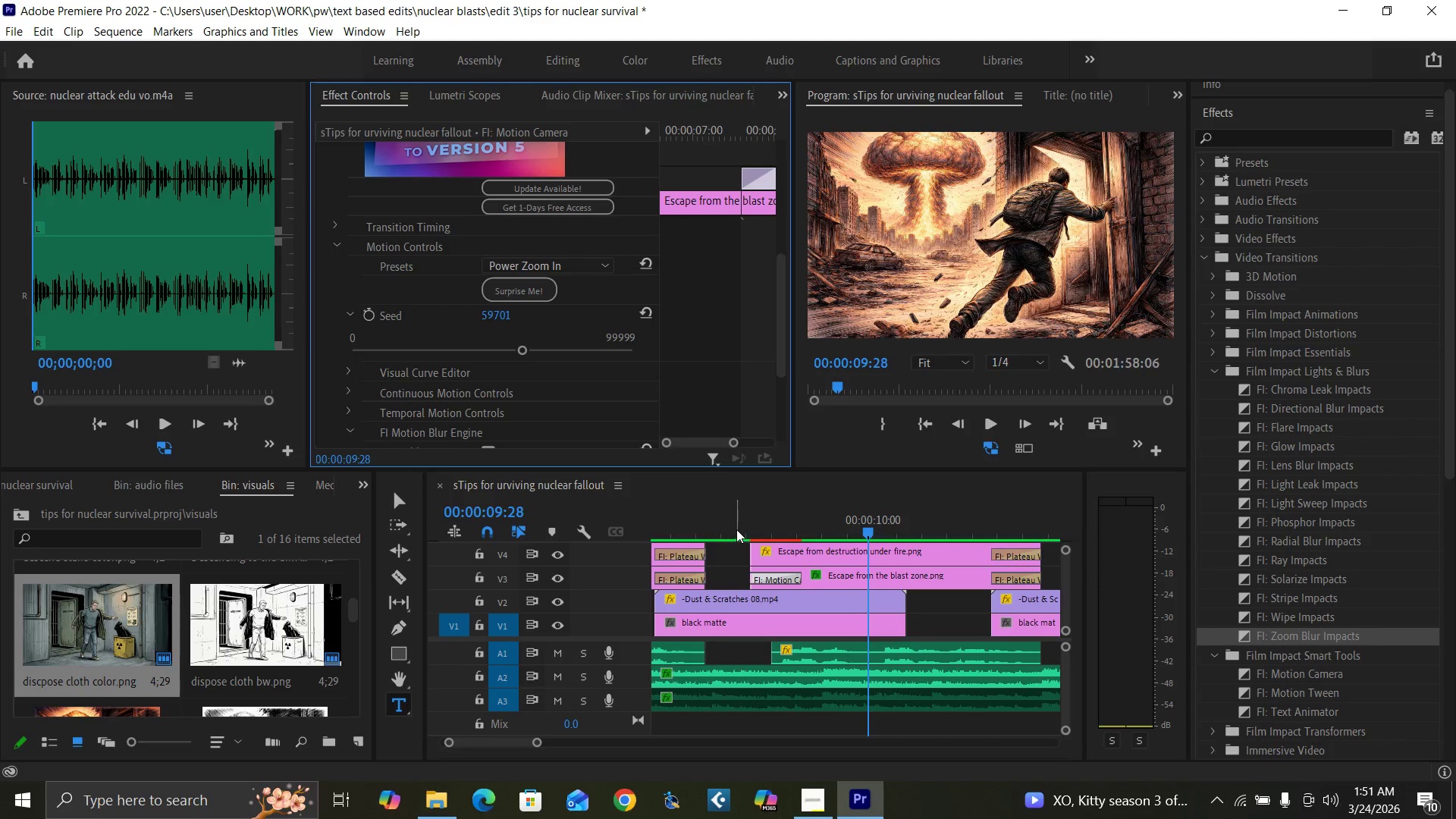 
left_click([737, 529])
 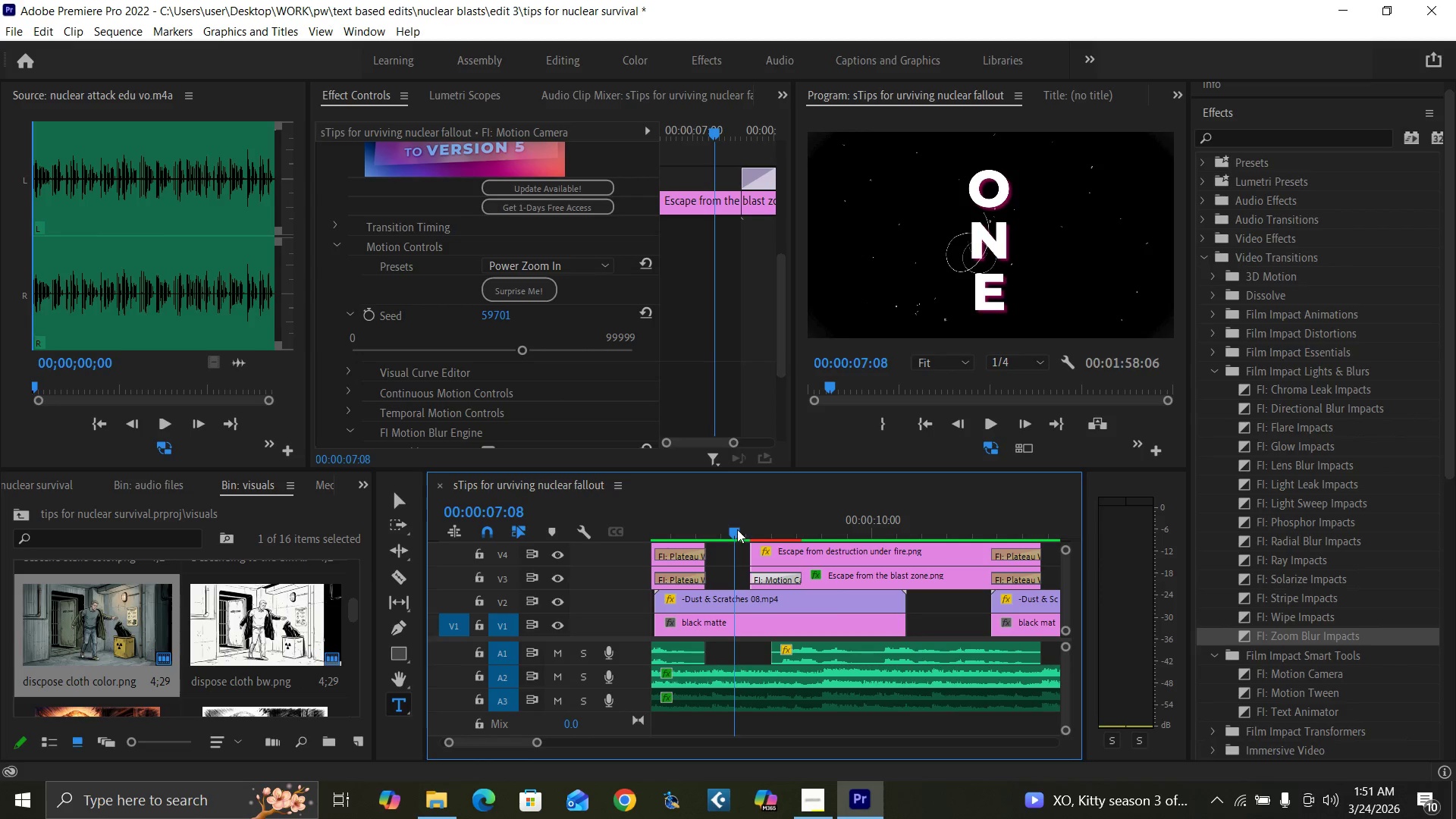 
key(Space)
 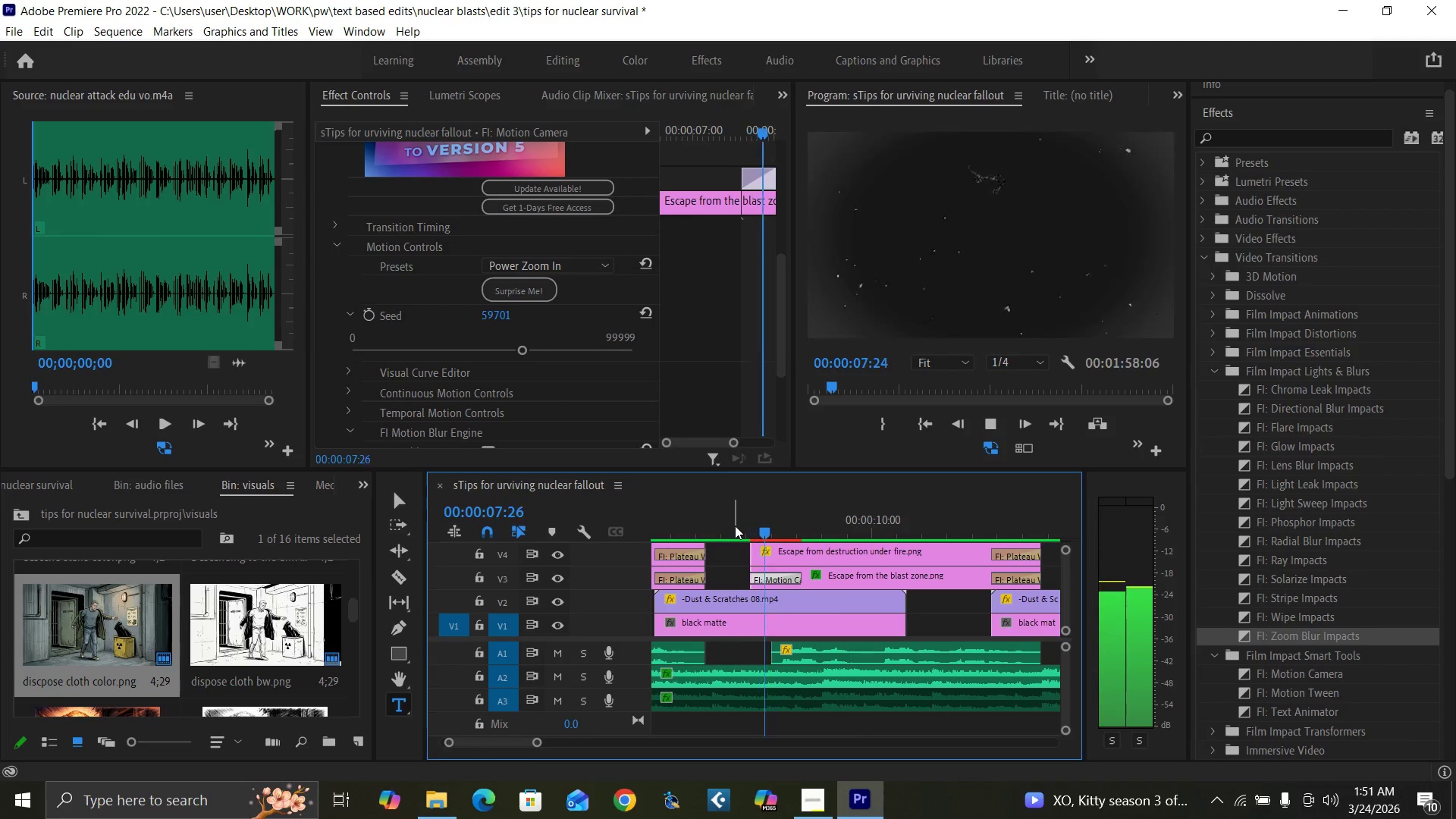 
key(Space)
 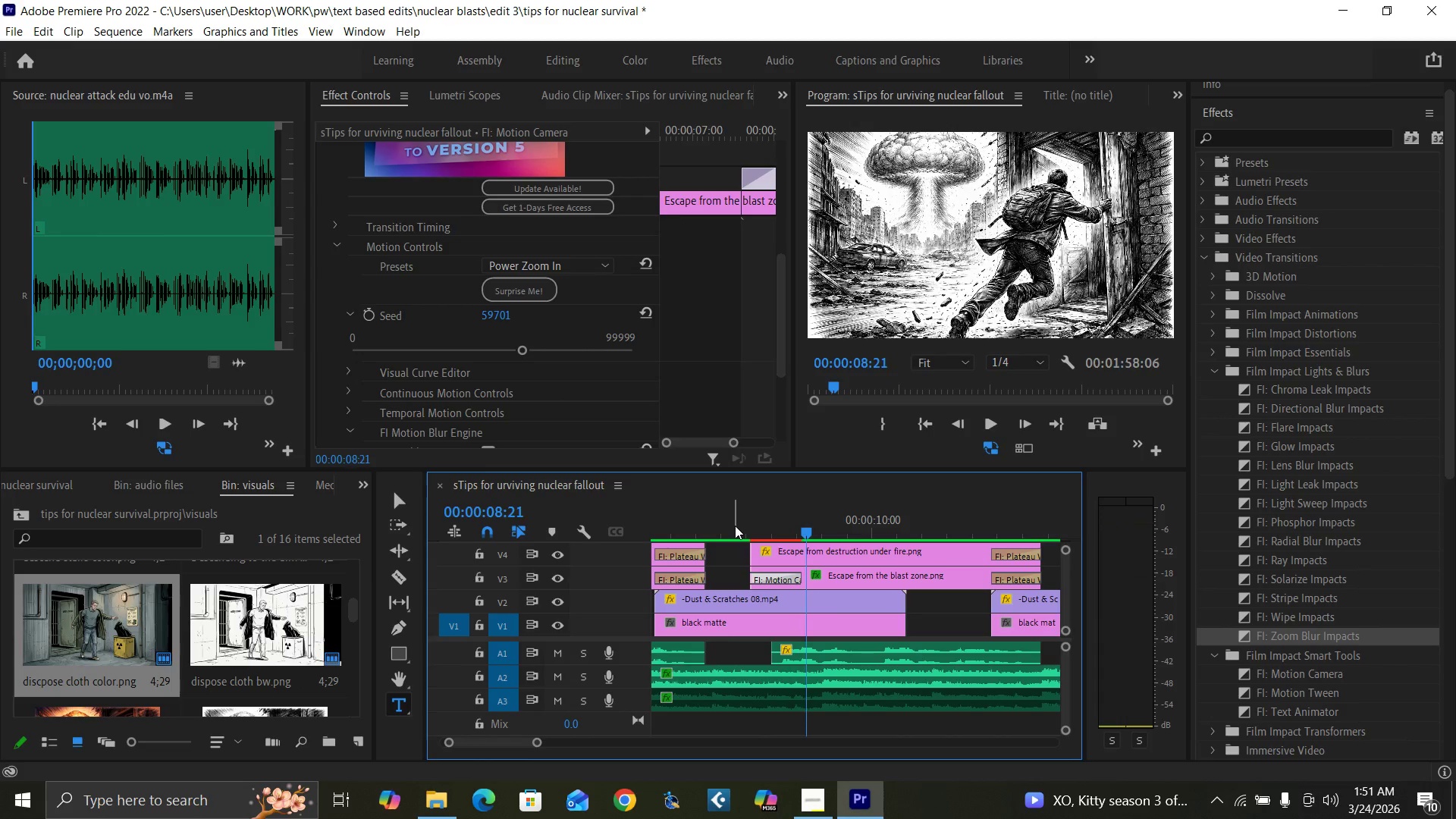 
left_click([735, 526])
 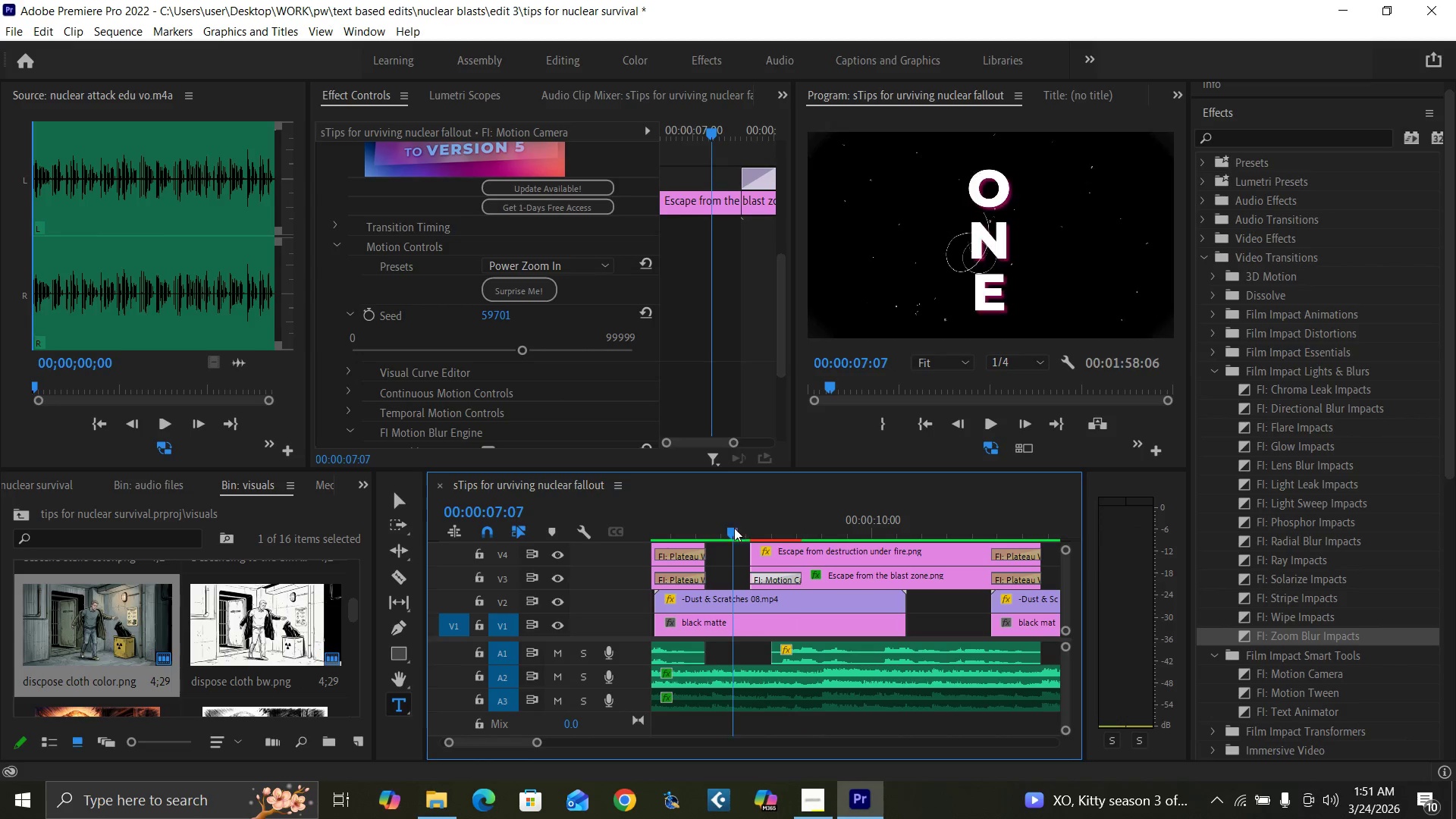 
key(Space)
 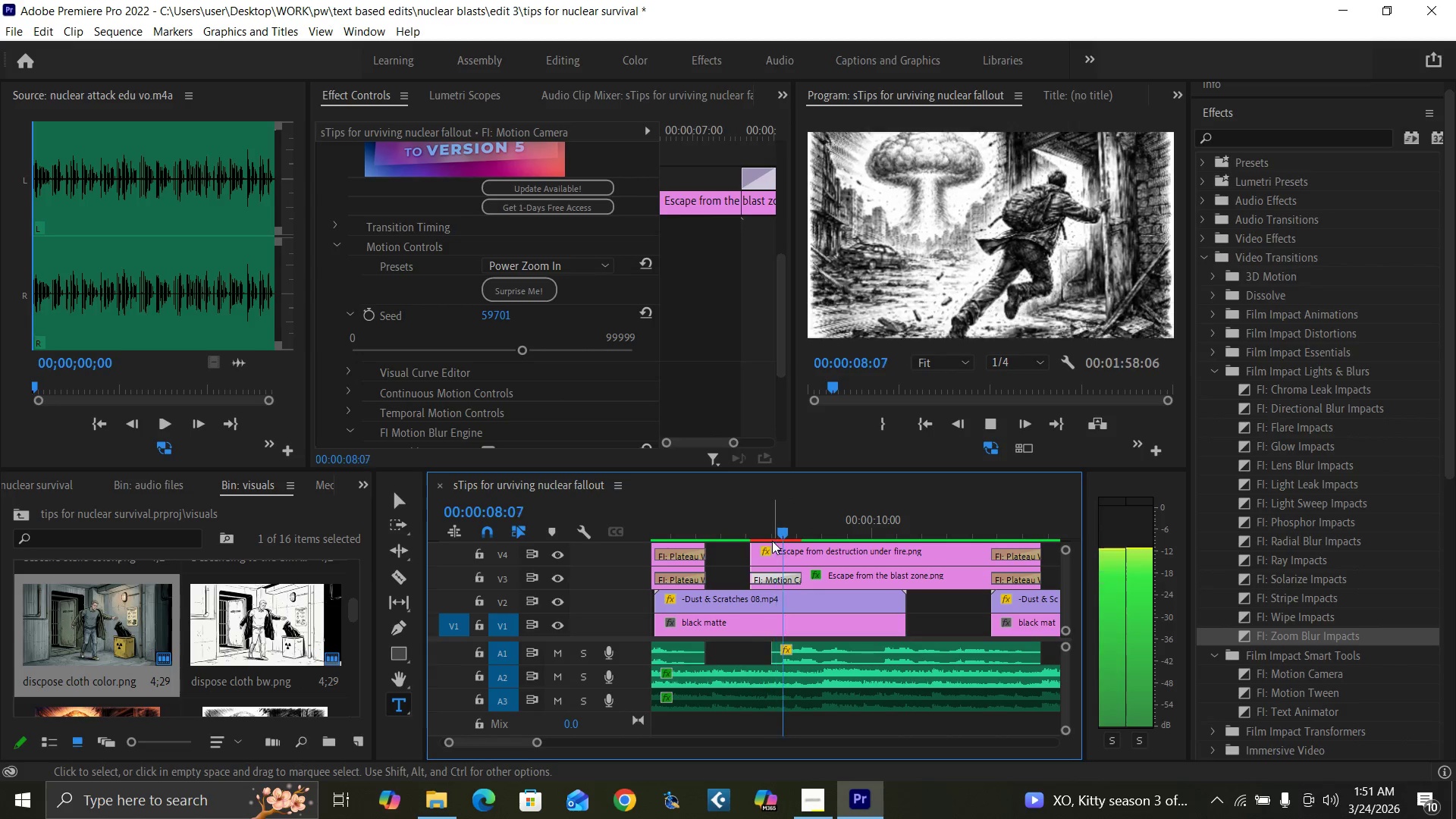 
key(Space)
 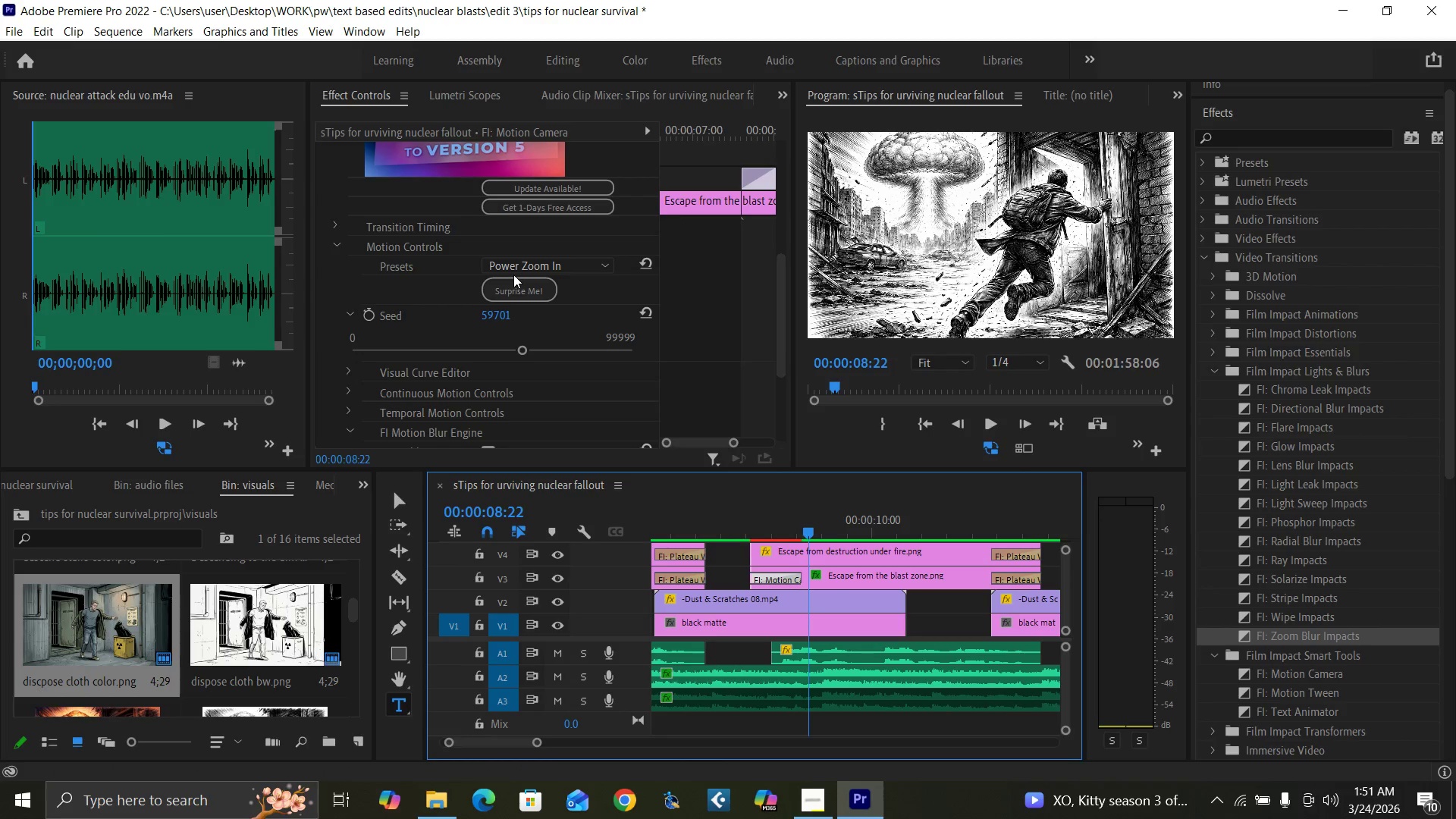 
left_click([516, 272])
 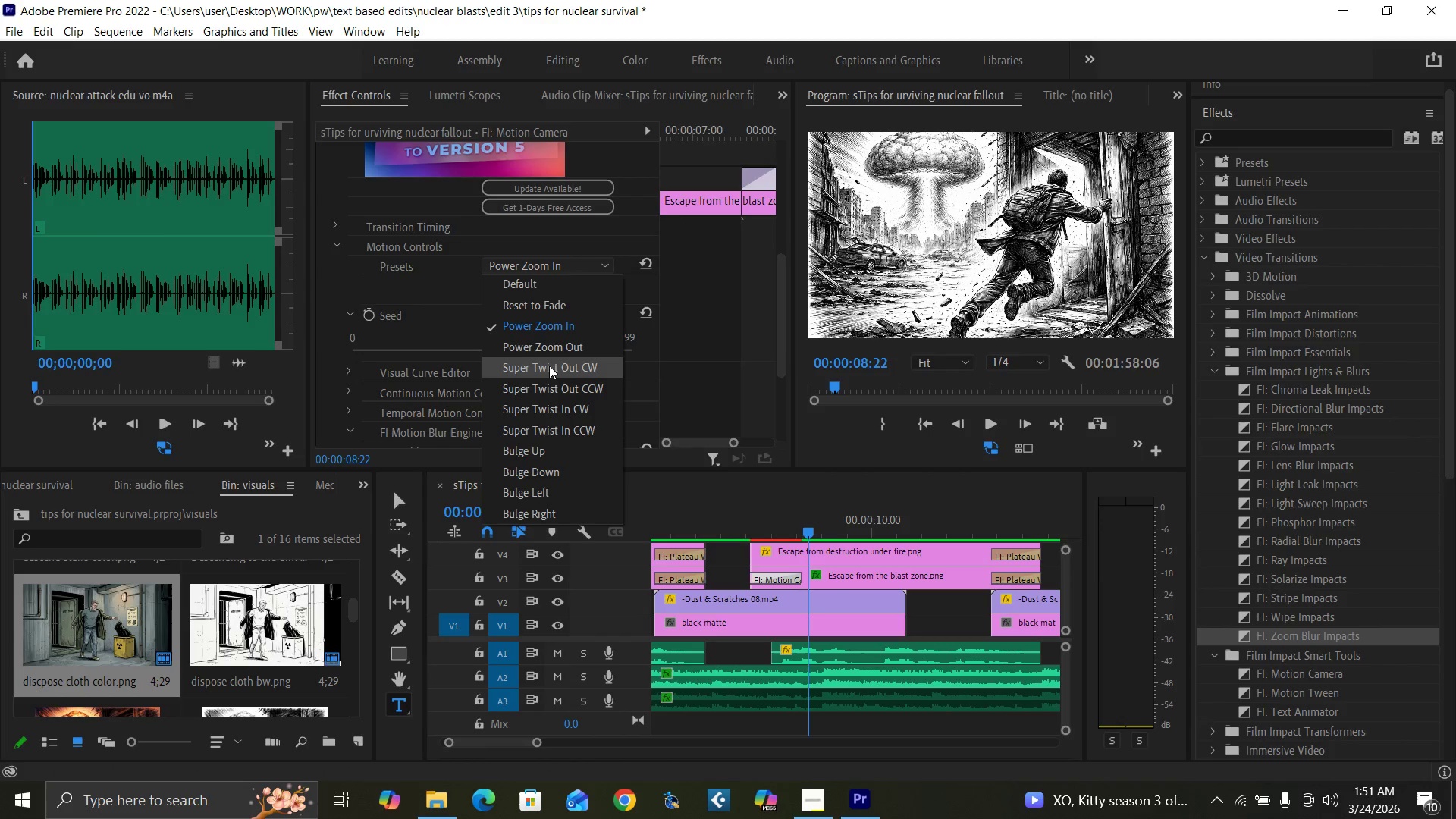 
left_click([549, 366])
 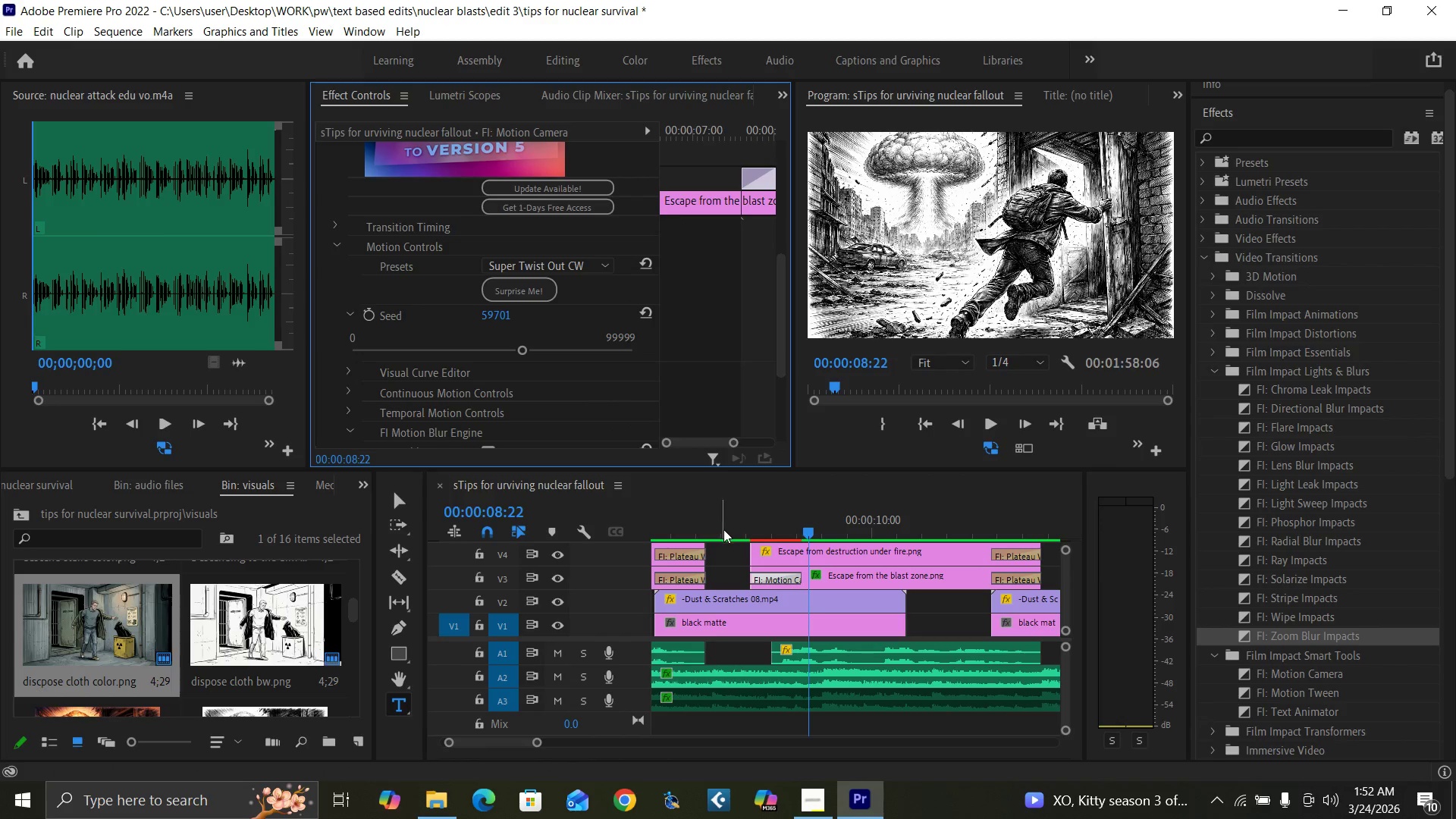 
key(Space)
 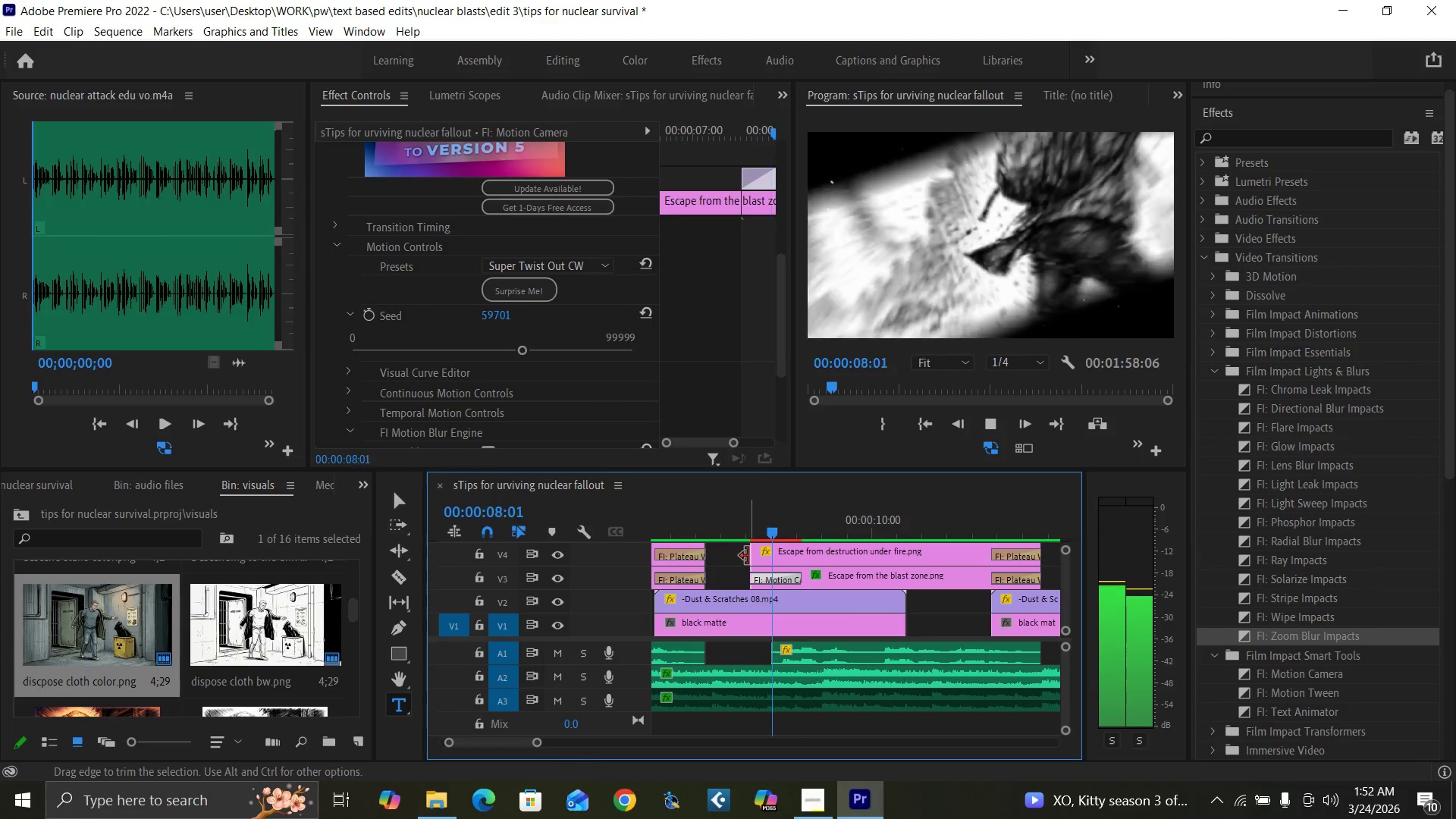 
key(Space)
 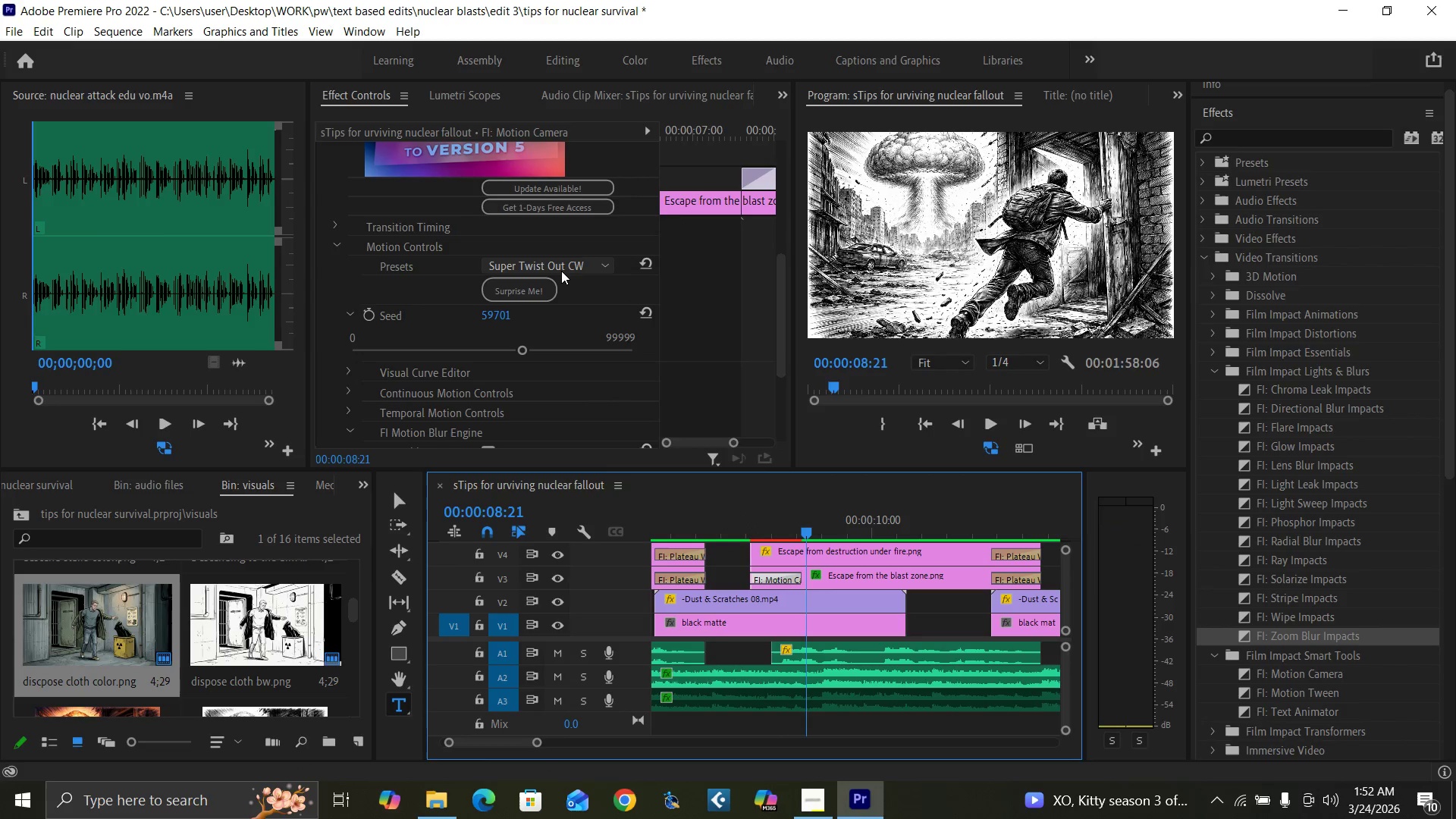 
left_click([560, 271])
 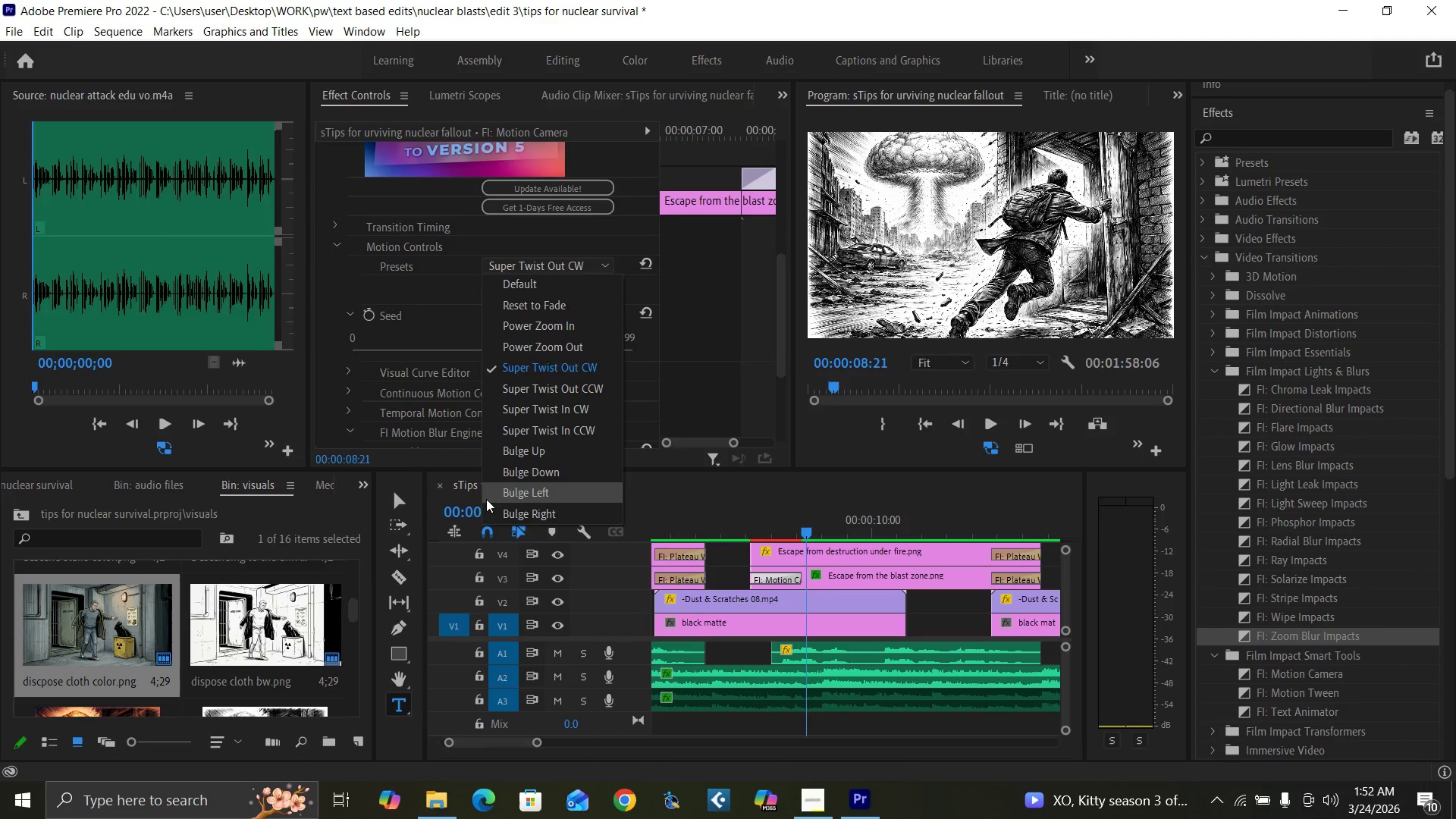 
left_click([535, 454])
 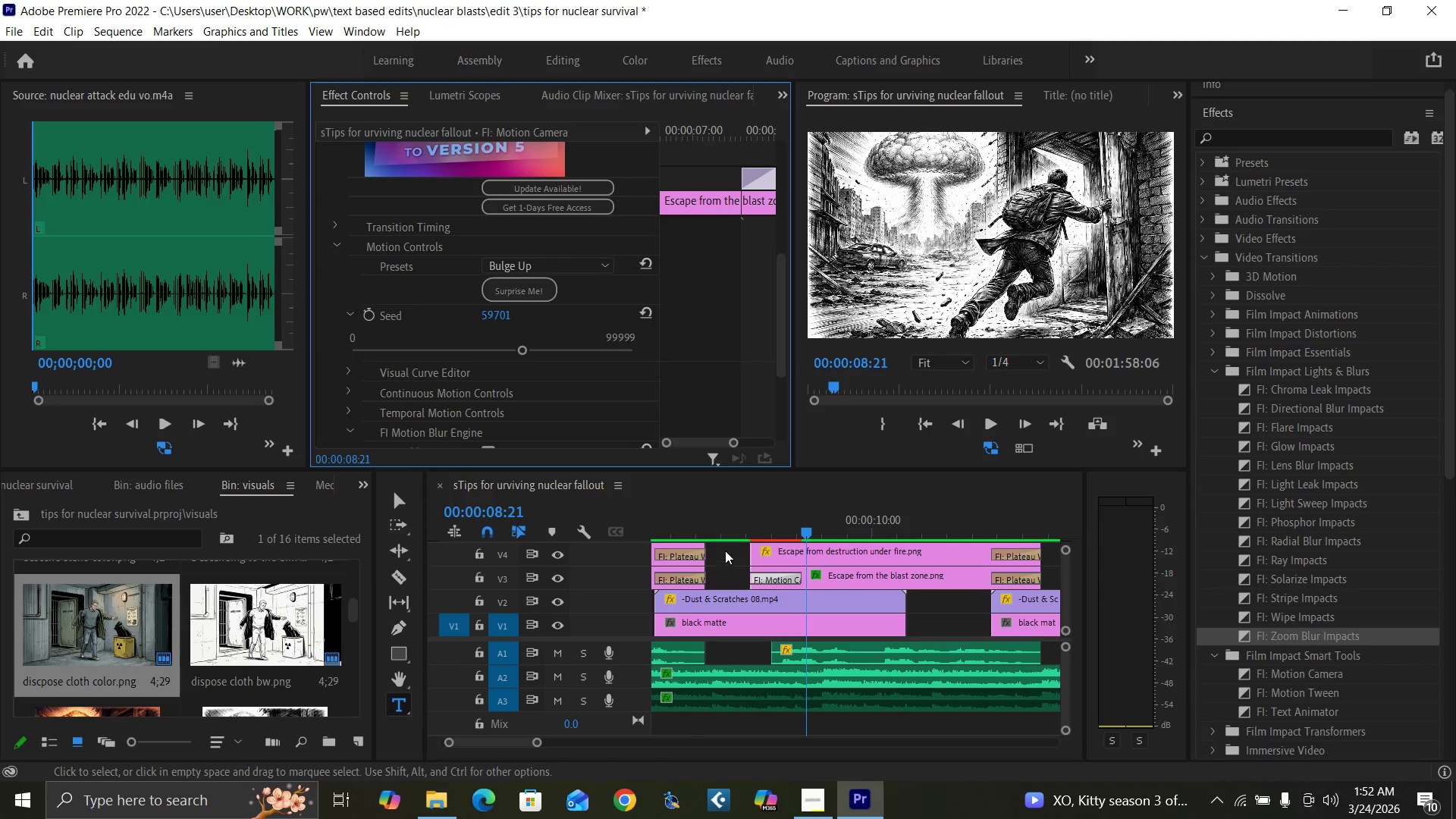 
left_click([730, 534])
 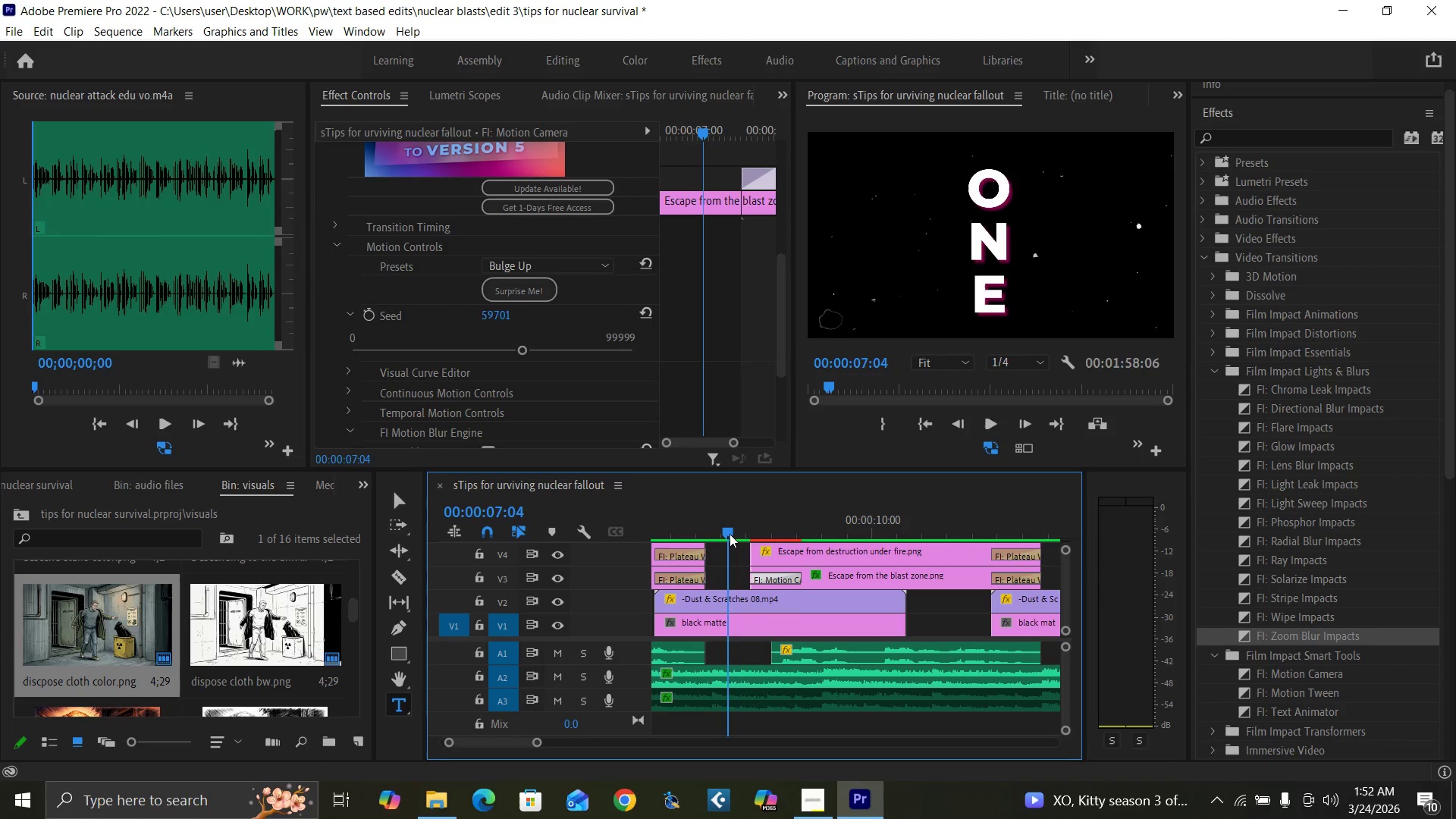 
key(Space)
 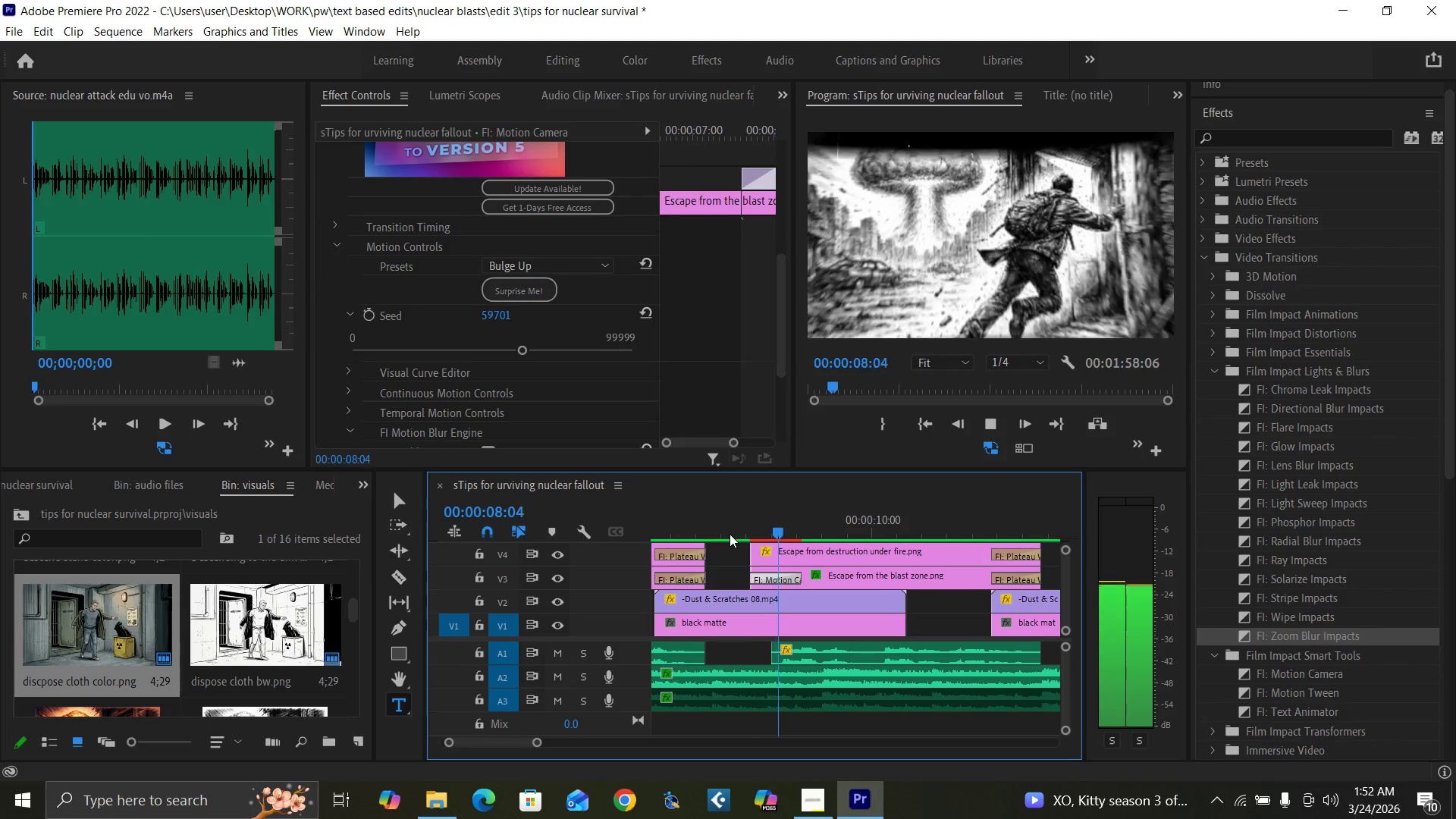 
key(Space)
 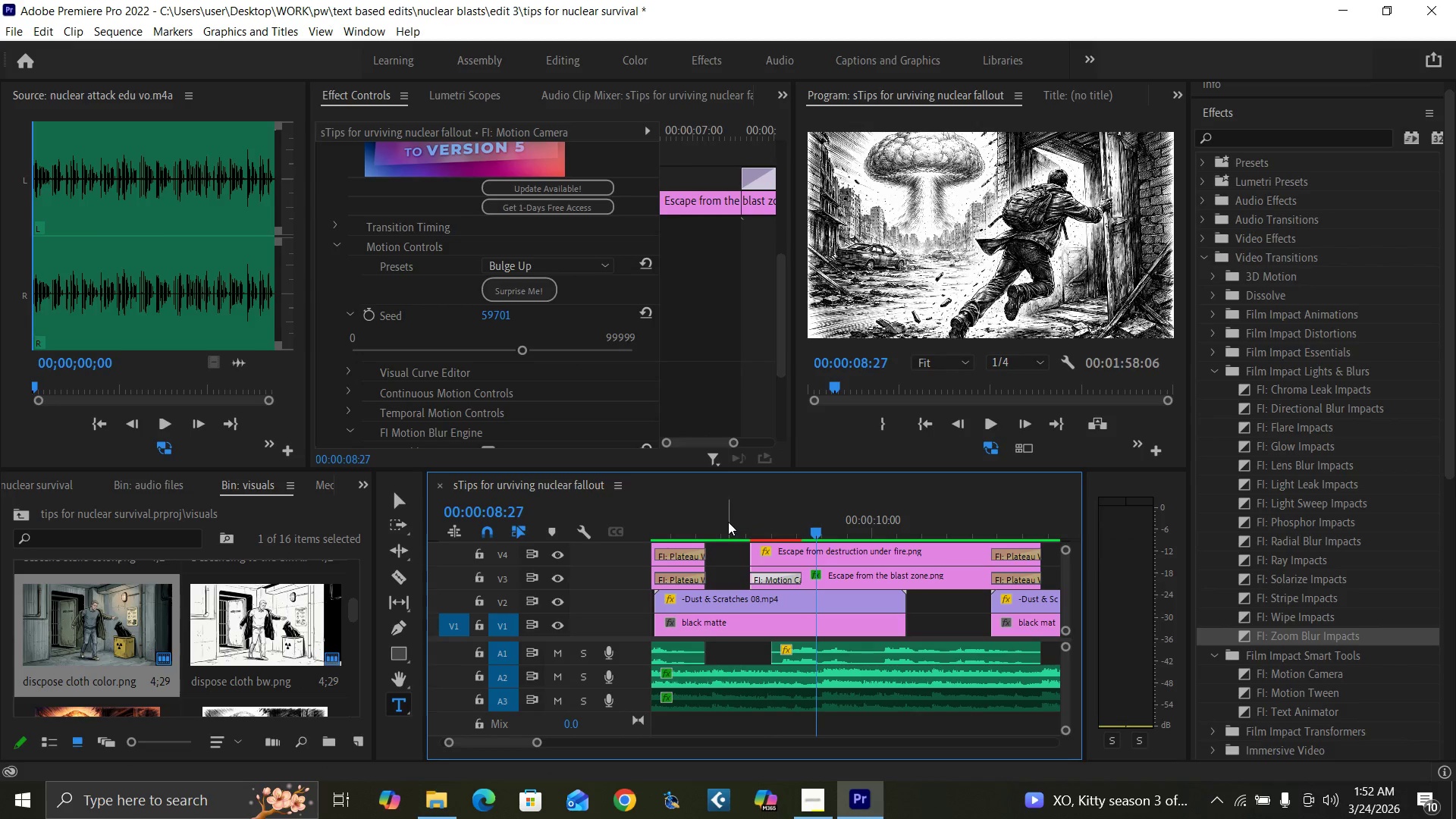 
left_click_drag(start_coordinate=[728, 522], to_coordinate=[785, 553])
 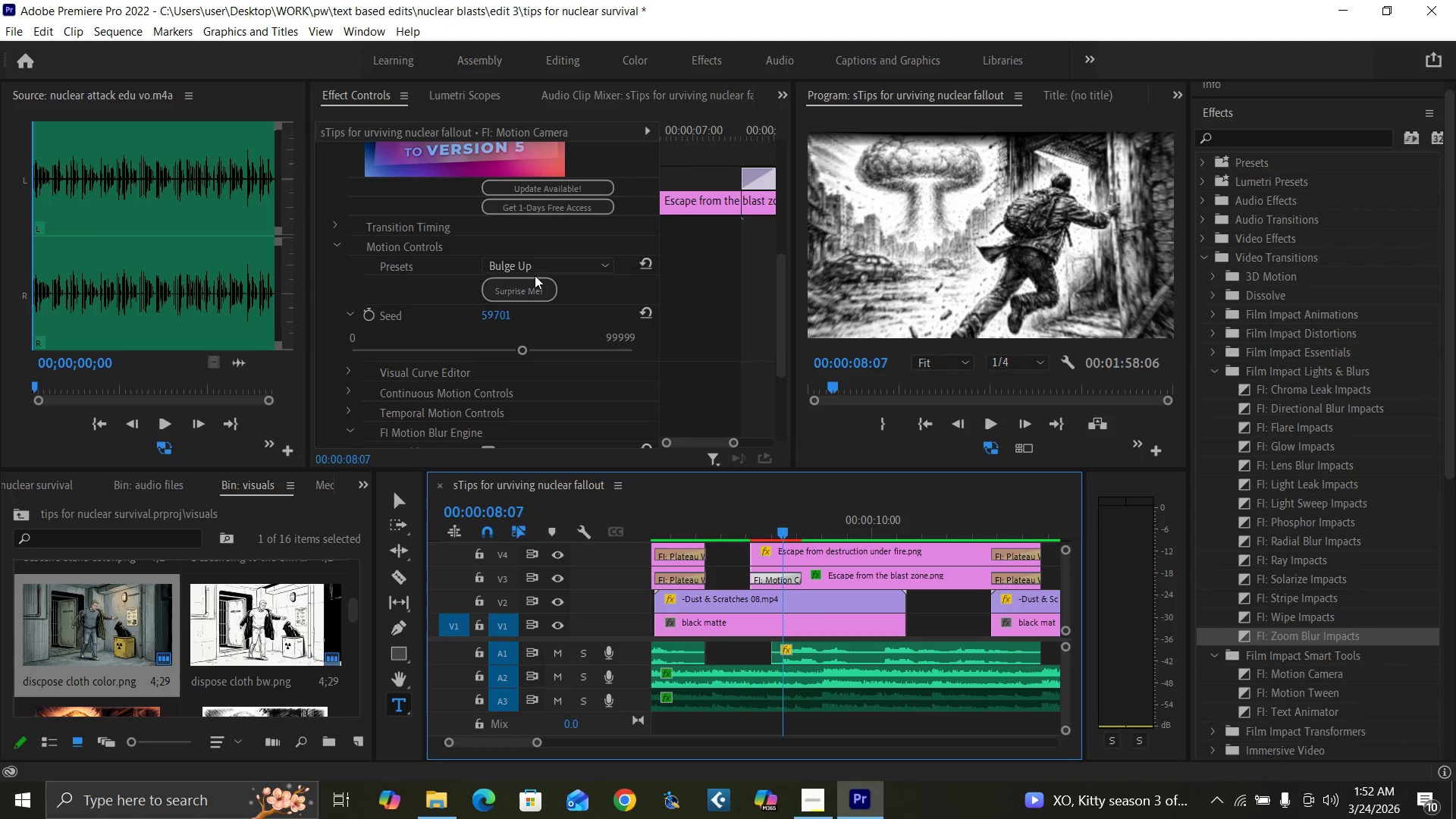 
left_click([534, 262])
 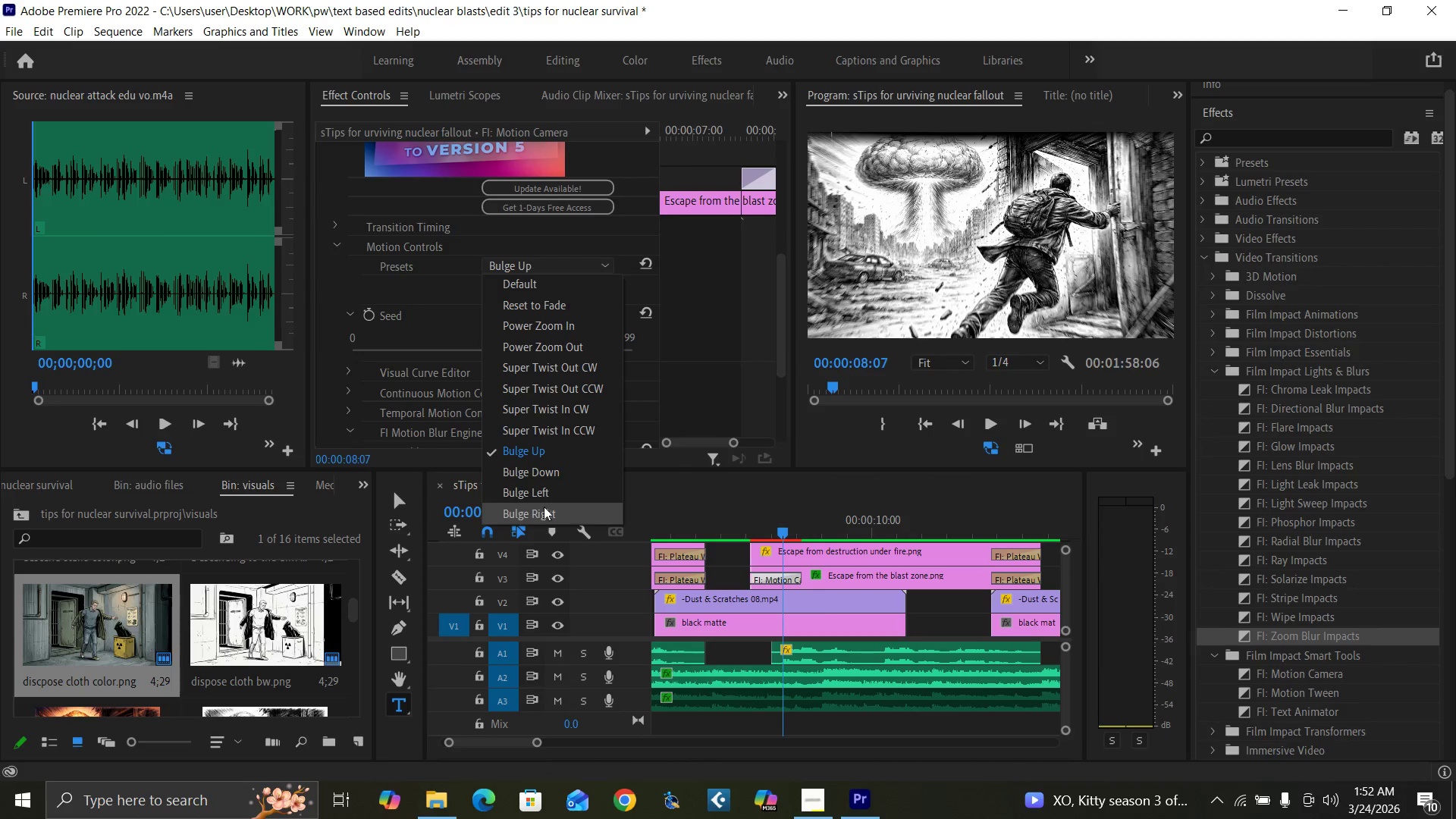 
left_click([547, 475])
 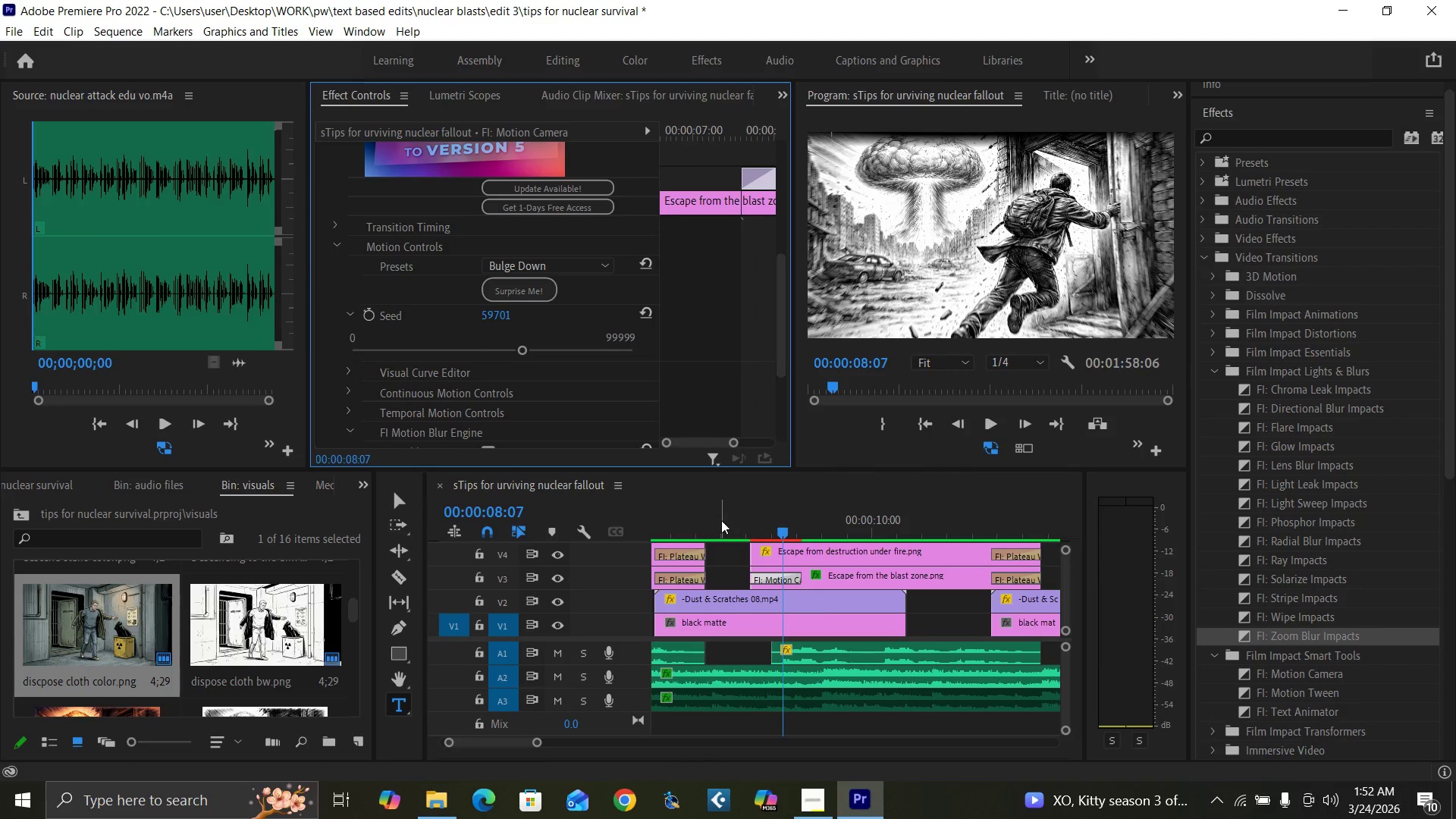 
key(Space)
 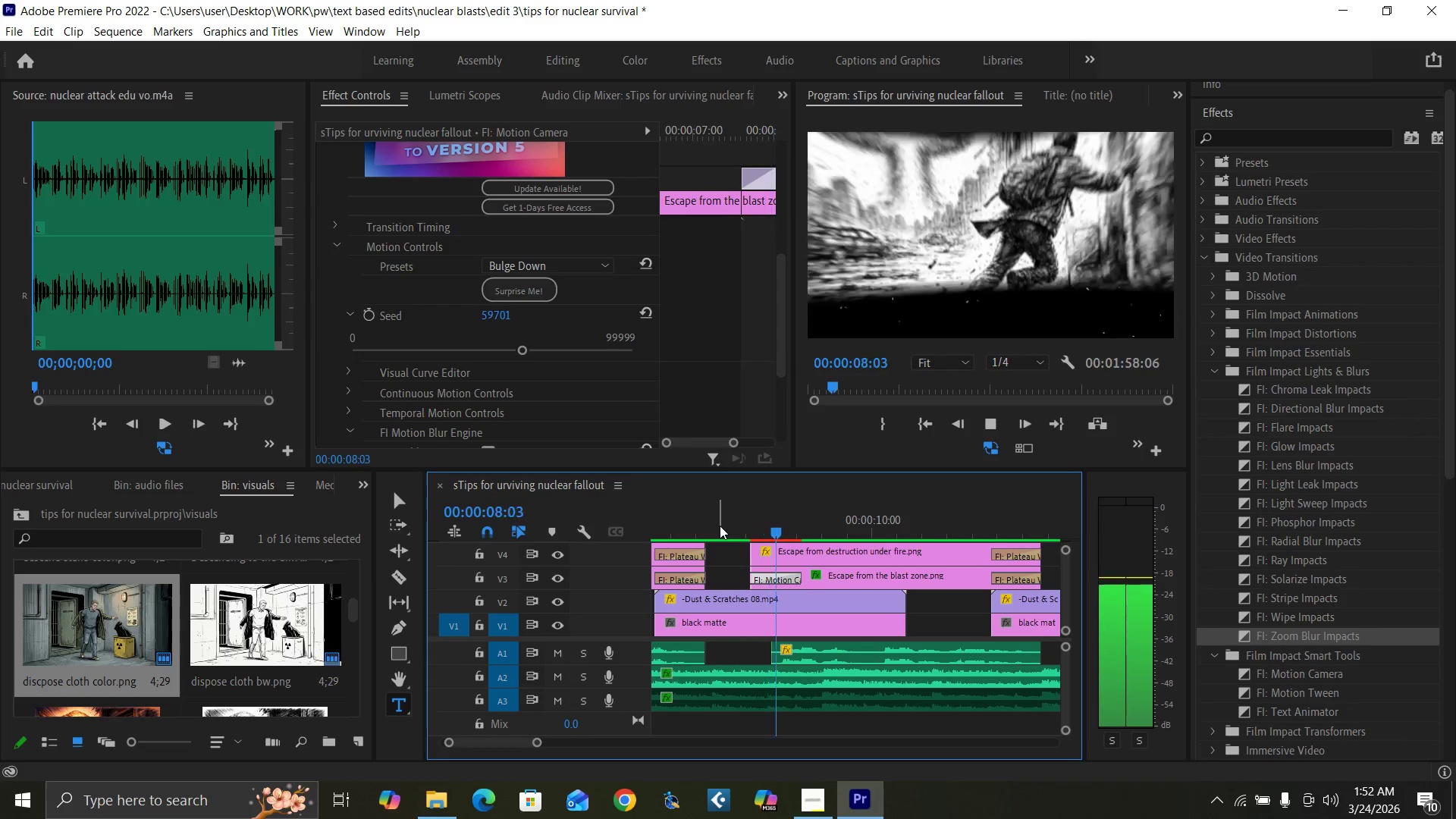 
key(Space)
 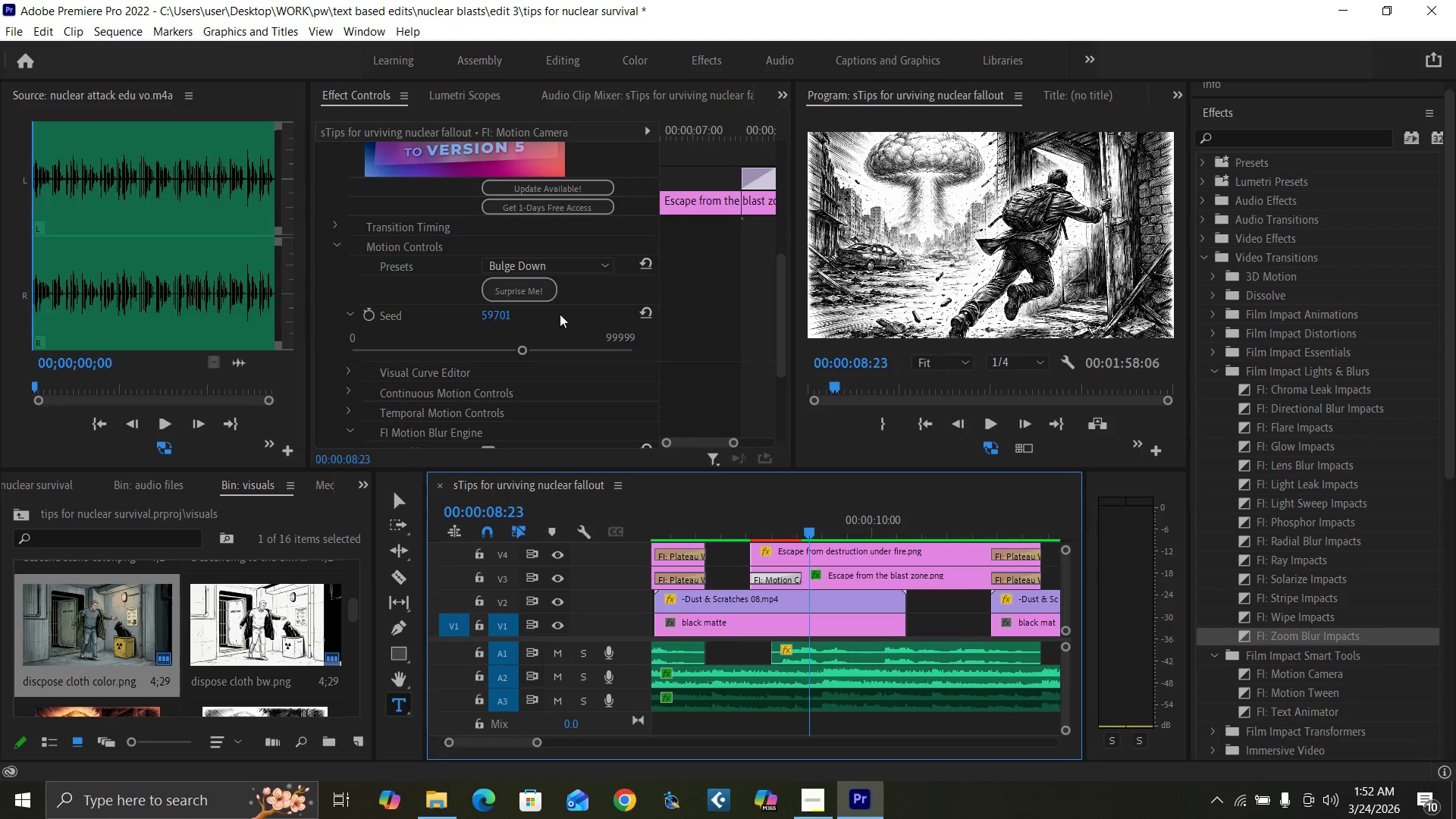 
left_click([552, 266])
 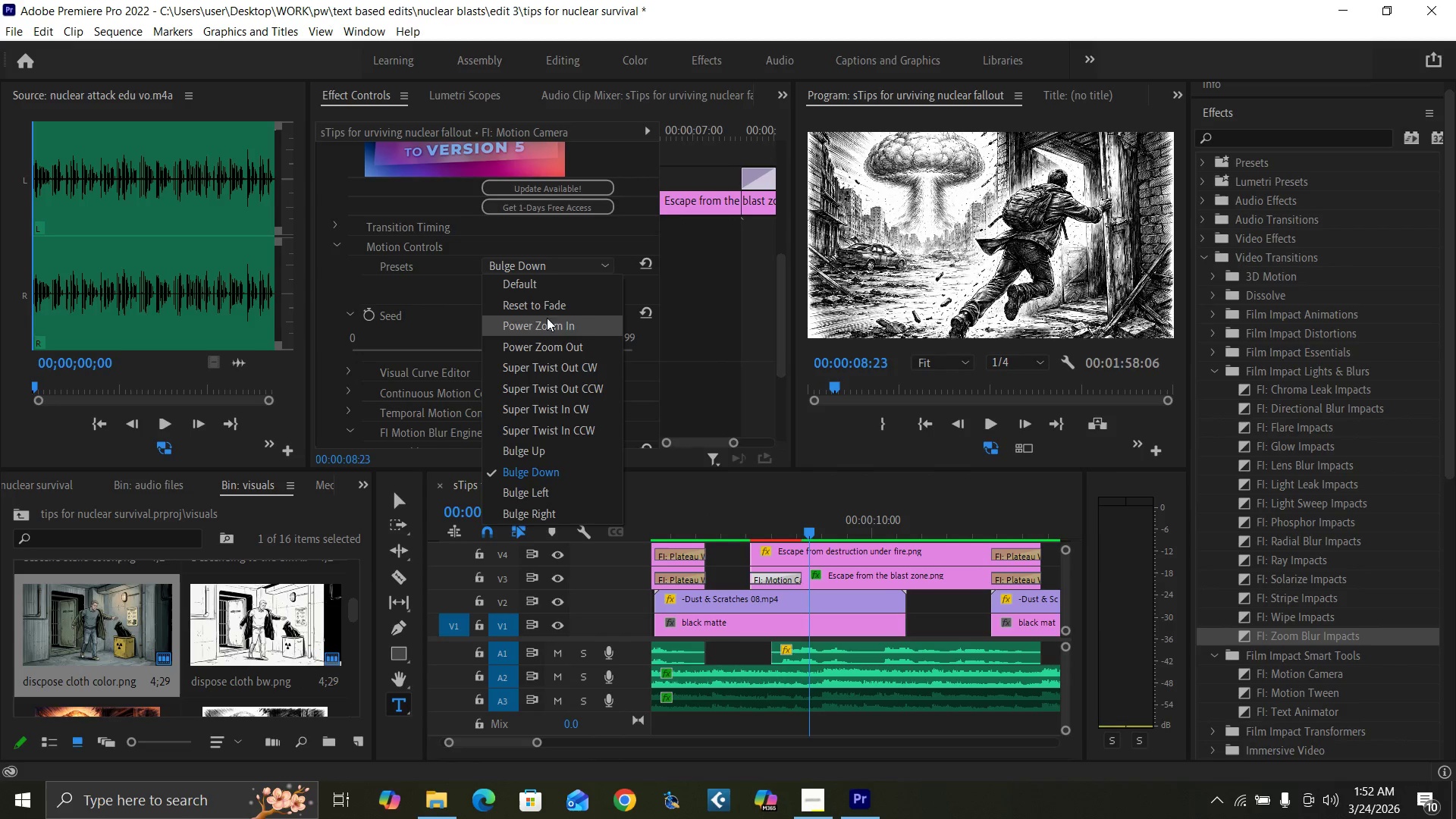 
left_click([549, 307])
 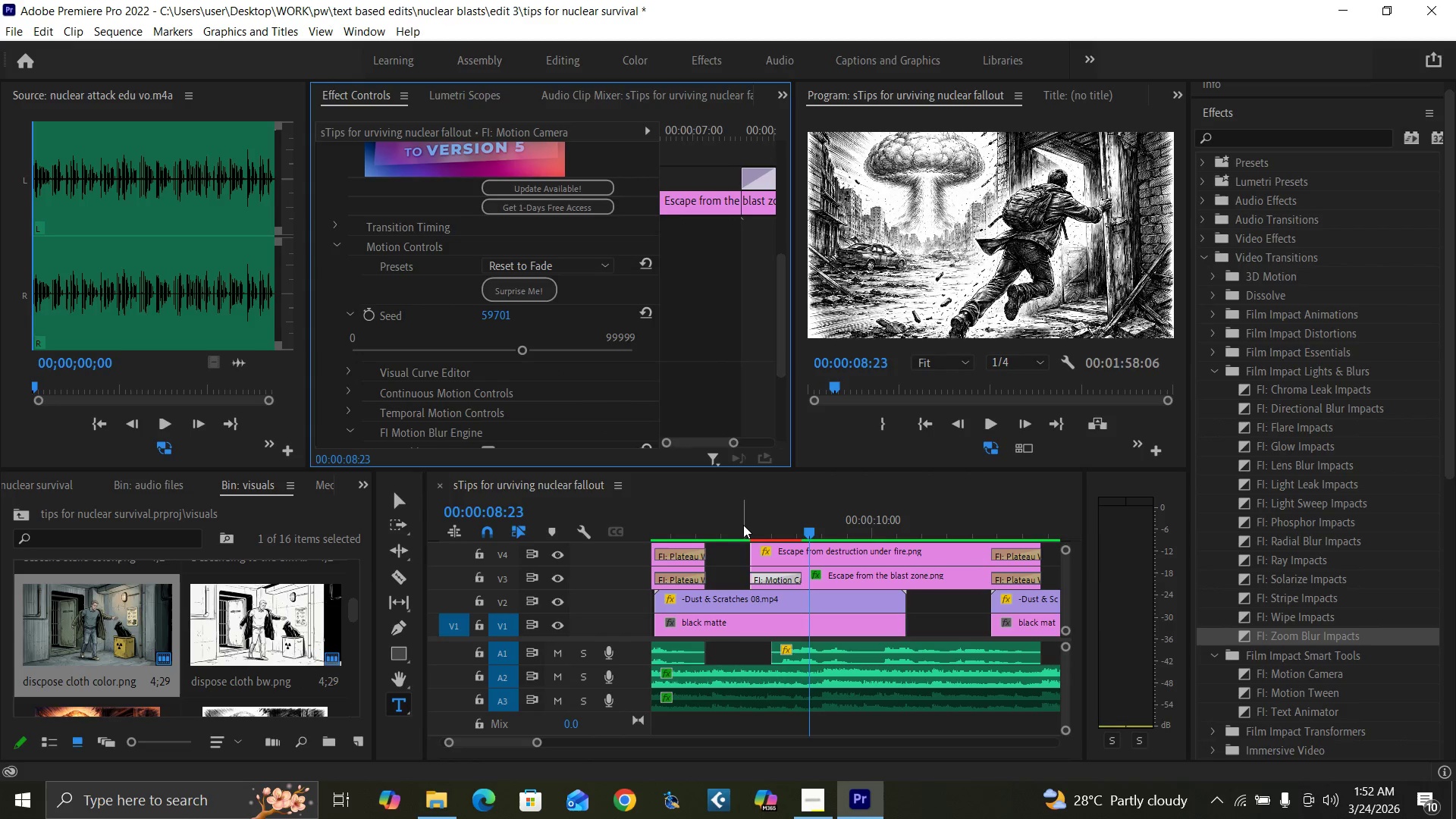 
left_click([726, 522])
 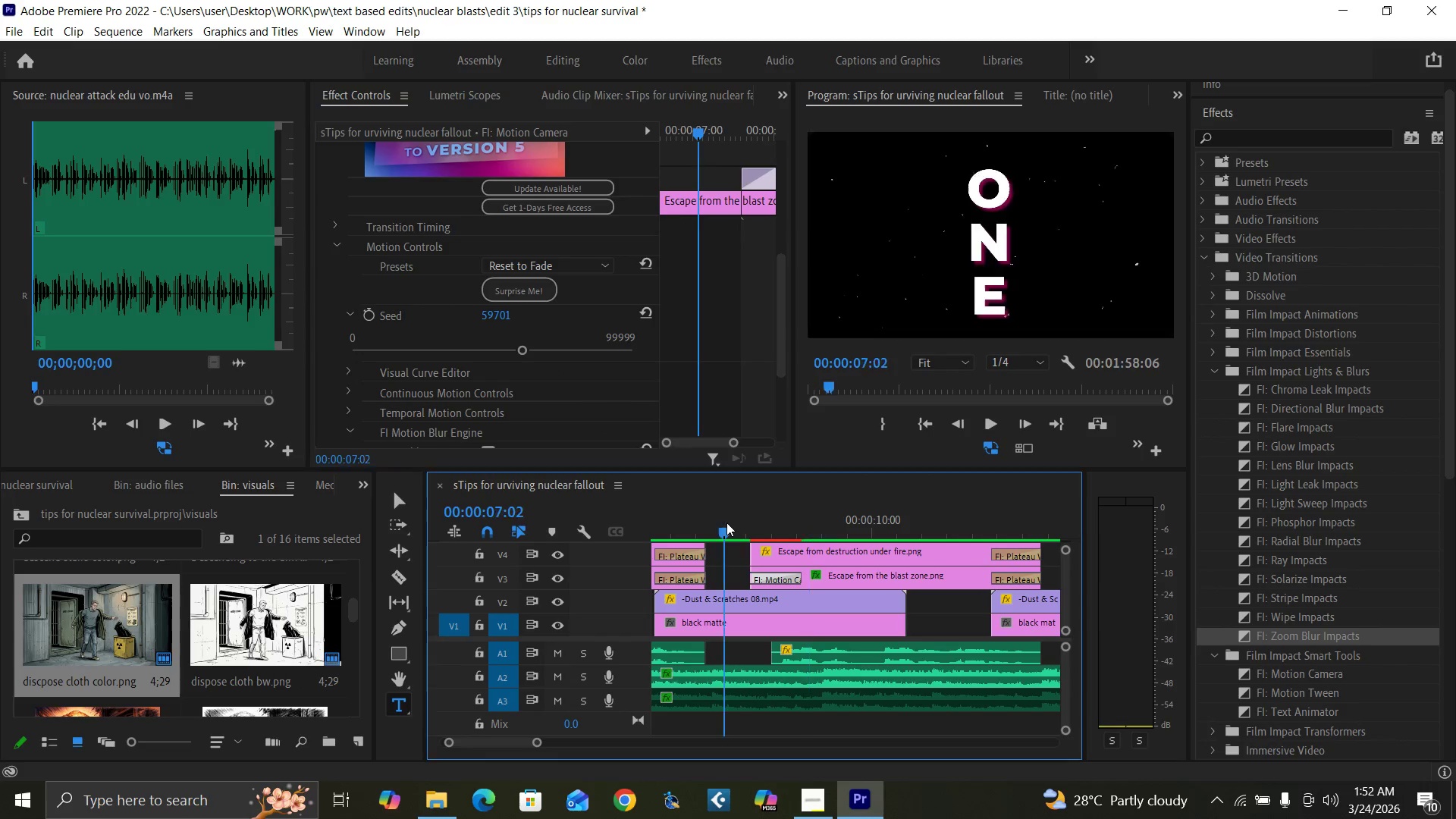 
key(Space)
 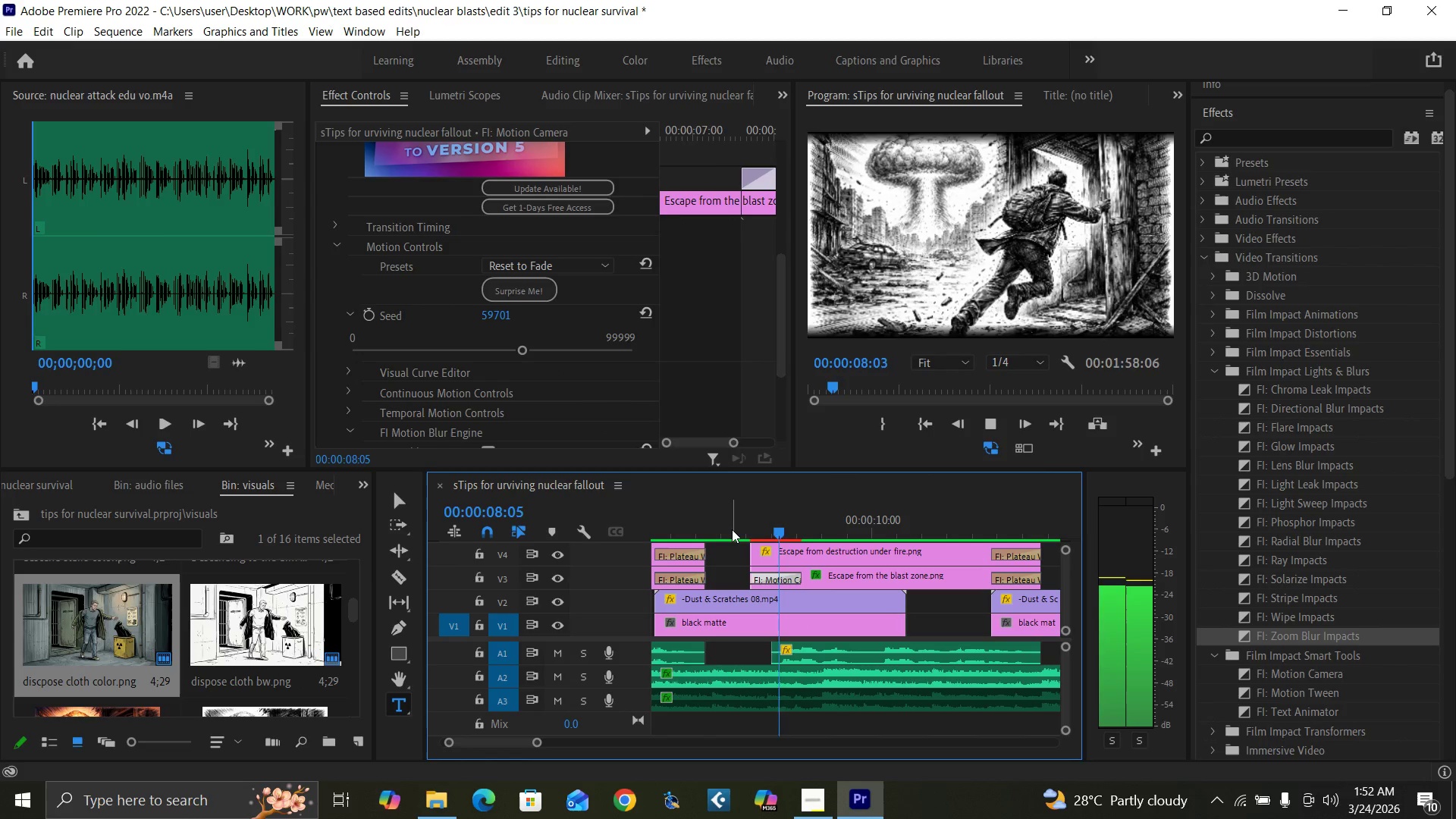 
key(Space)
 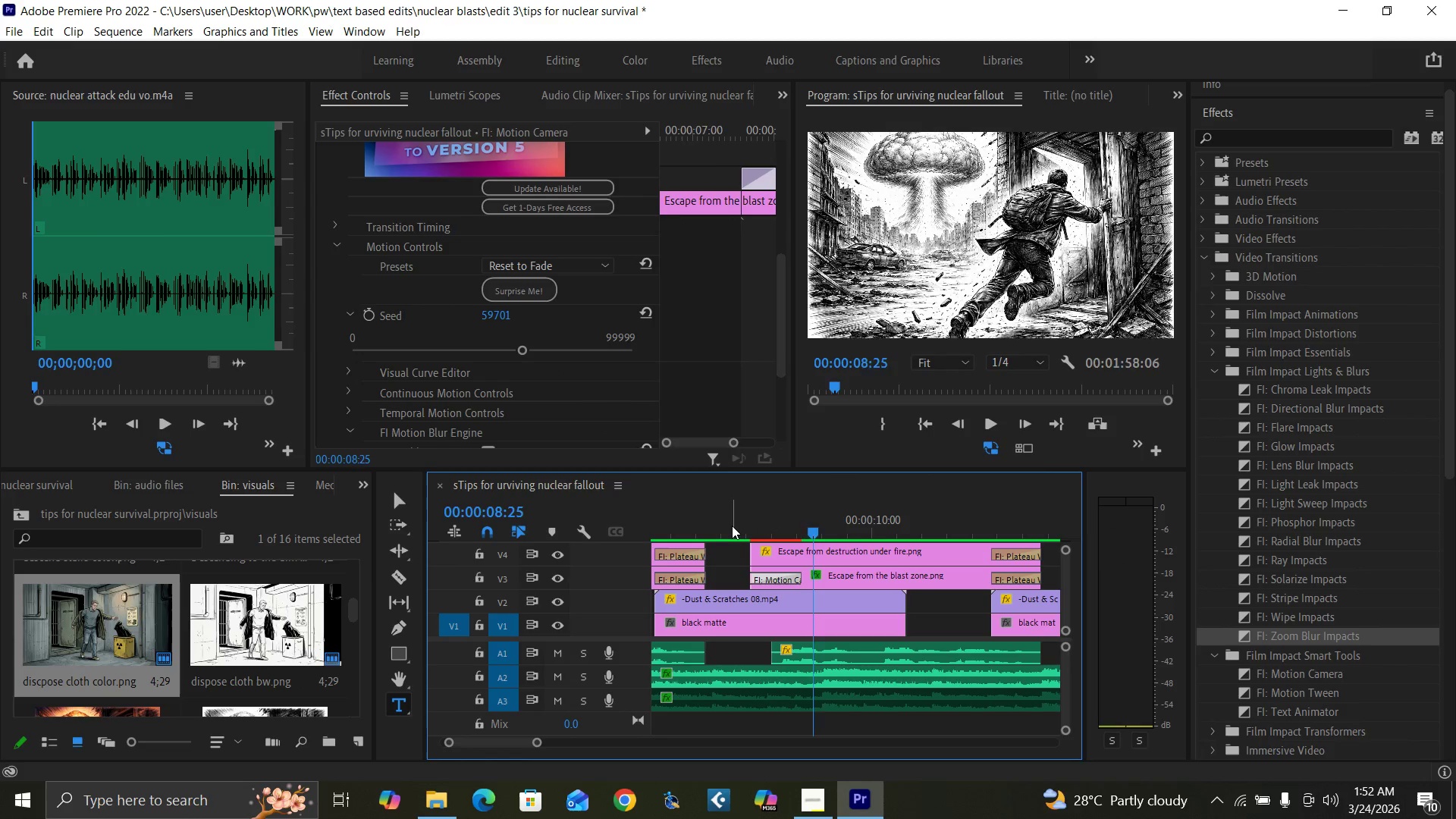 
left_click_drag(start_coordinate=[732, 526], to_coordinate=[770, 551])
 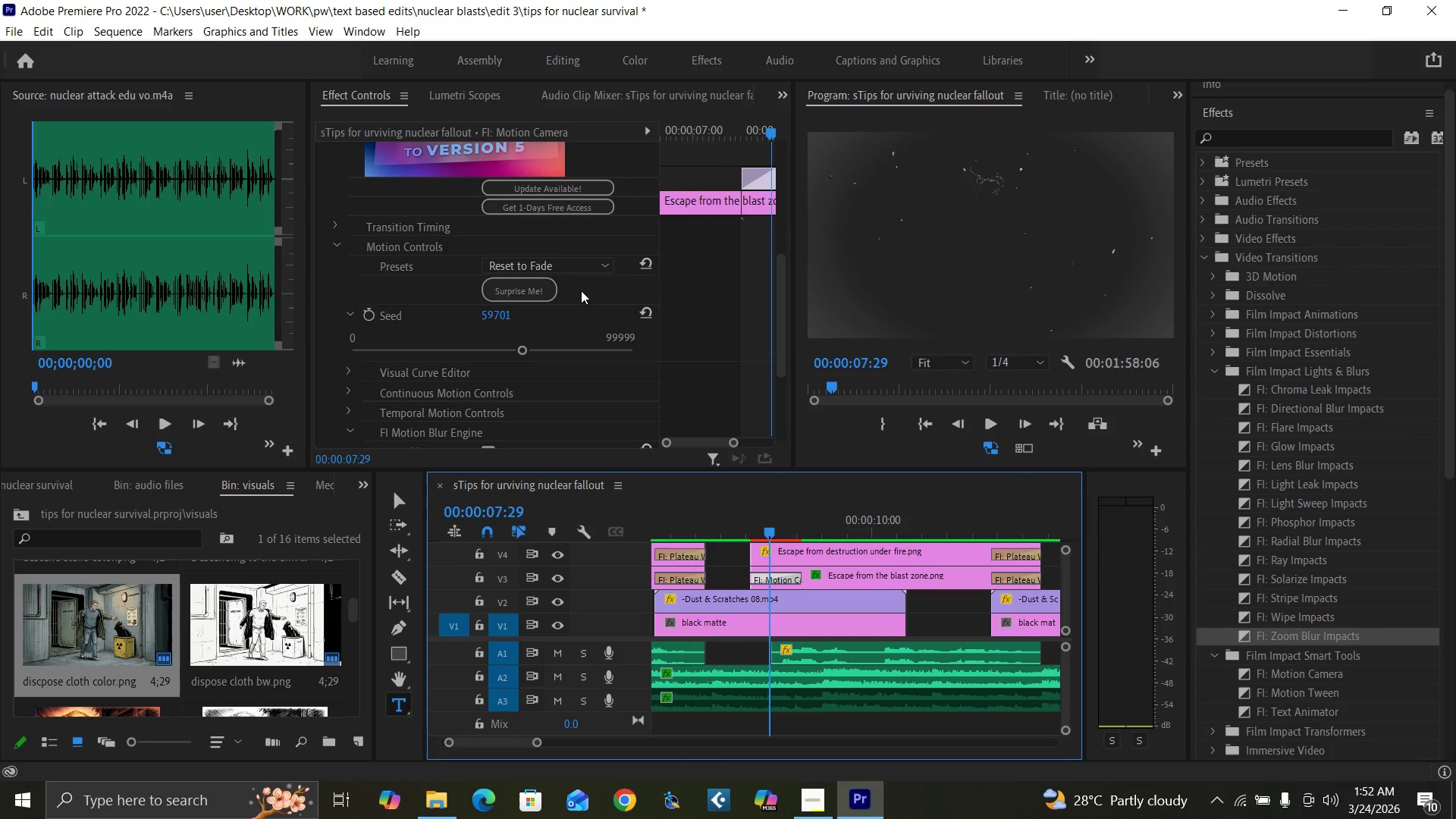 
left_click([566, 269])
 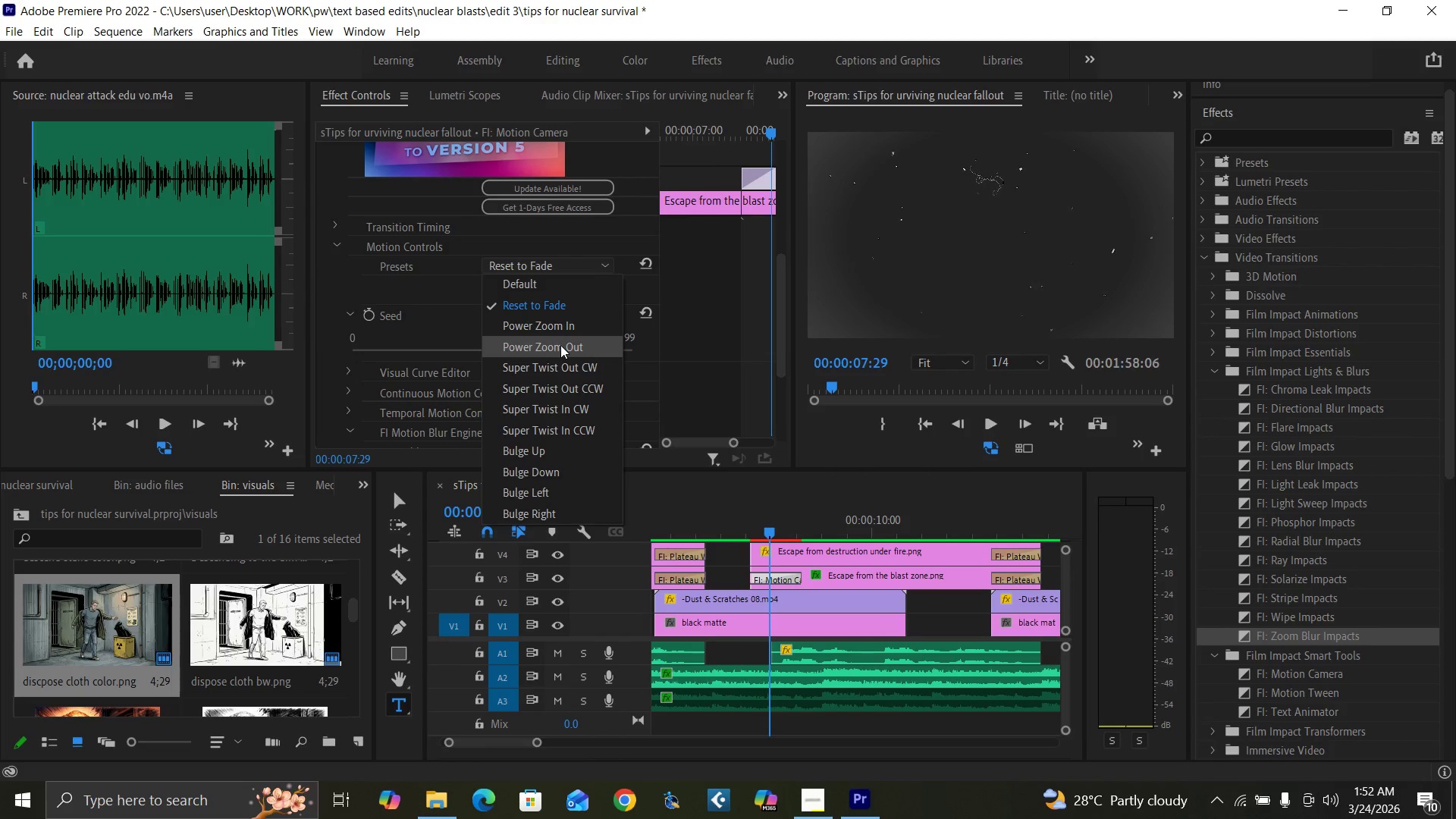 
left_click([562, 326])
 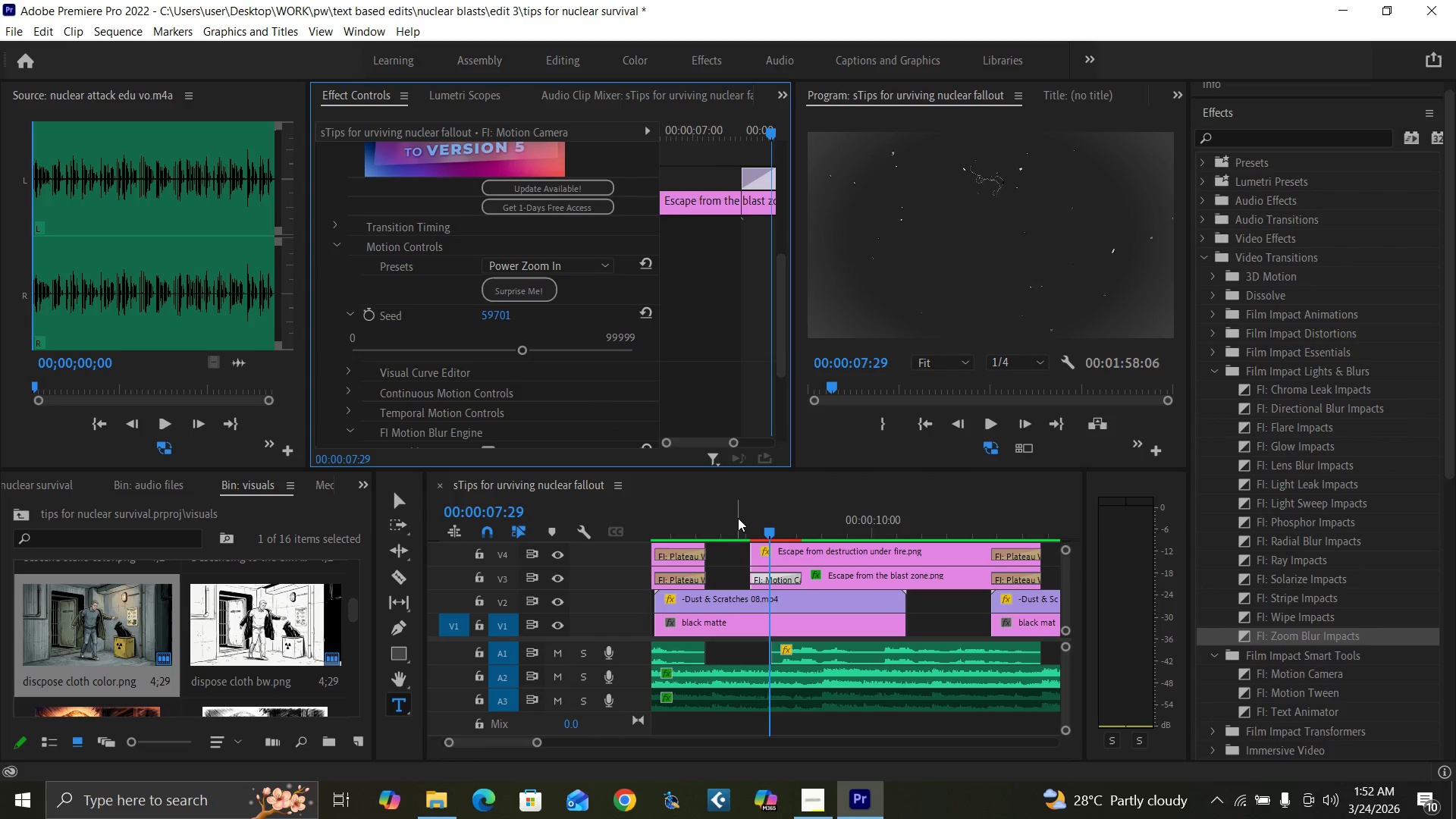 
left_click([738, 523])
 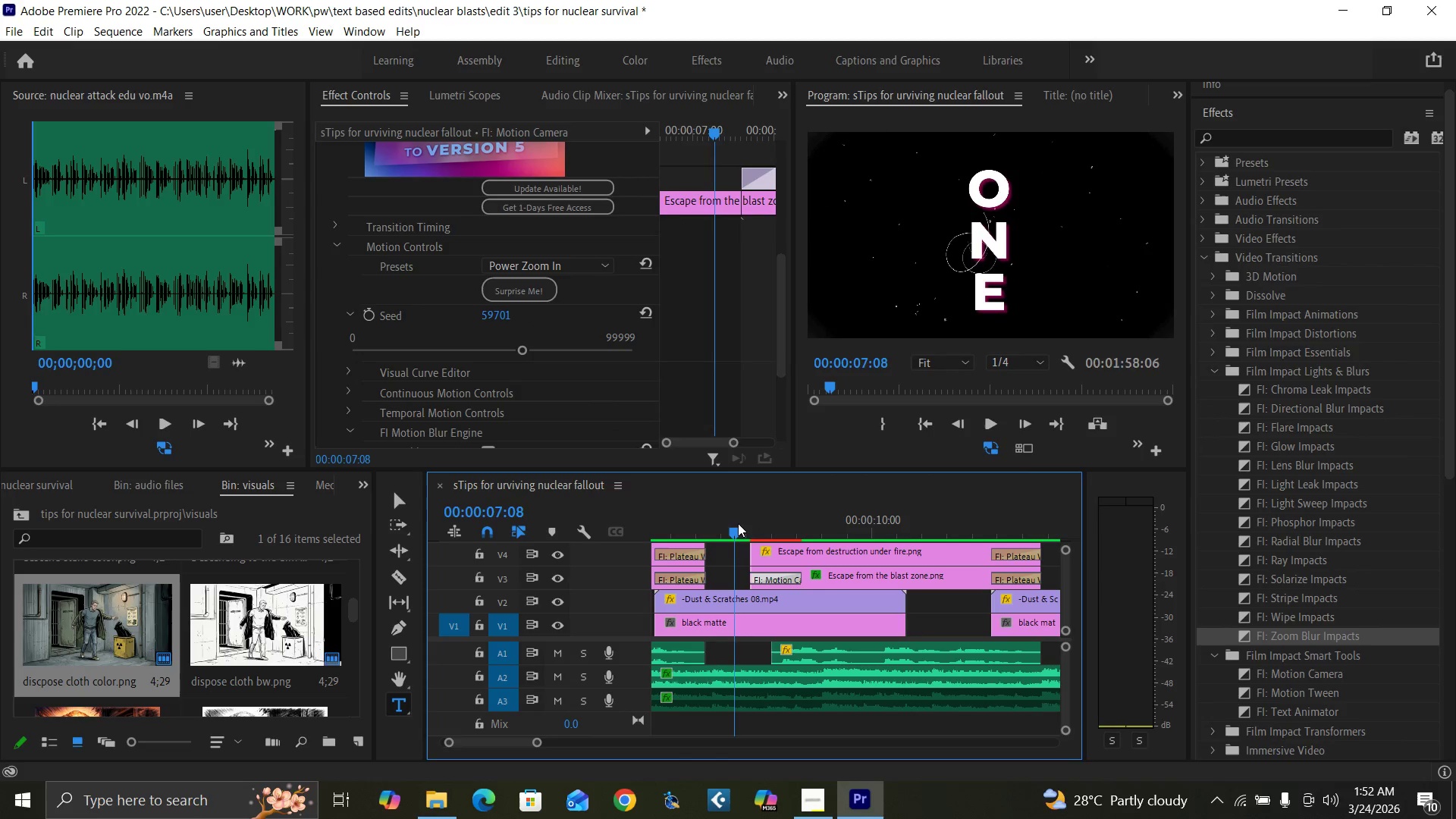 
key(Space)
 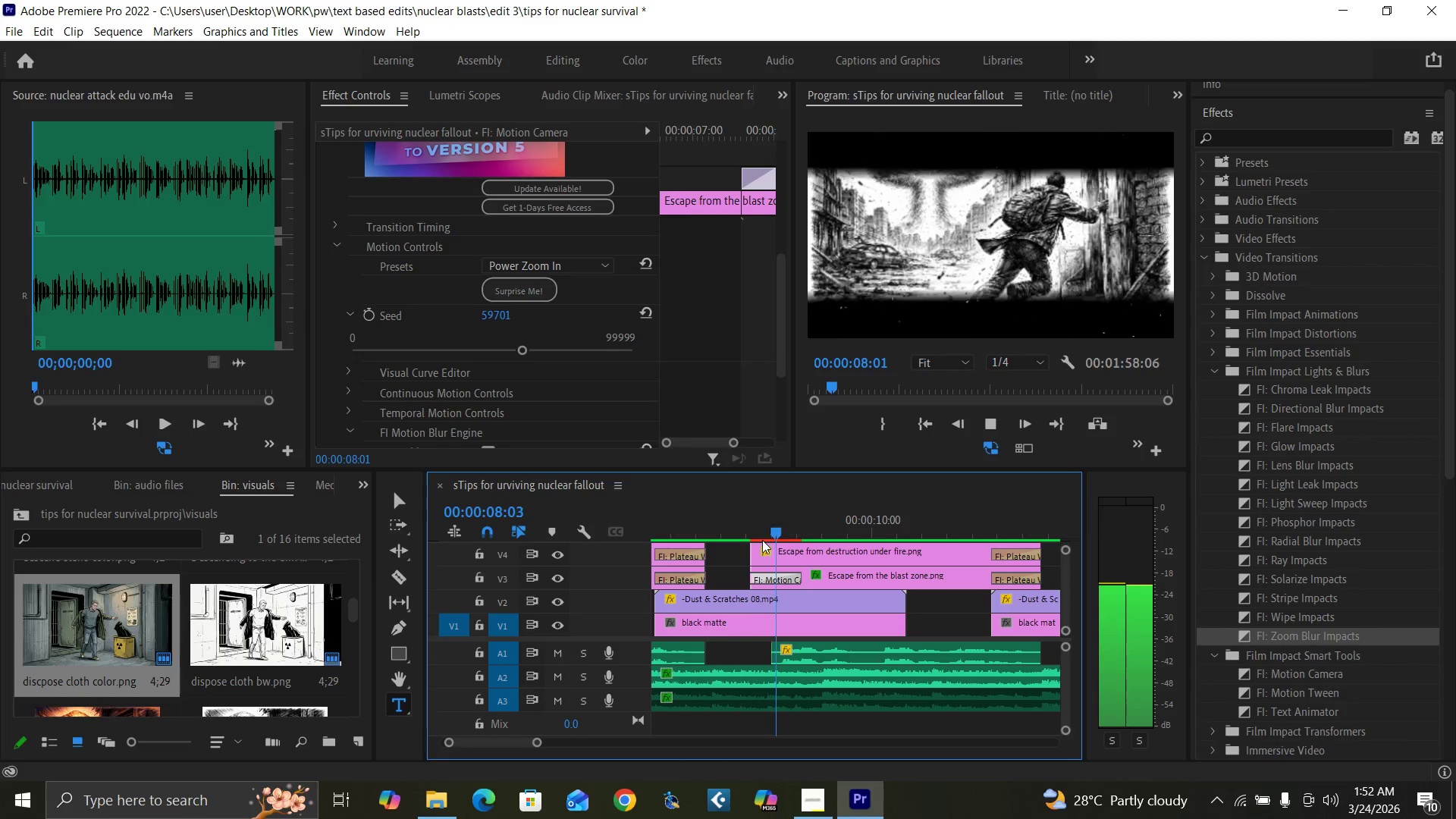 
key(Space)
 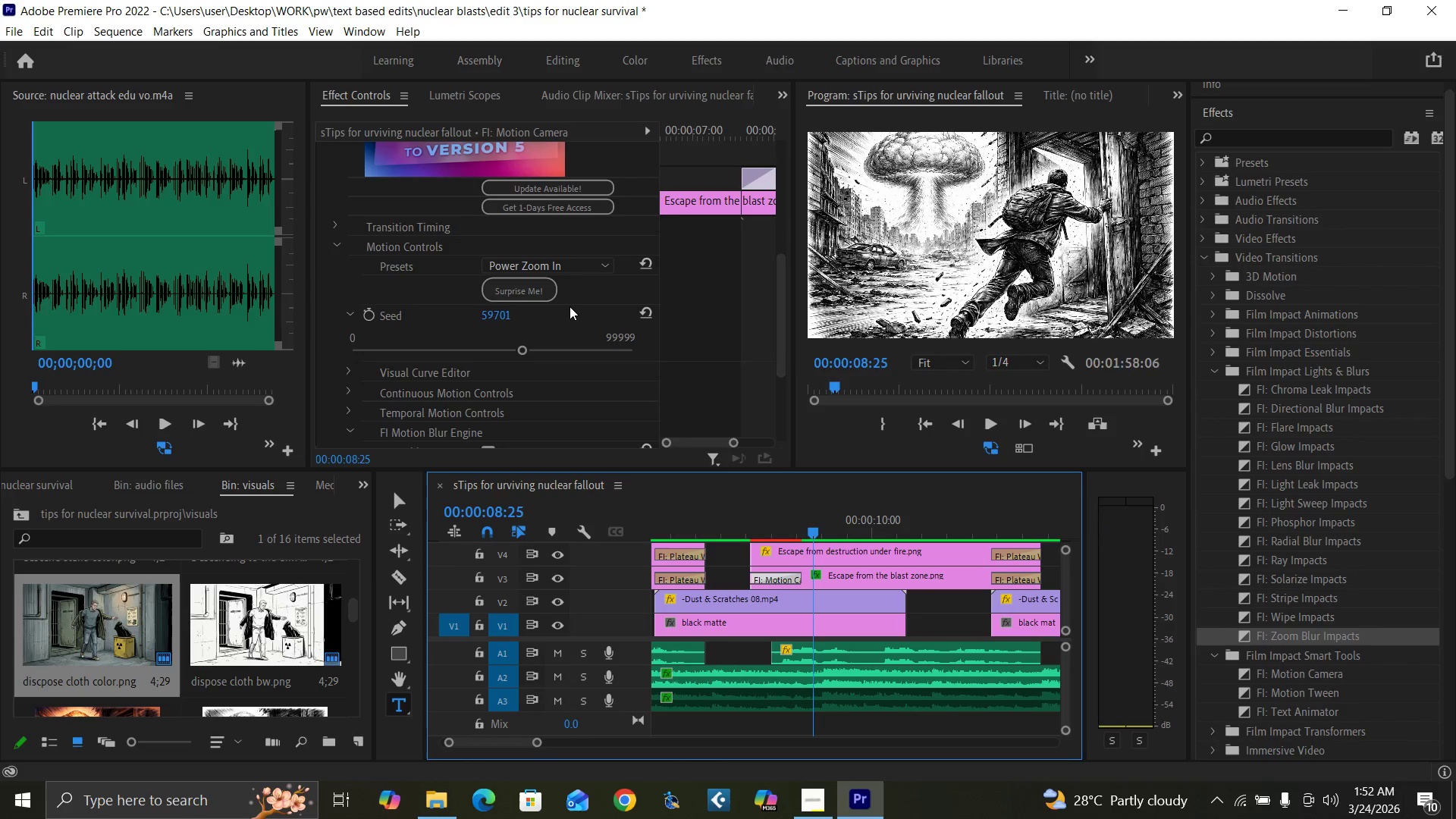 
left_click([565, 268])
 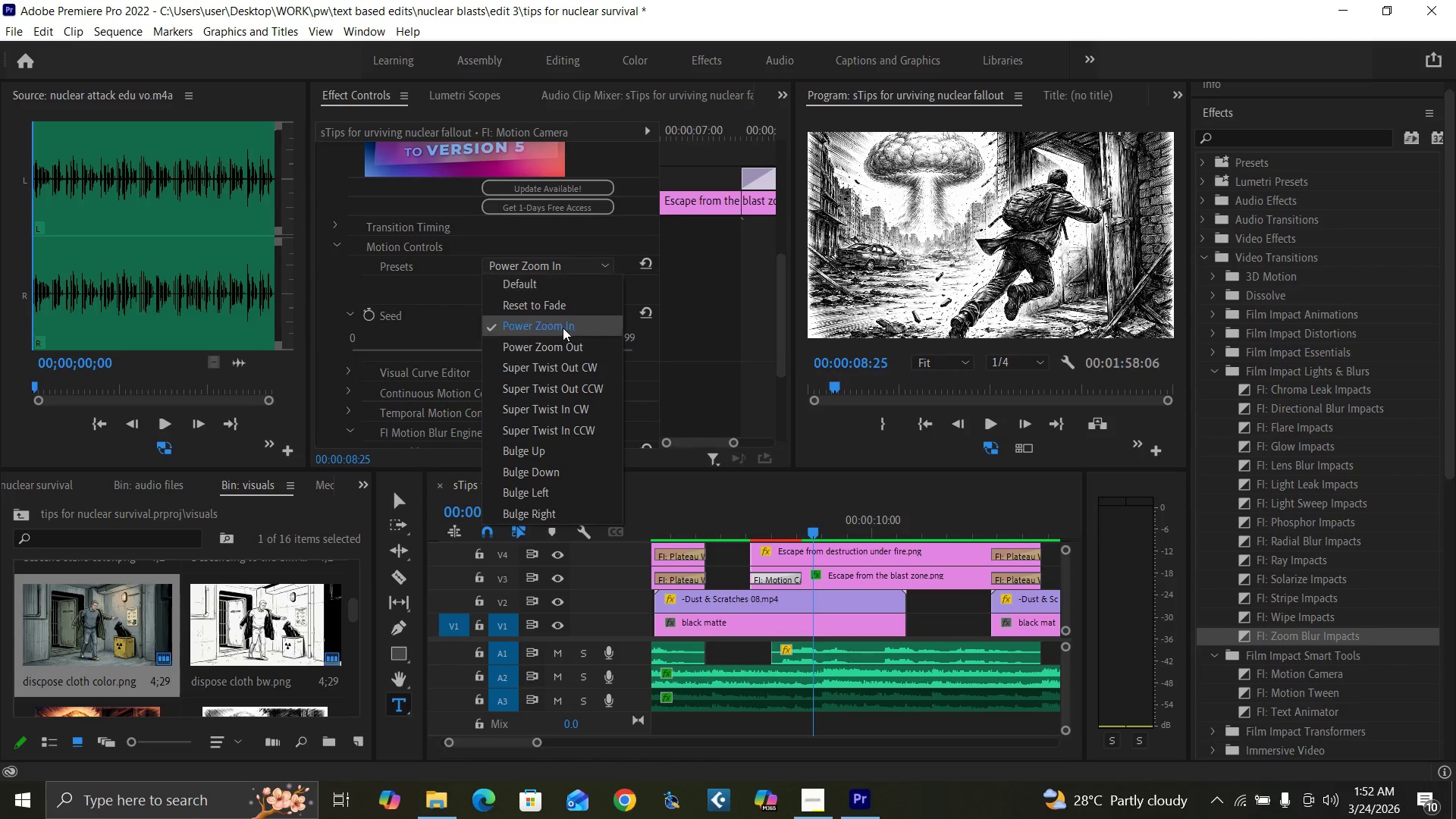 
left_click([559, 412])
 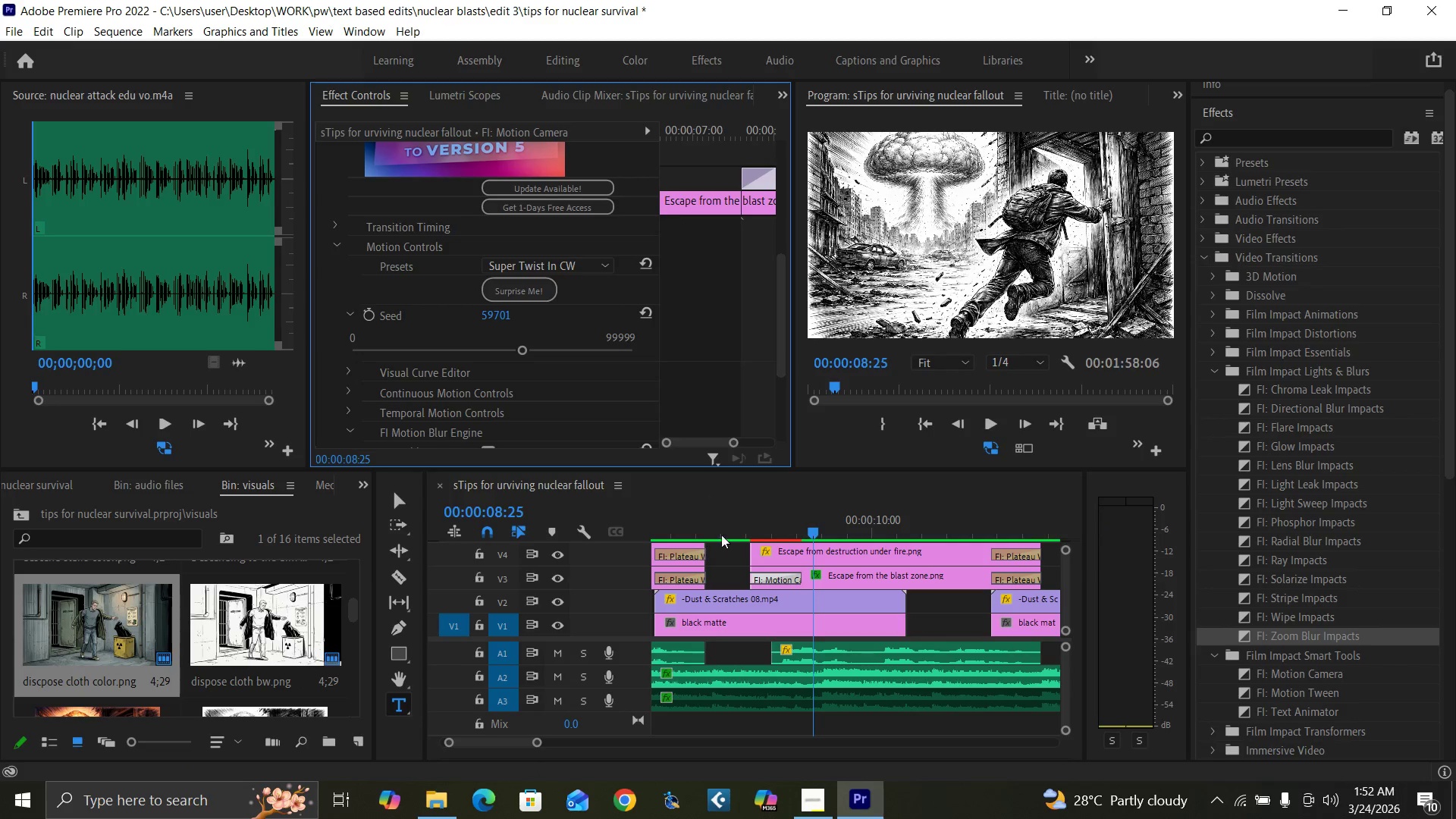 
left_click_drag(start_coordinate=[733, 529], to_coordinate=[804, 560])
 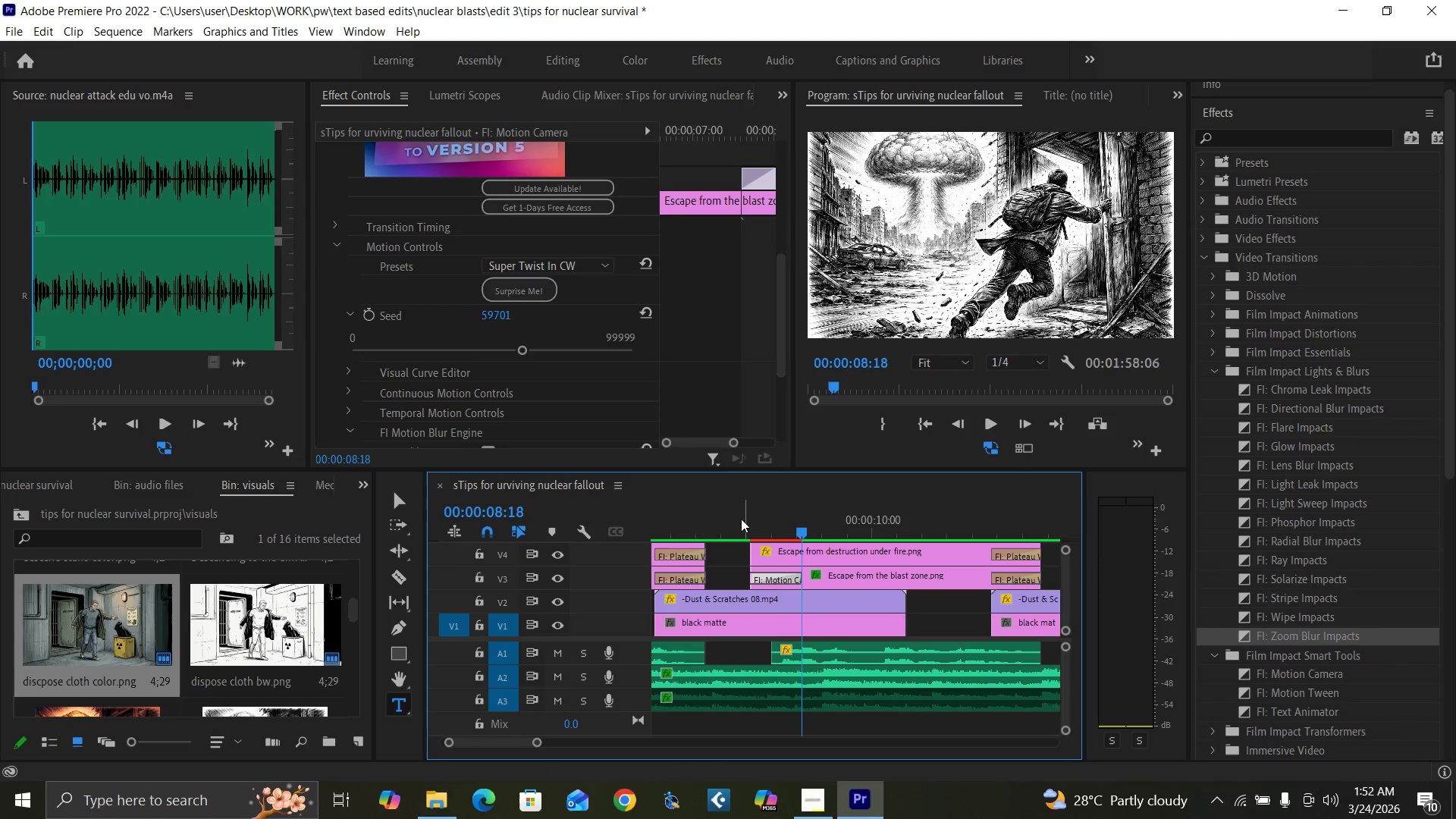 
left_click([730, 520])
 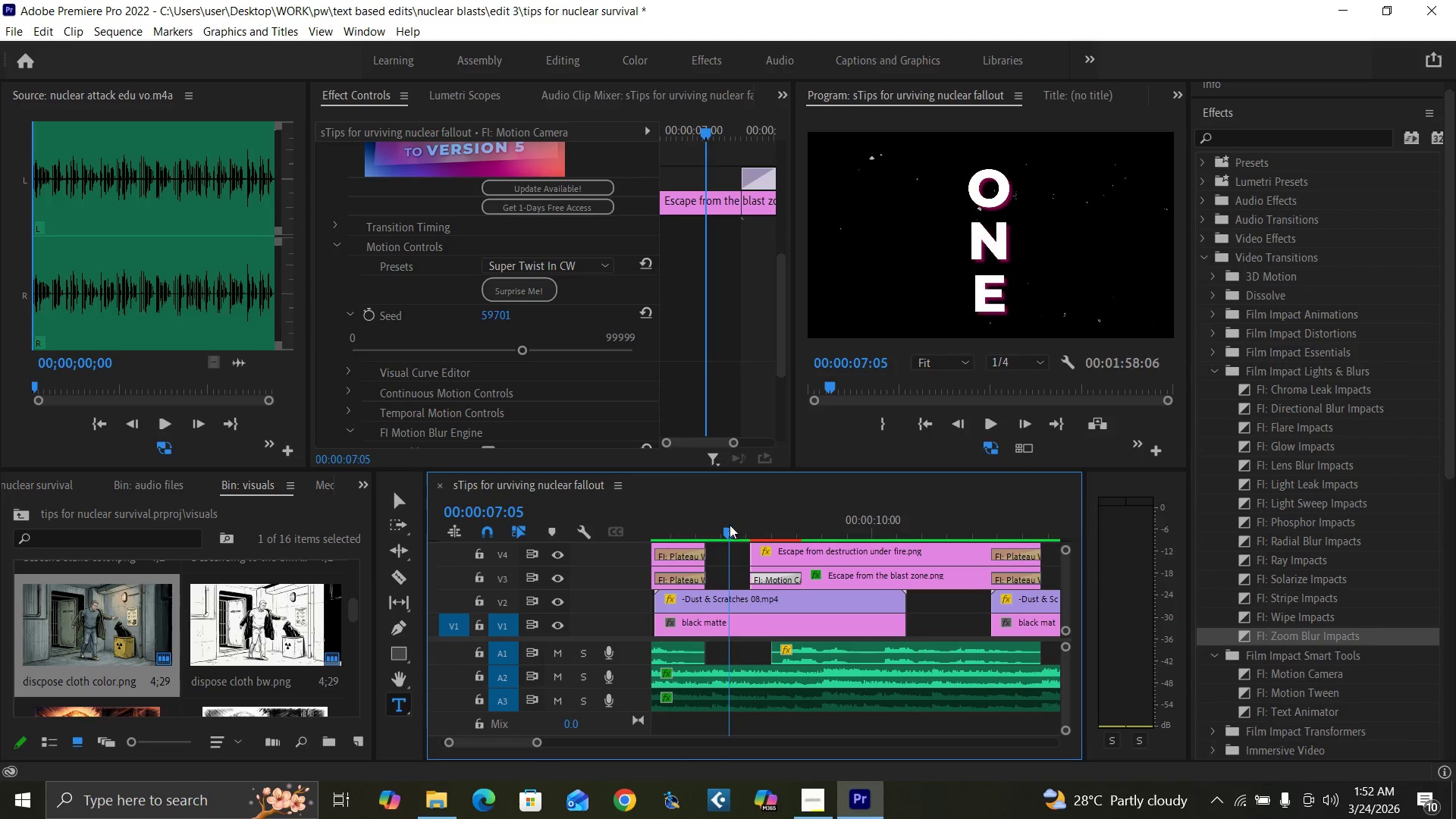 
key(Space)
 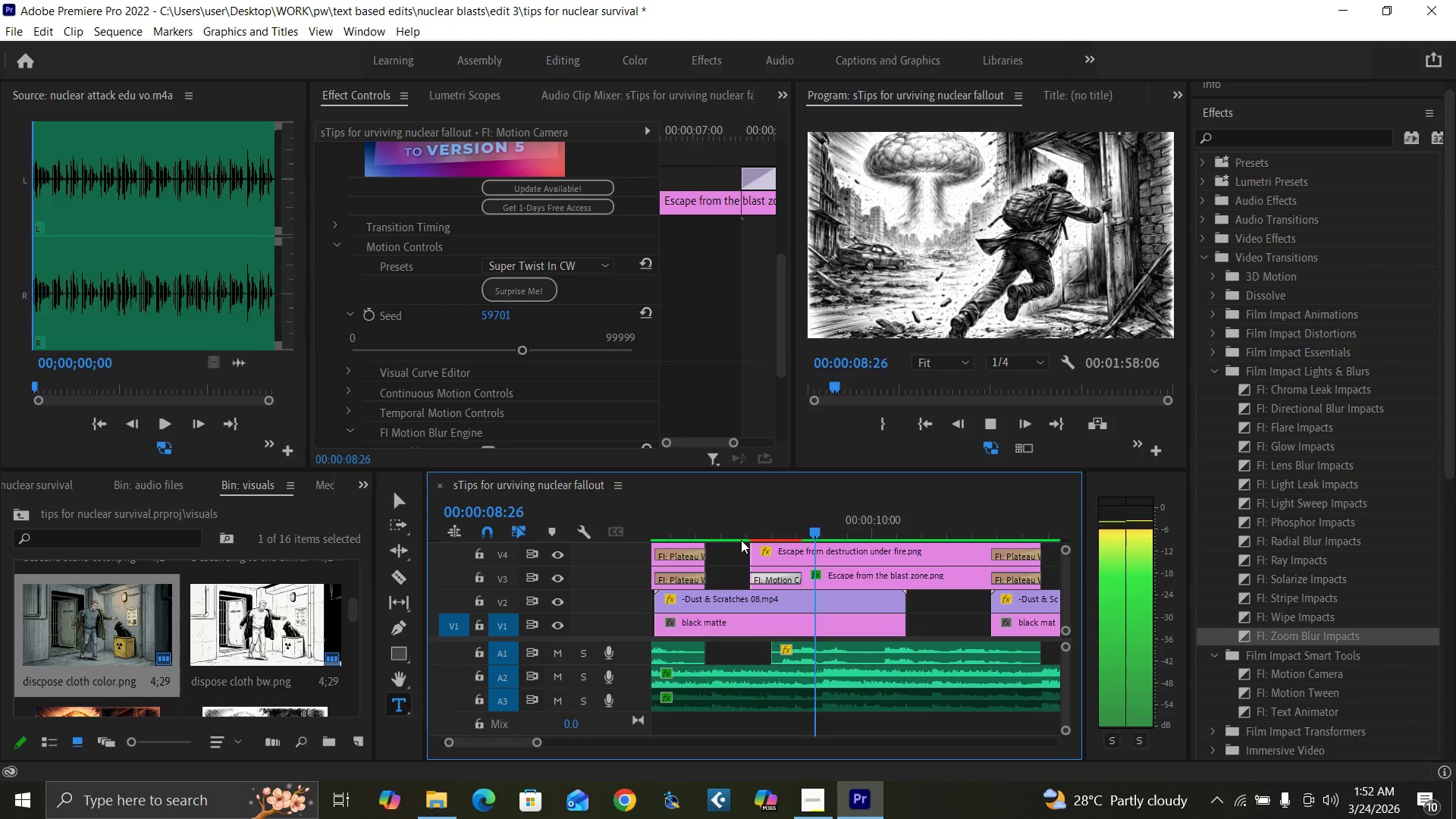 
key(Space)
 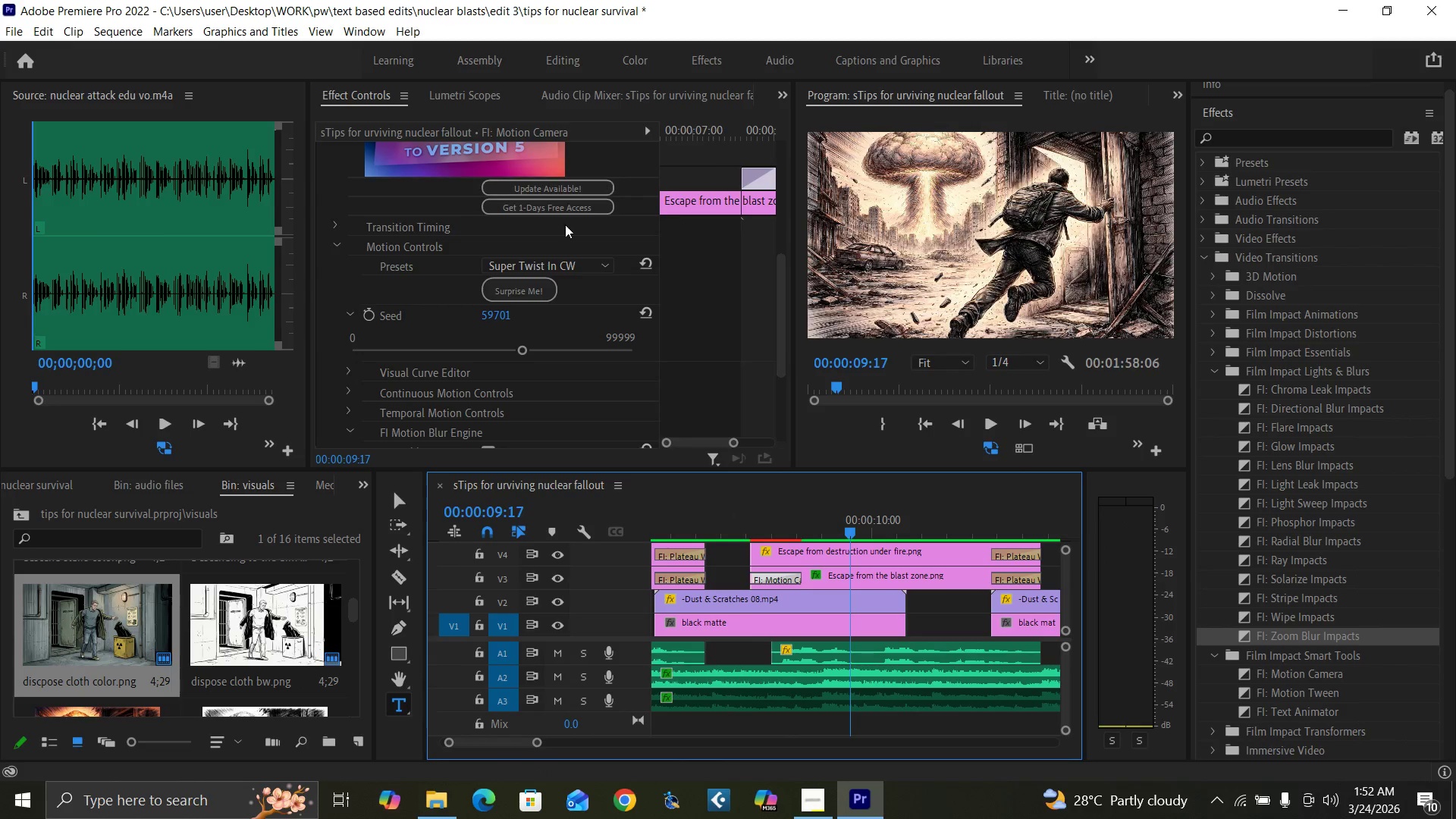 
left_click([558, 264])
 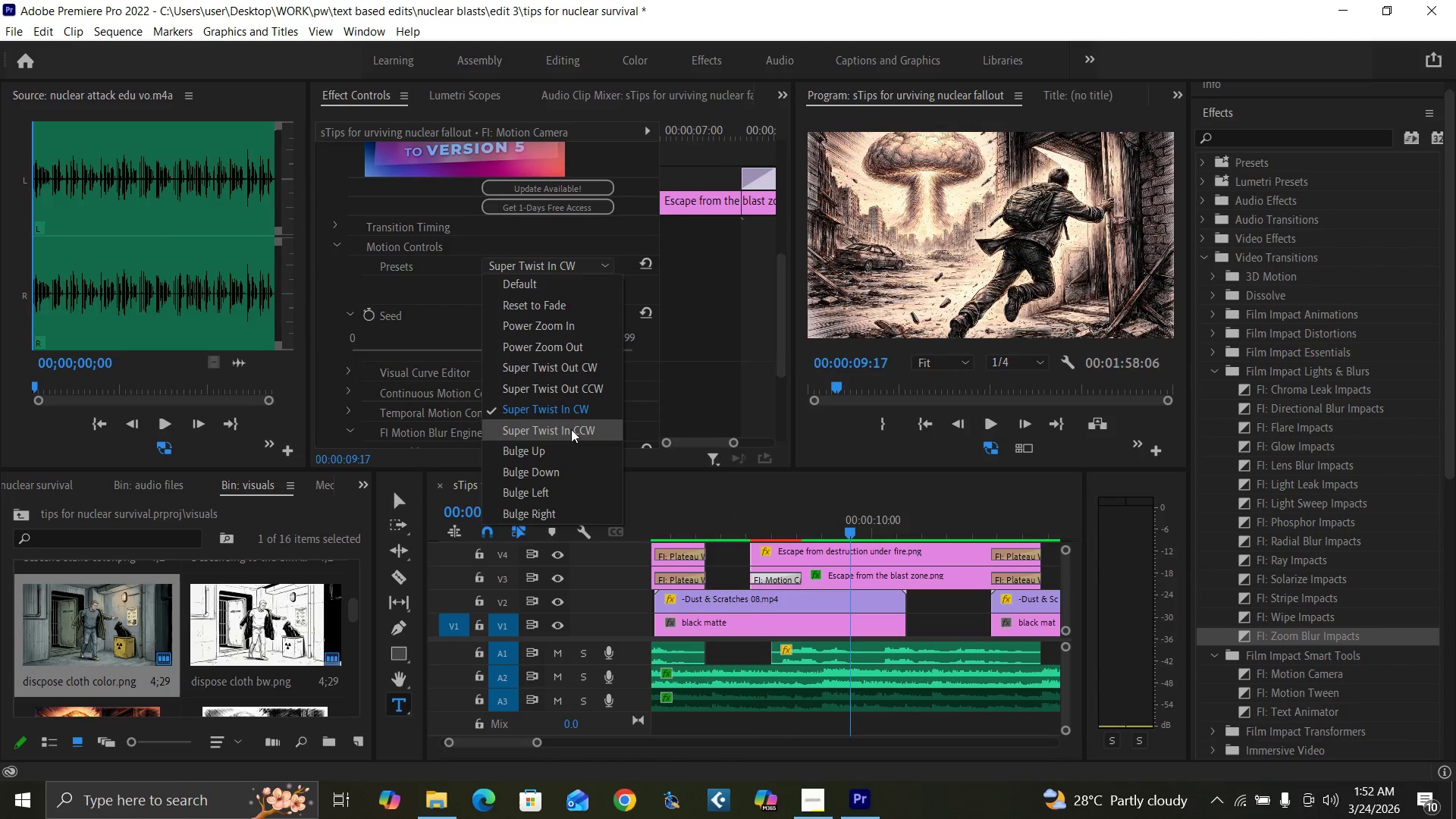 
left_click([571, 429])
 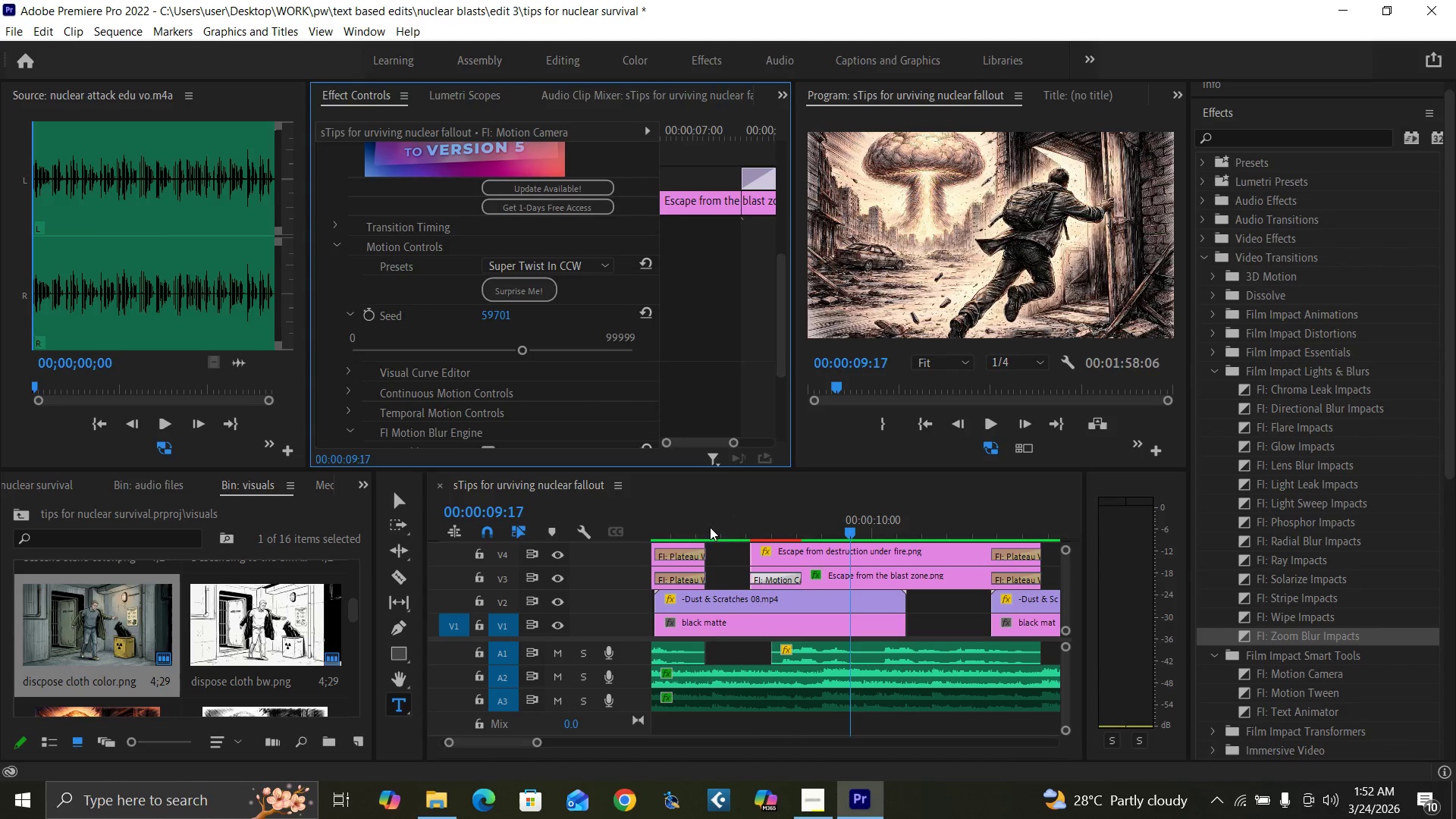 
left_click([730, 527])
 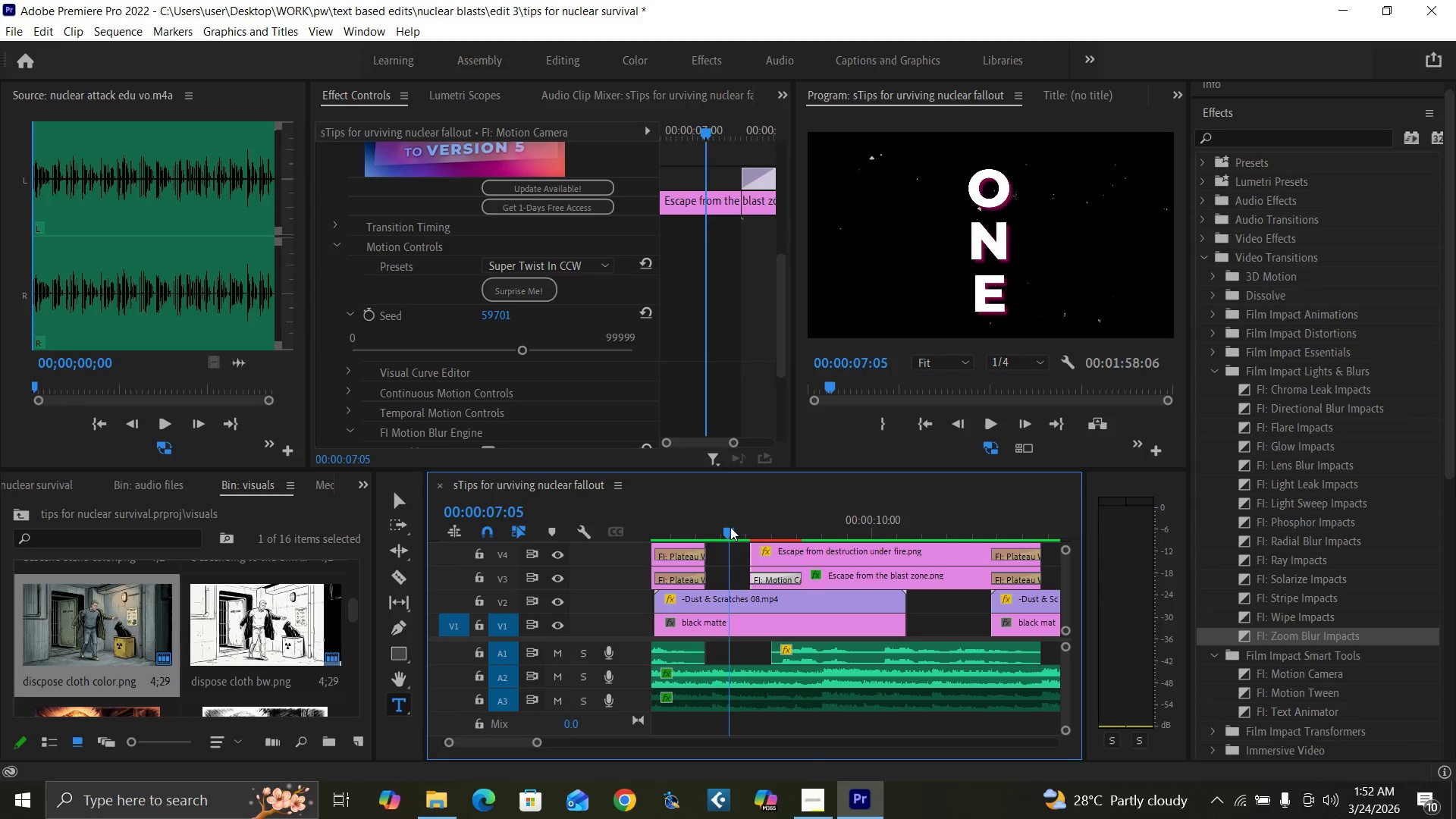 
key(Space)
 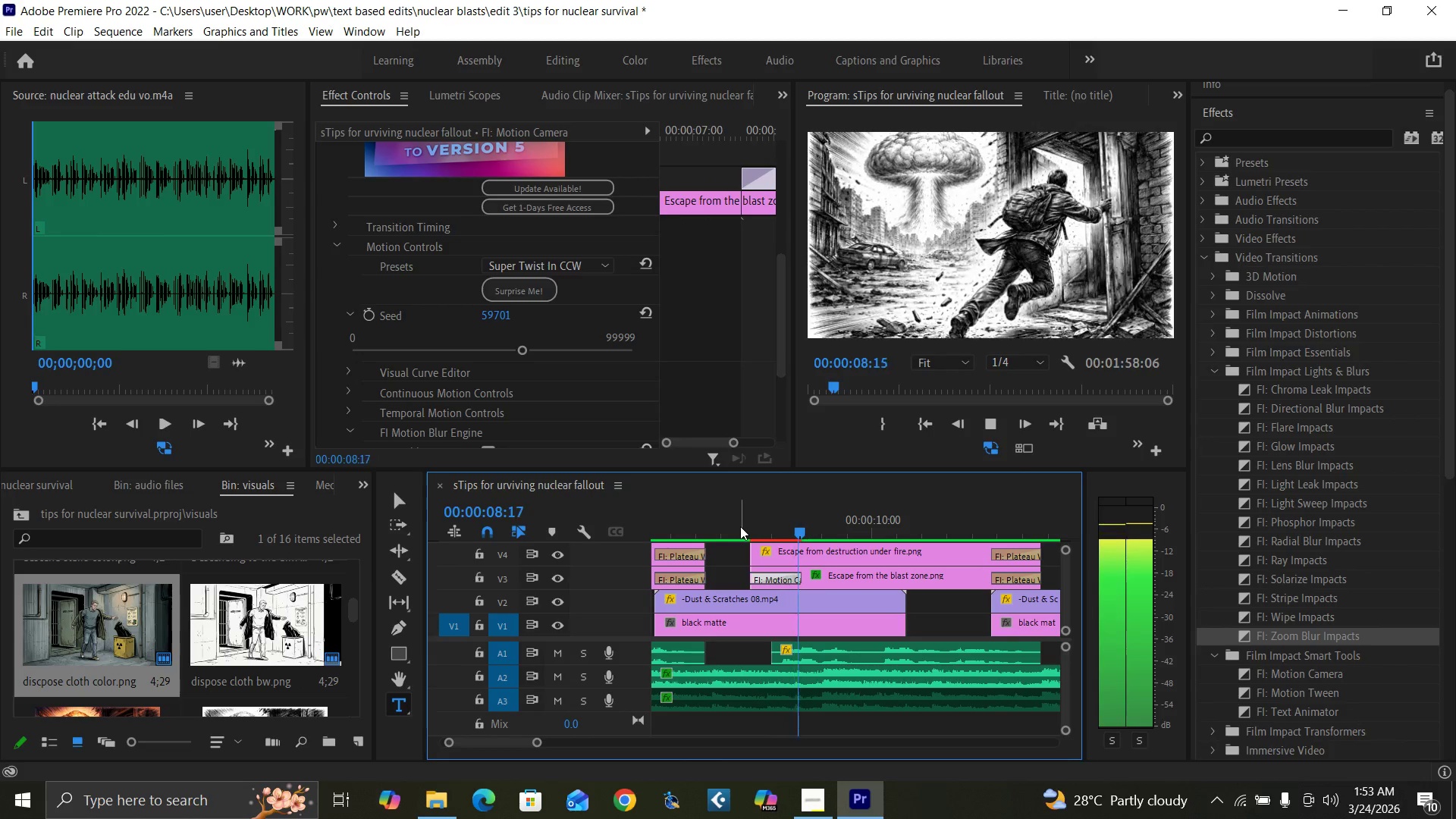 
key(Space)
 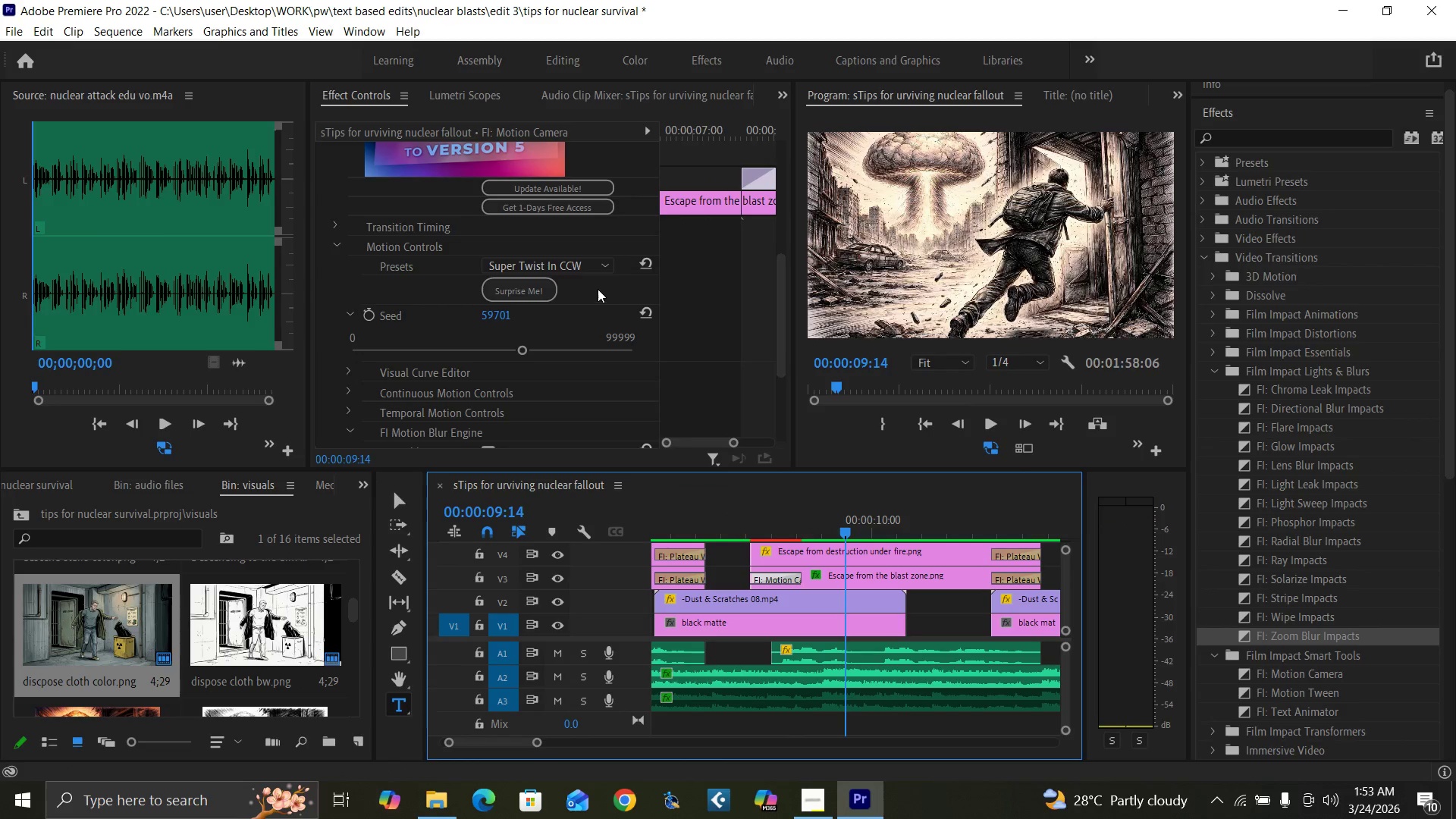 
left_click([553, 268])
 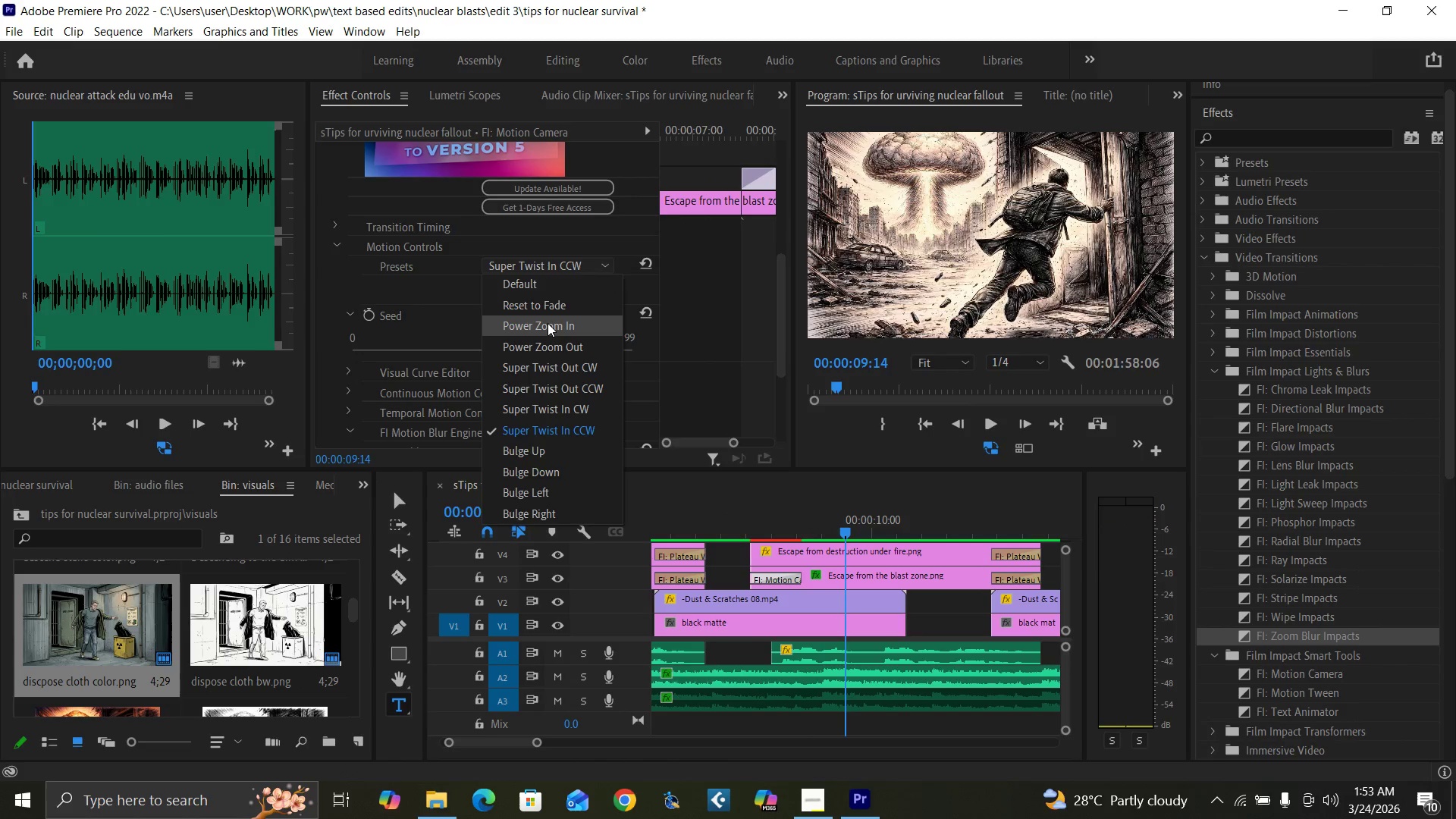 
scroll: coordinate [552, 453], scroll_direction: down, amount: 3.0
 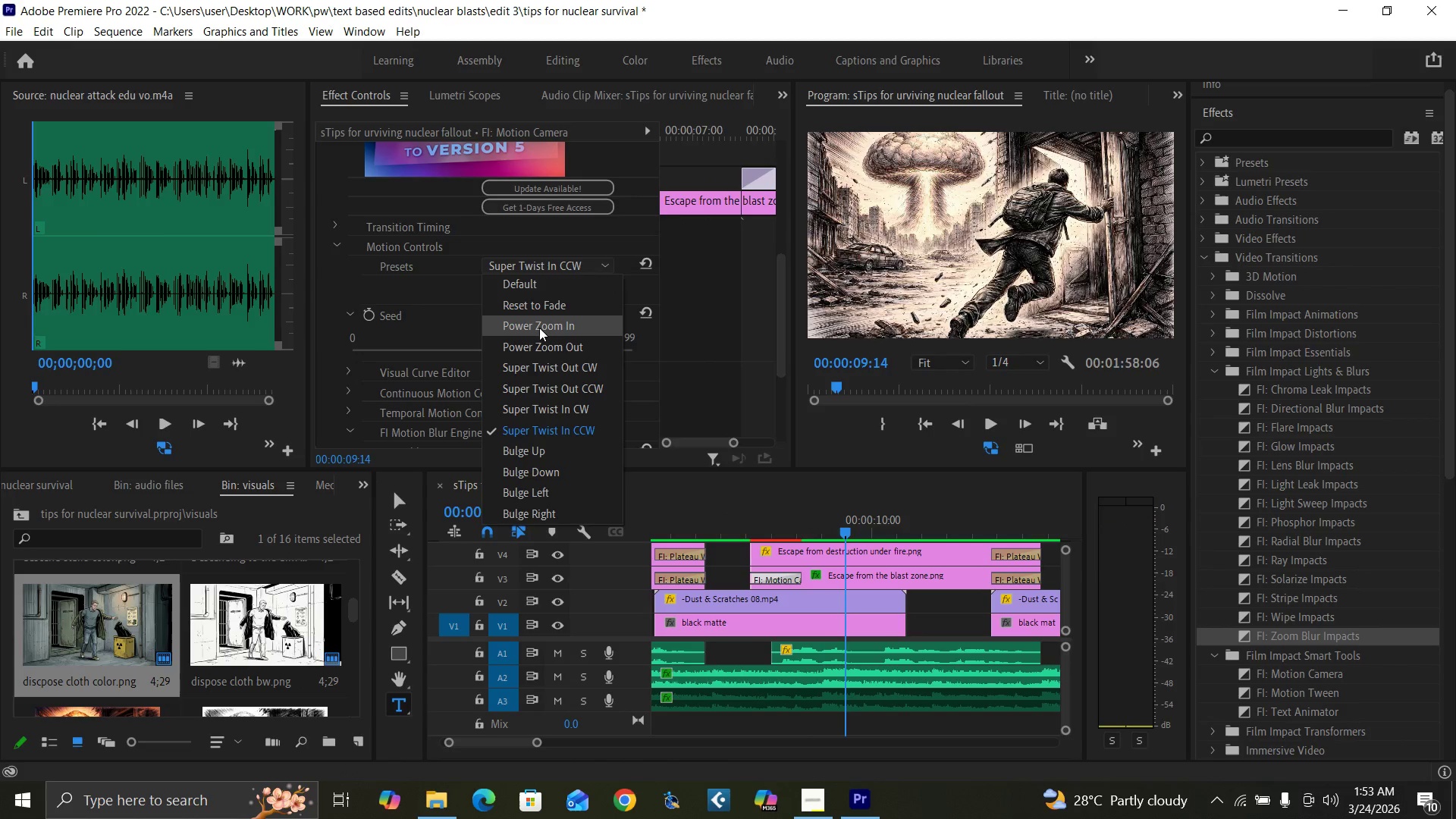 
left_click([539, 328])
 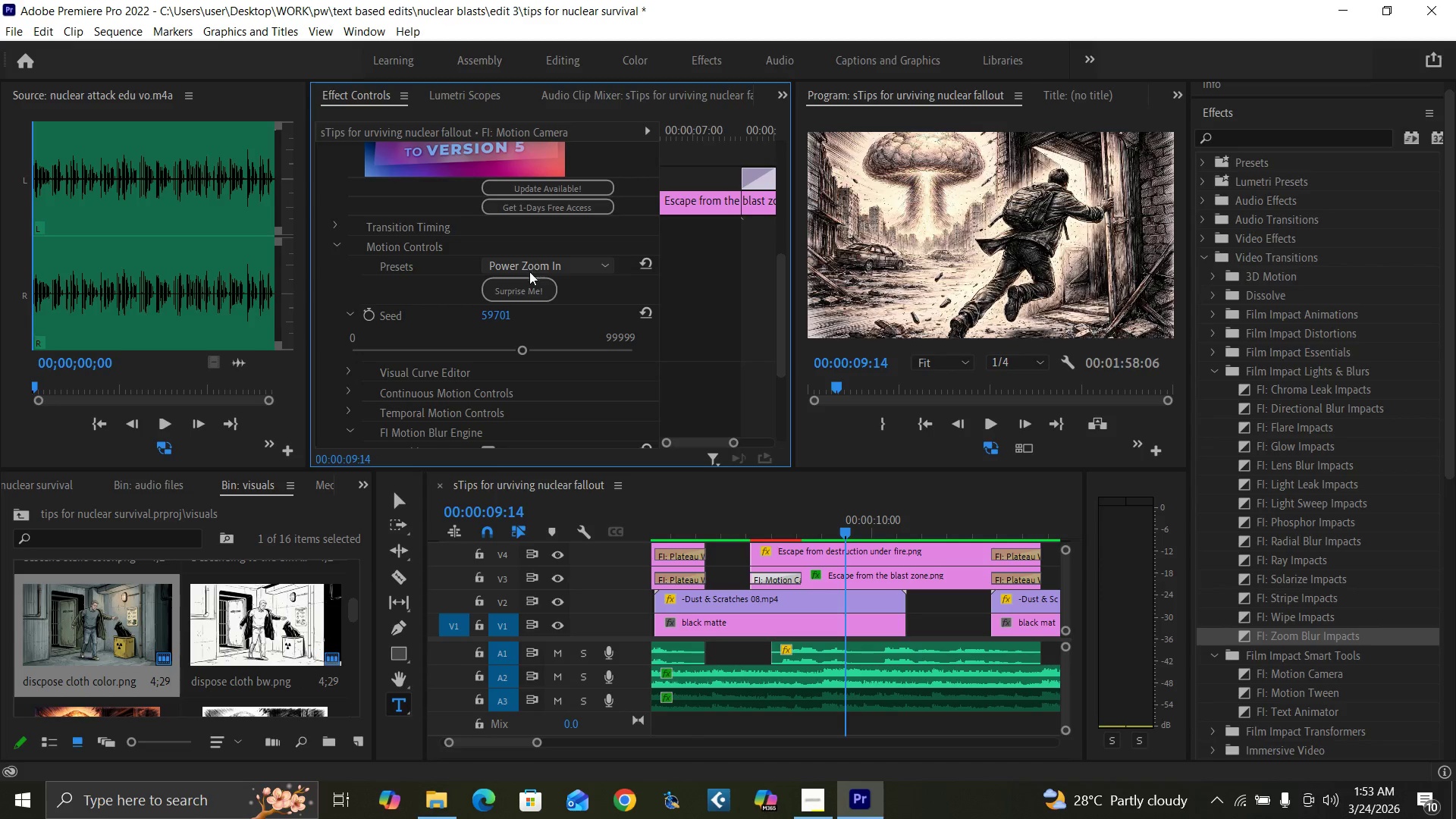 
left_click([515, 283])
 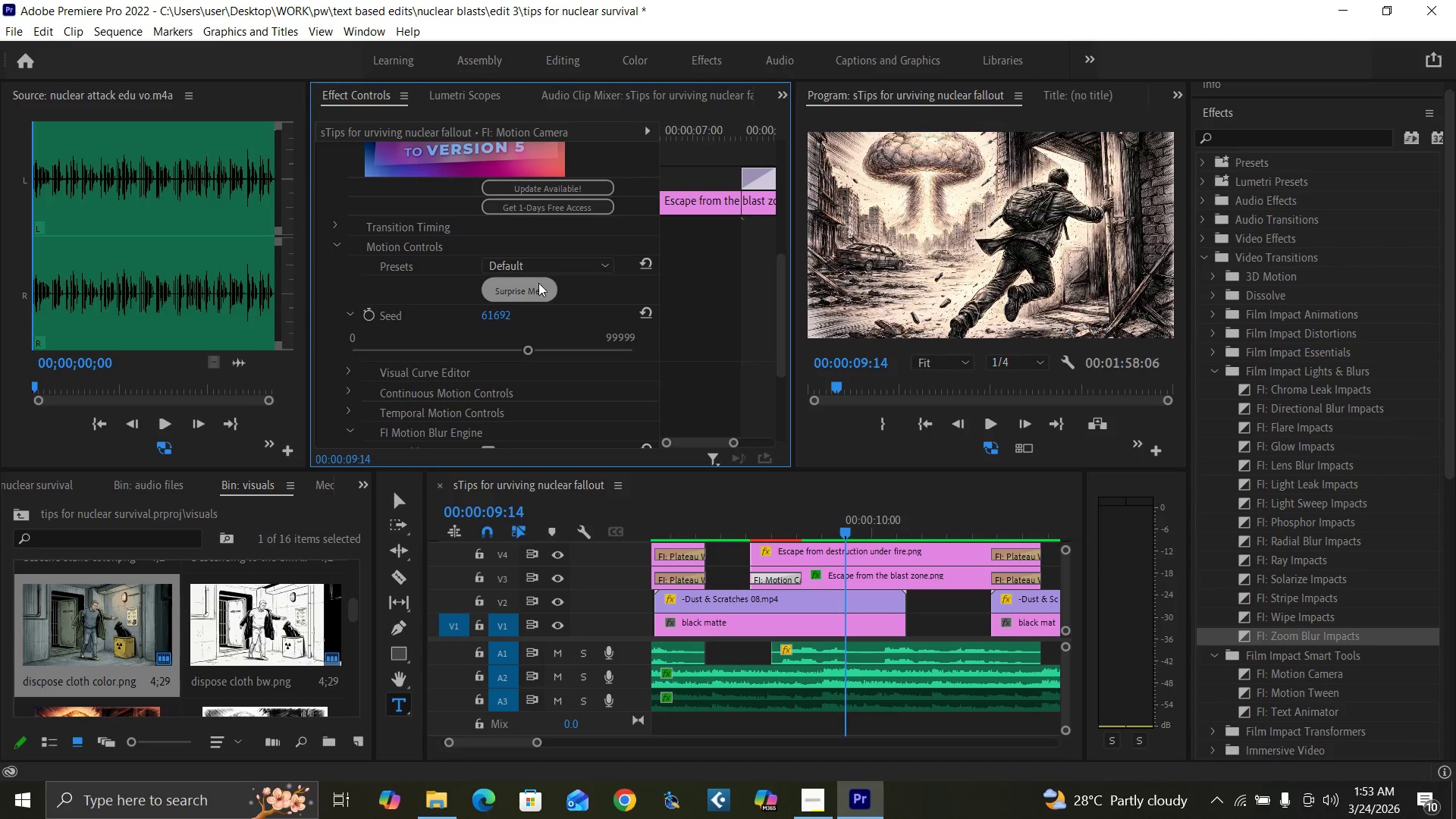 
left_click([538, 270])
 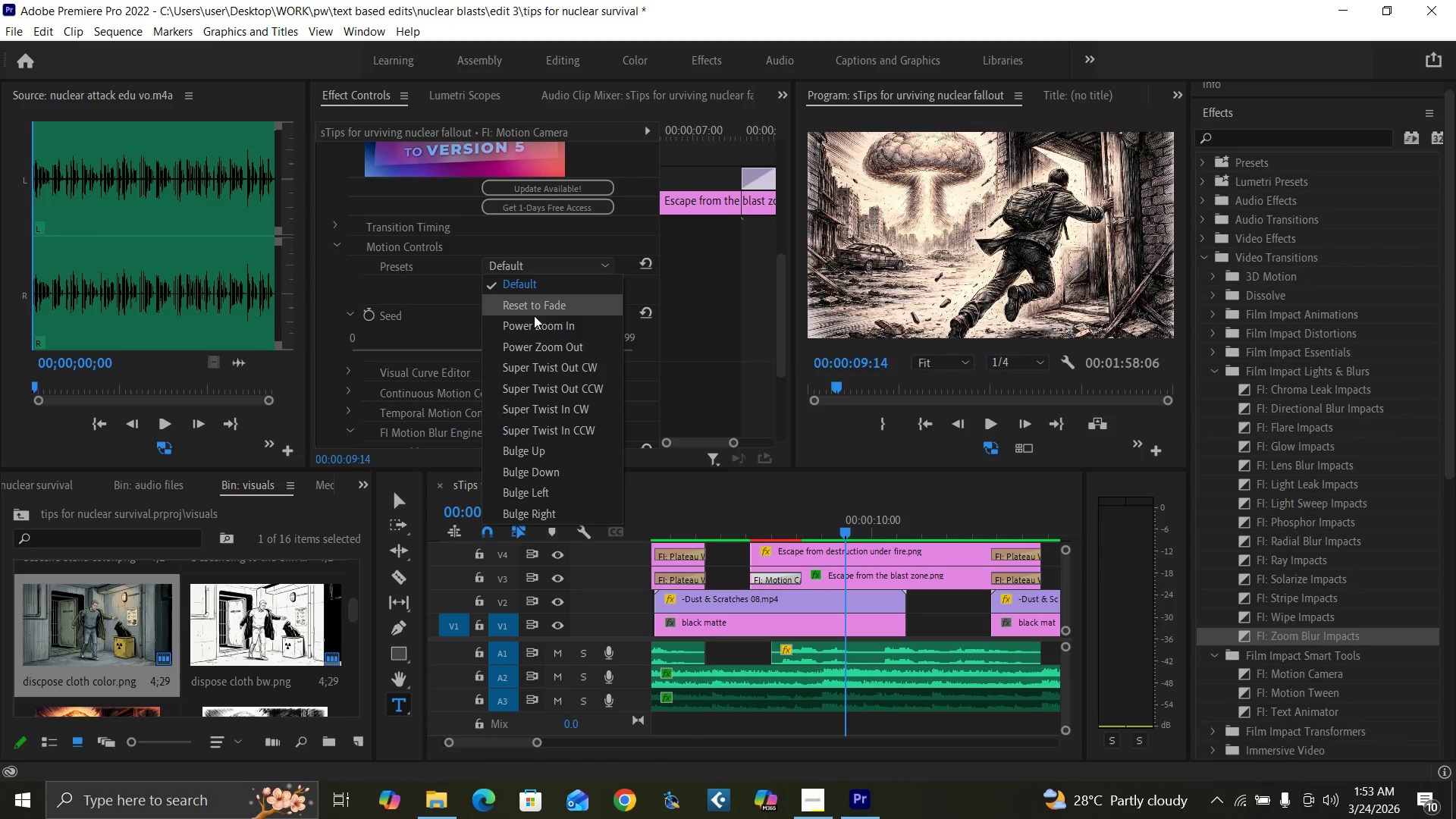 
left_click([536, 323])
 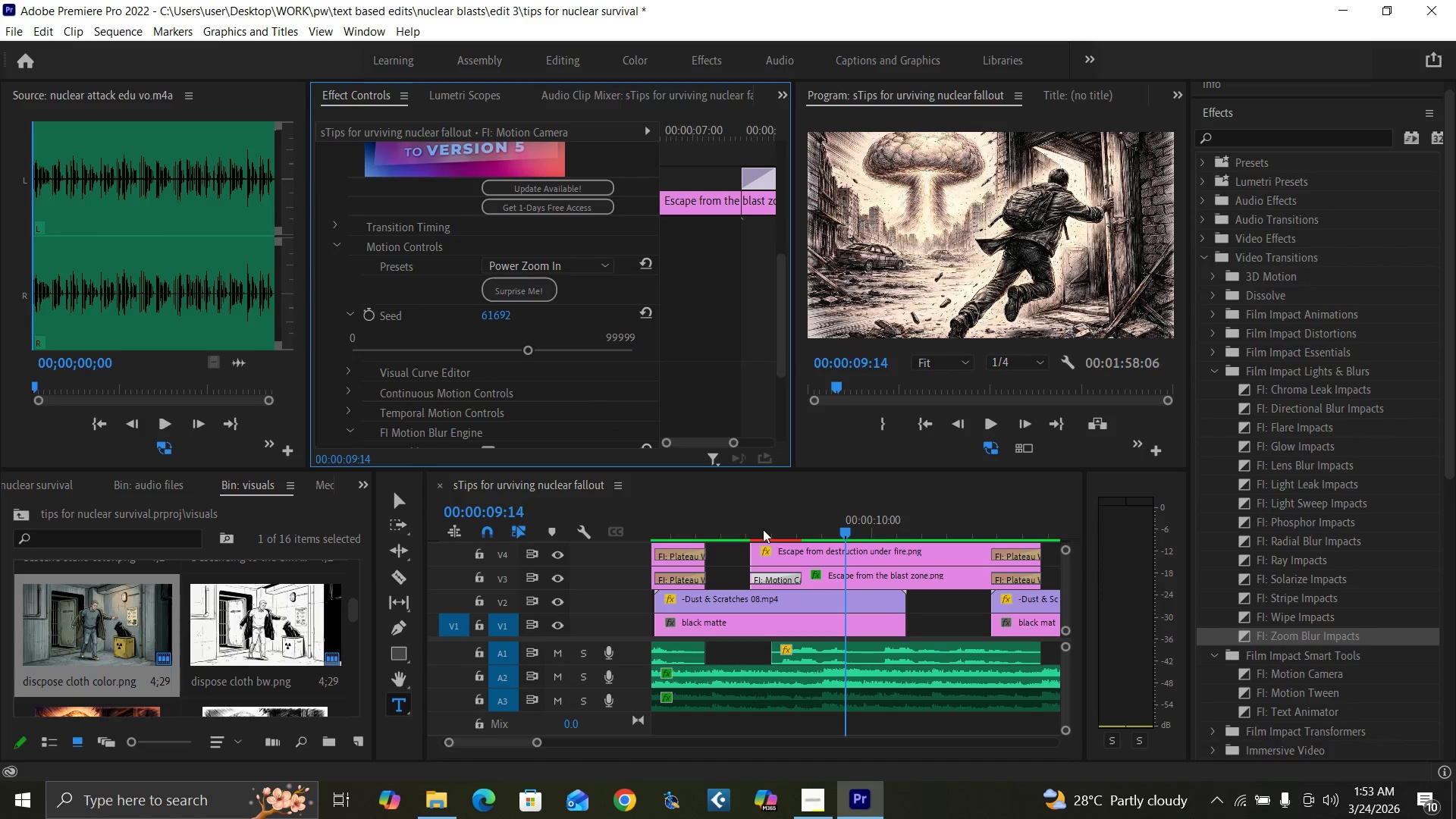 
left_click([745, 525])
 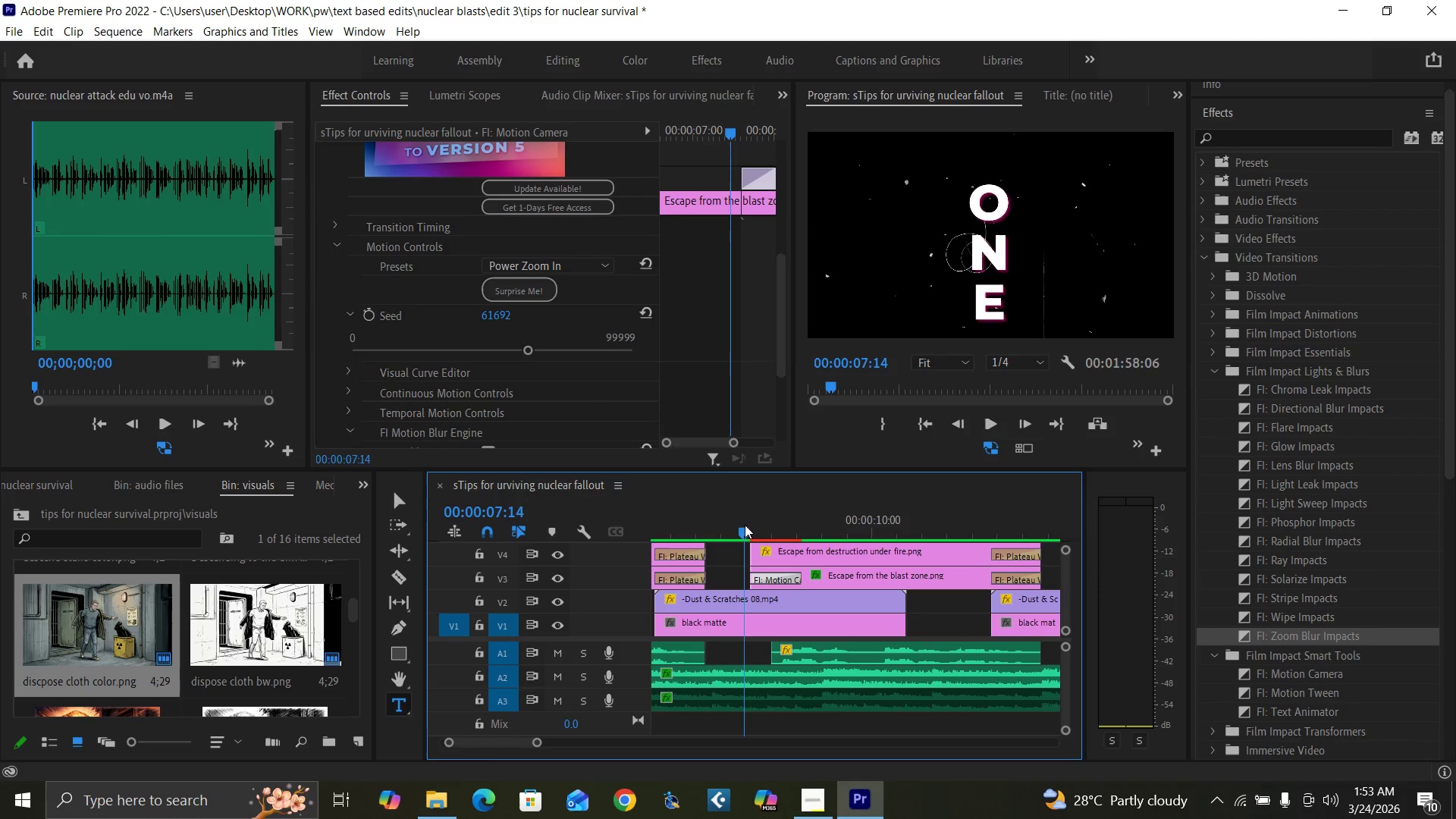 
key(Space)
 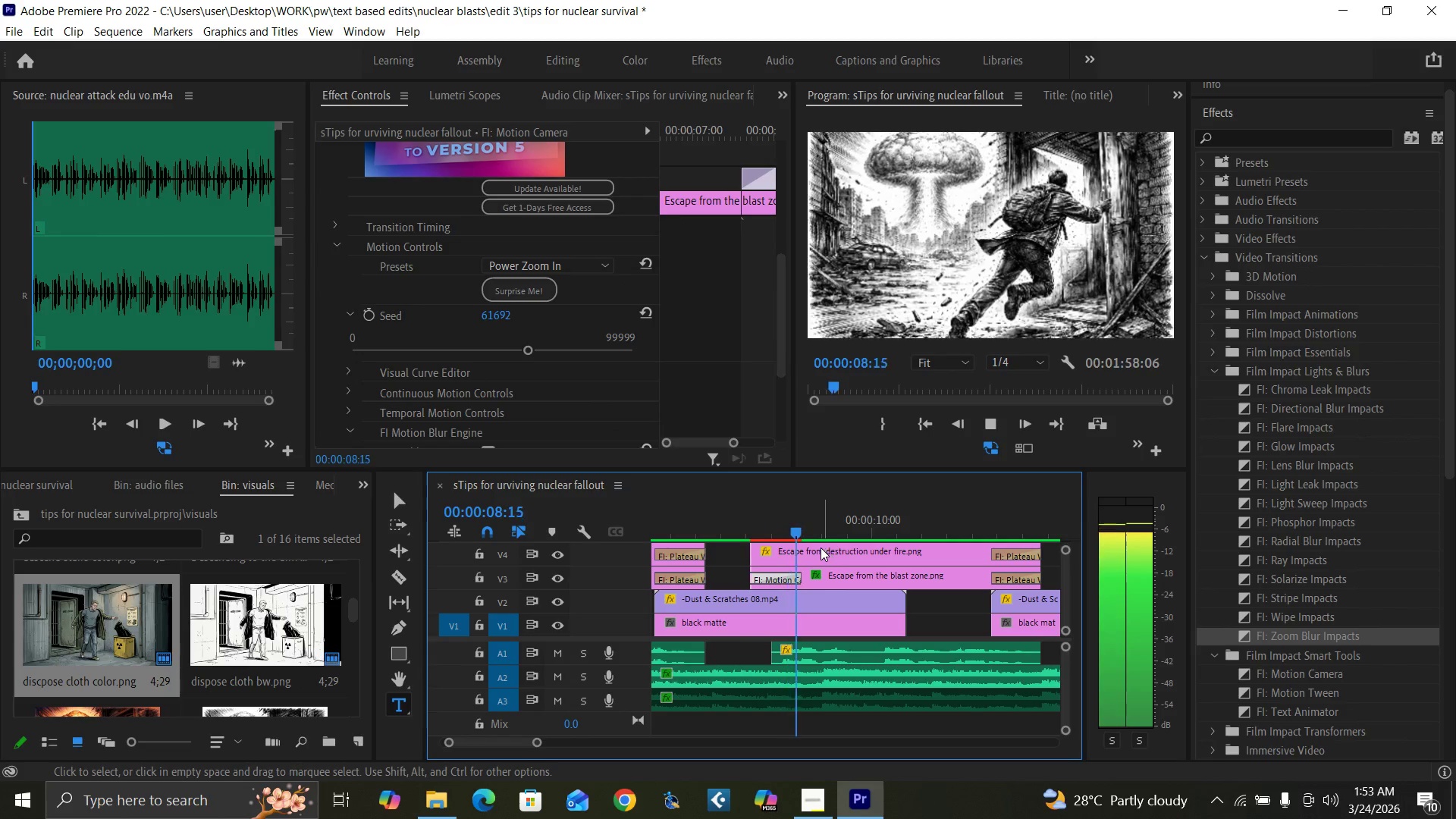 
key(Space)
 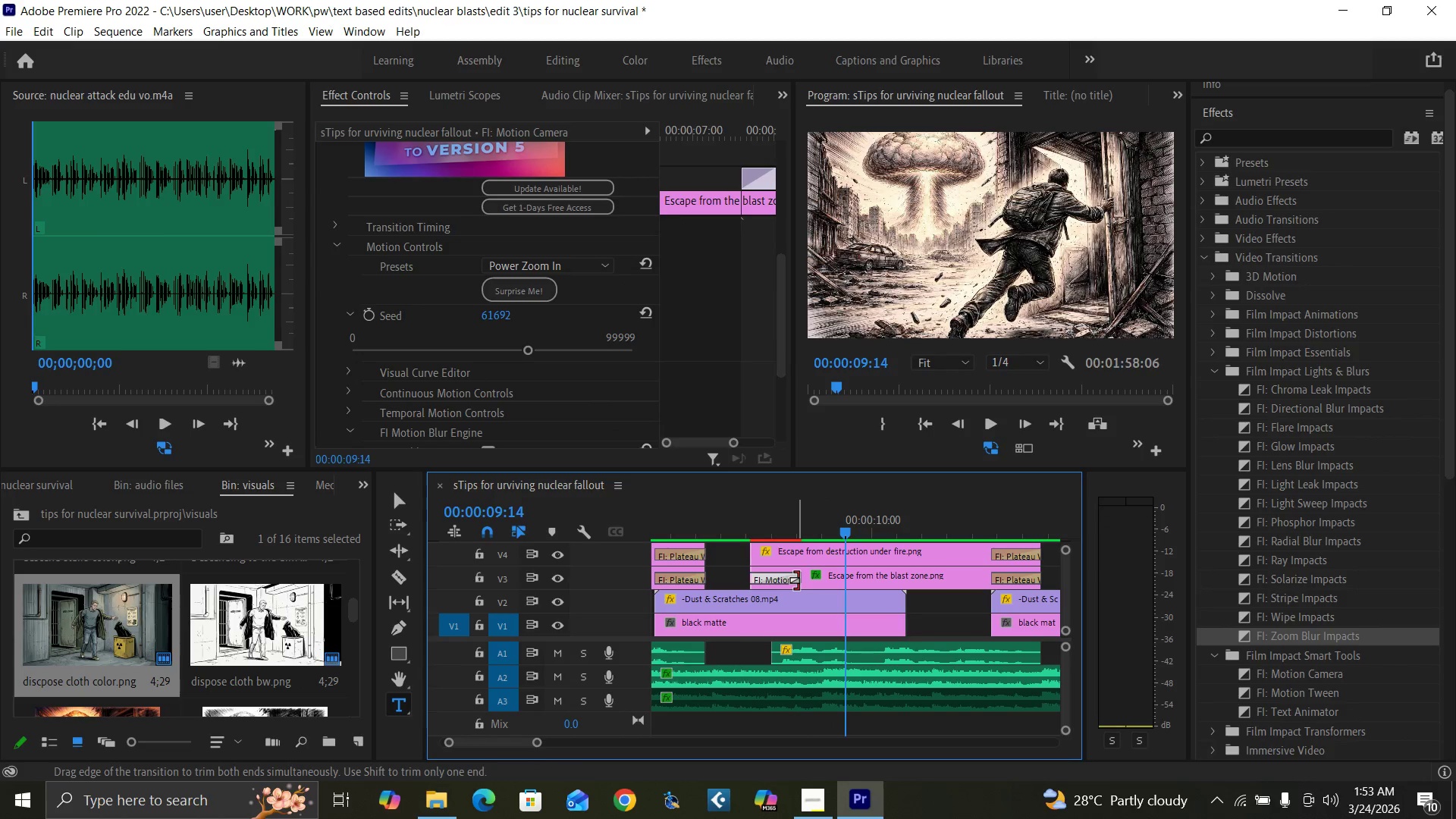 
left_click_drag(start_coordinate=[796, 580], to_coordinate=[820, 580])
 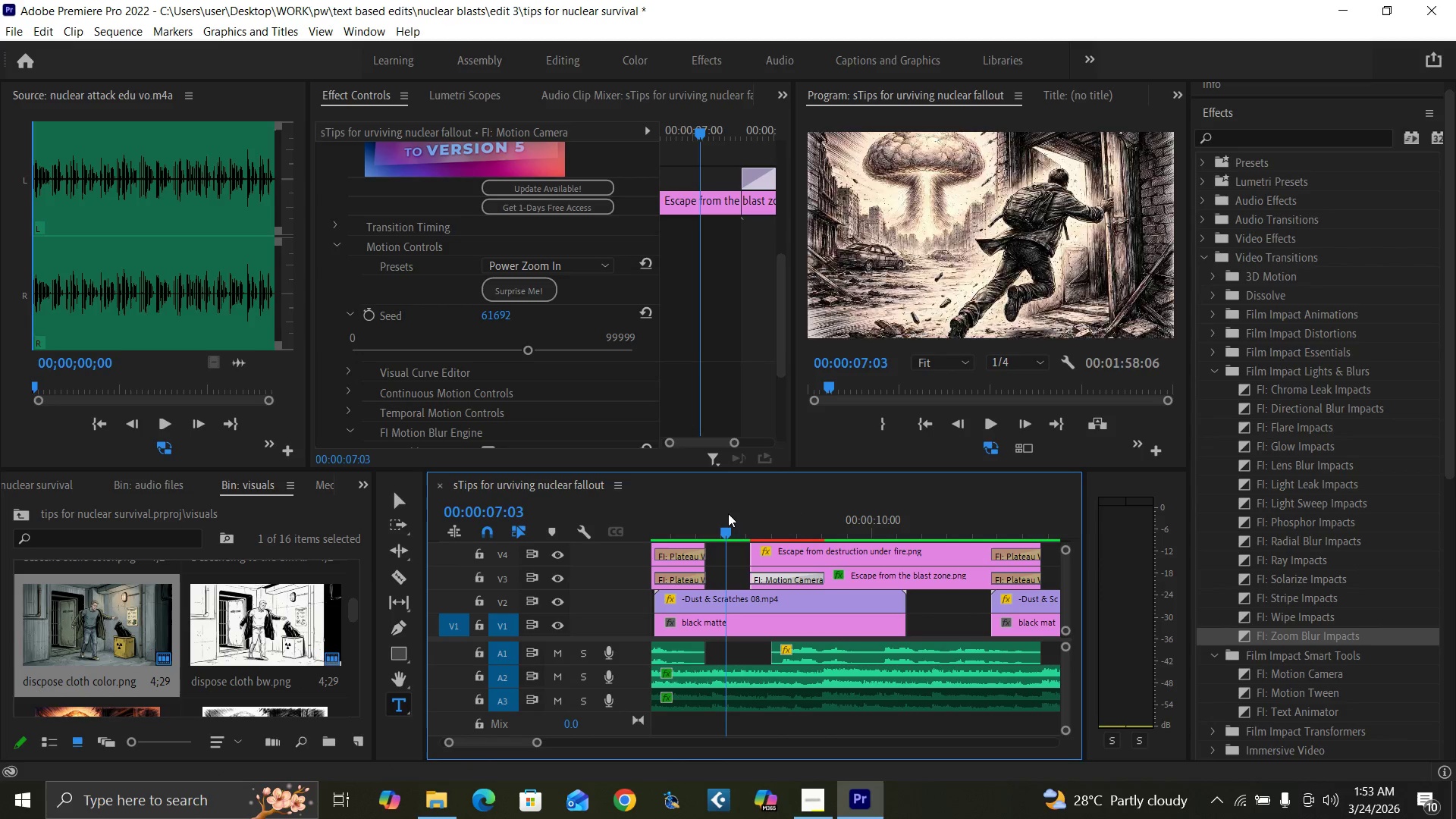 
key(Space)
 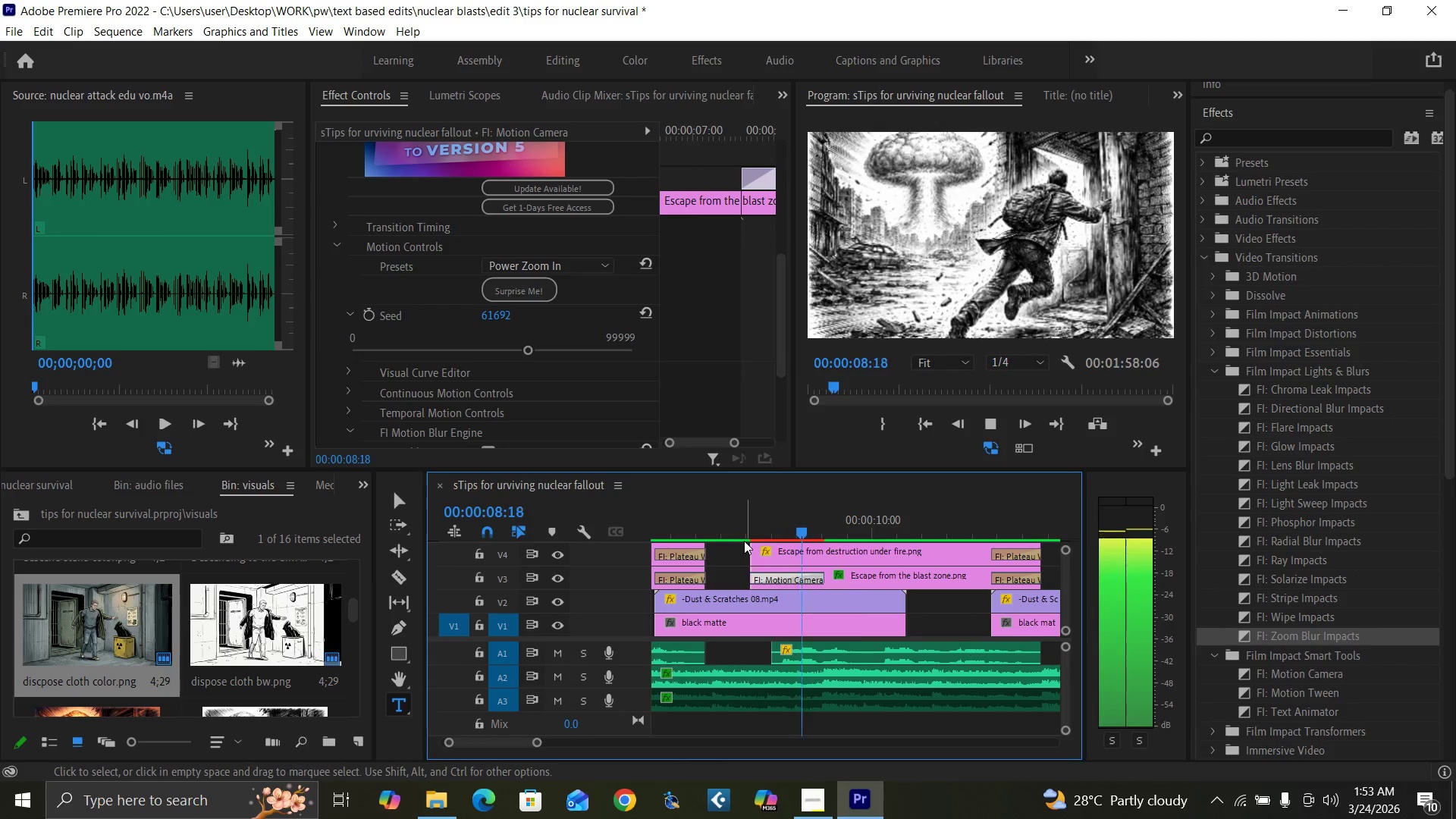 
key(Space)
 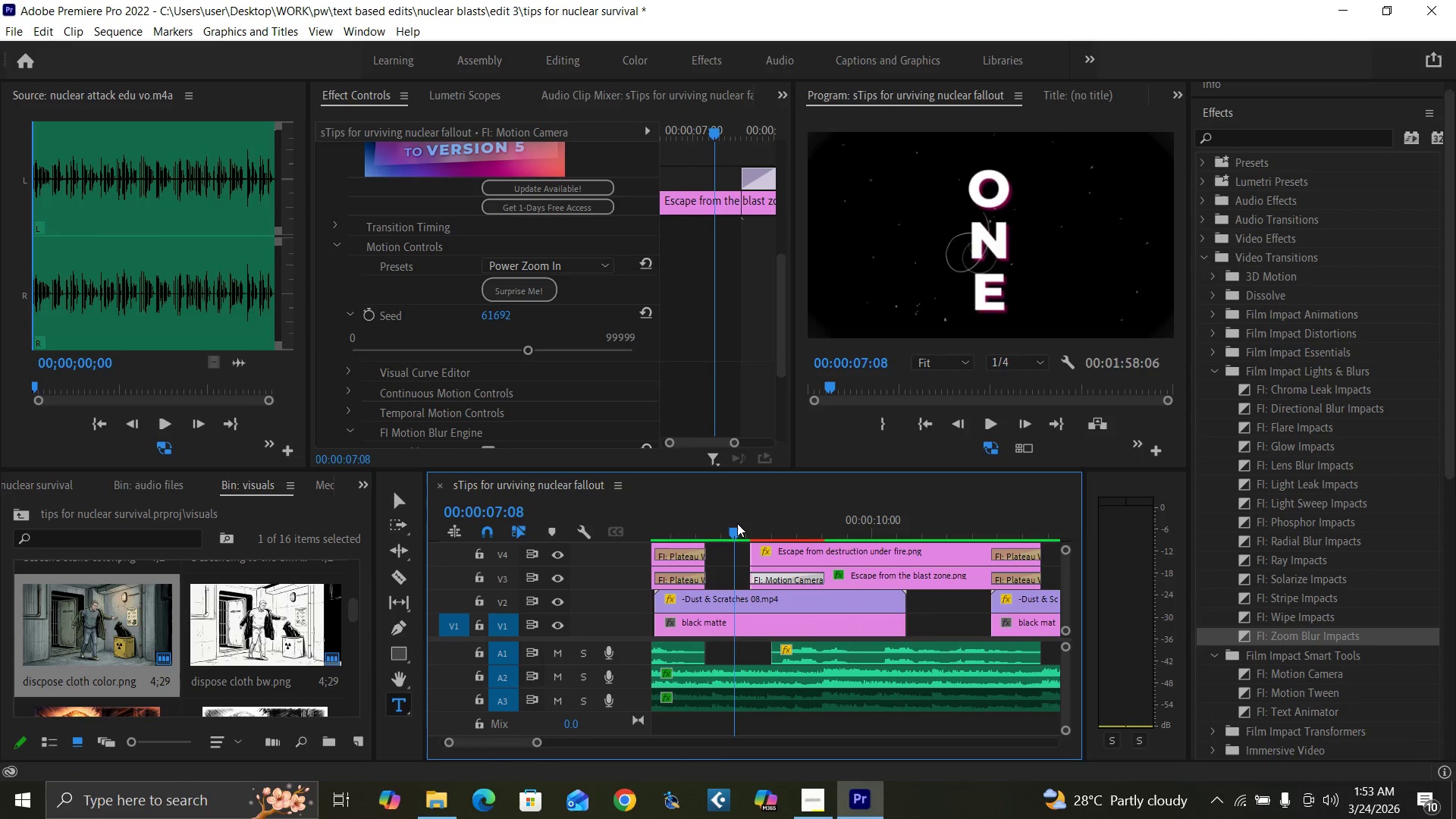 
key(Space)
 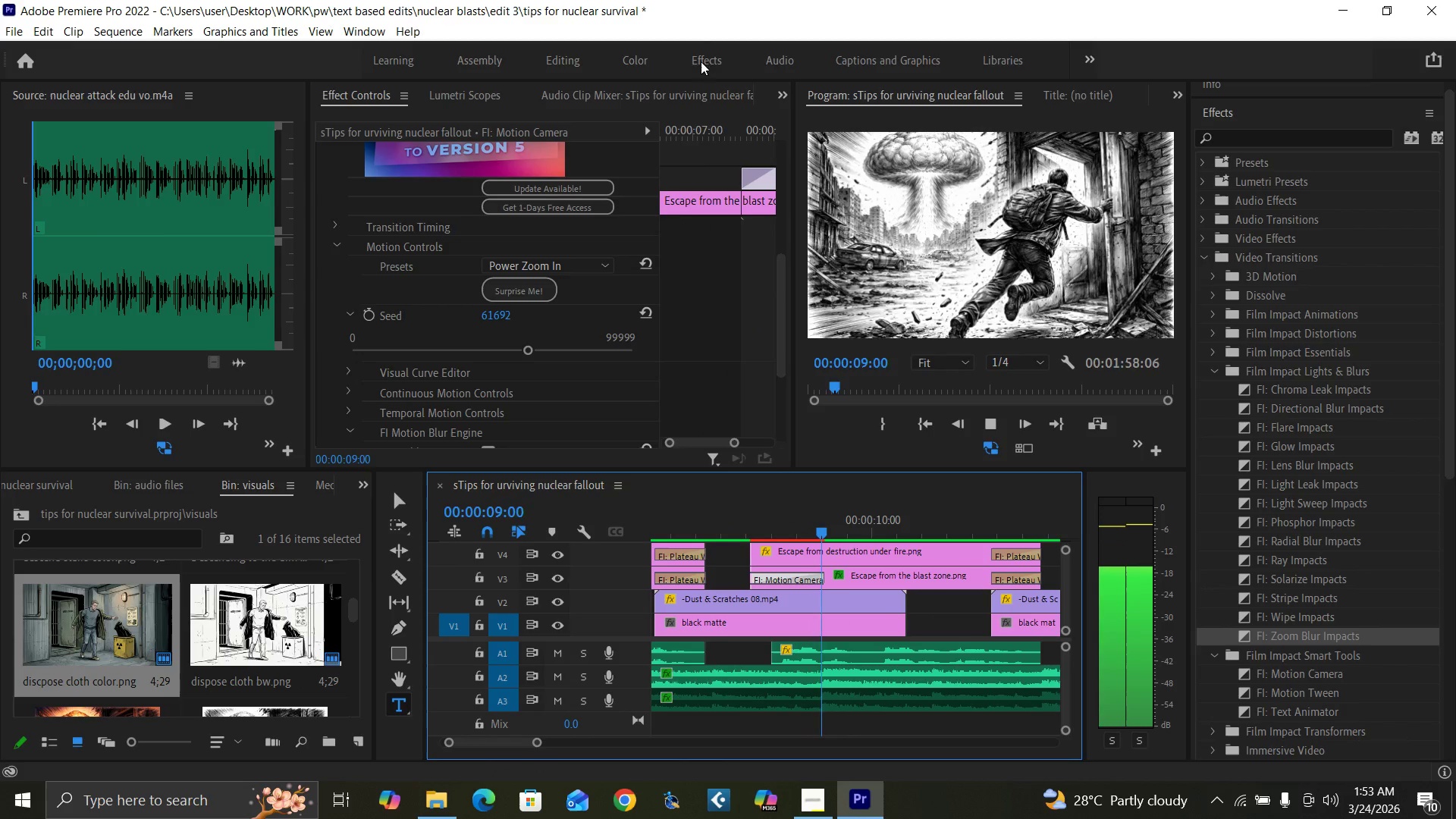 
key(Space)
 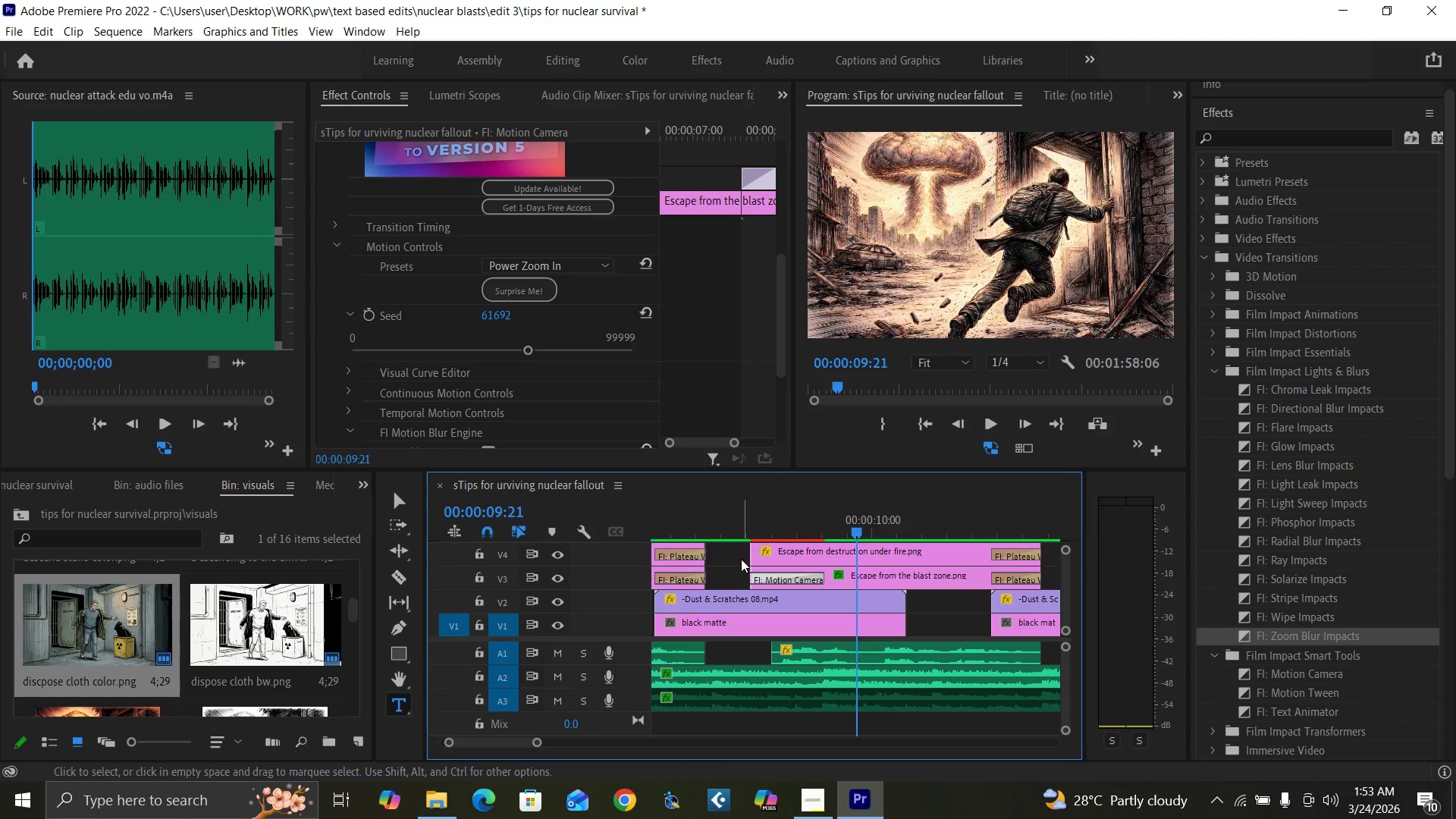 
key(Control+Z)
 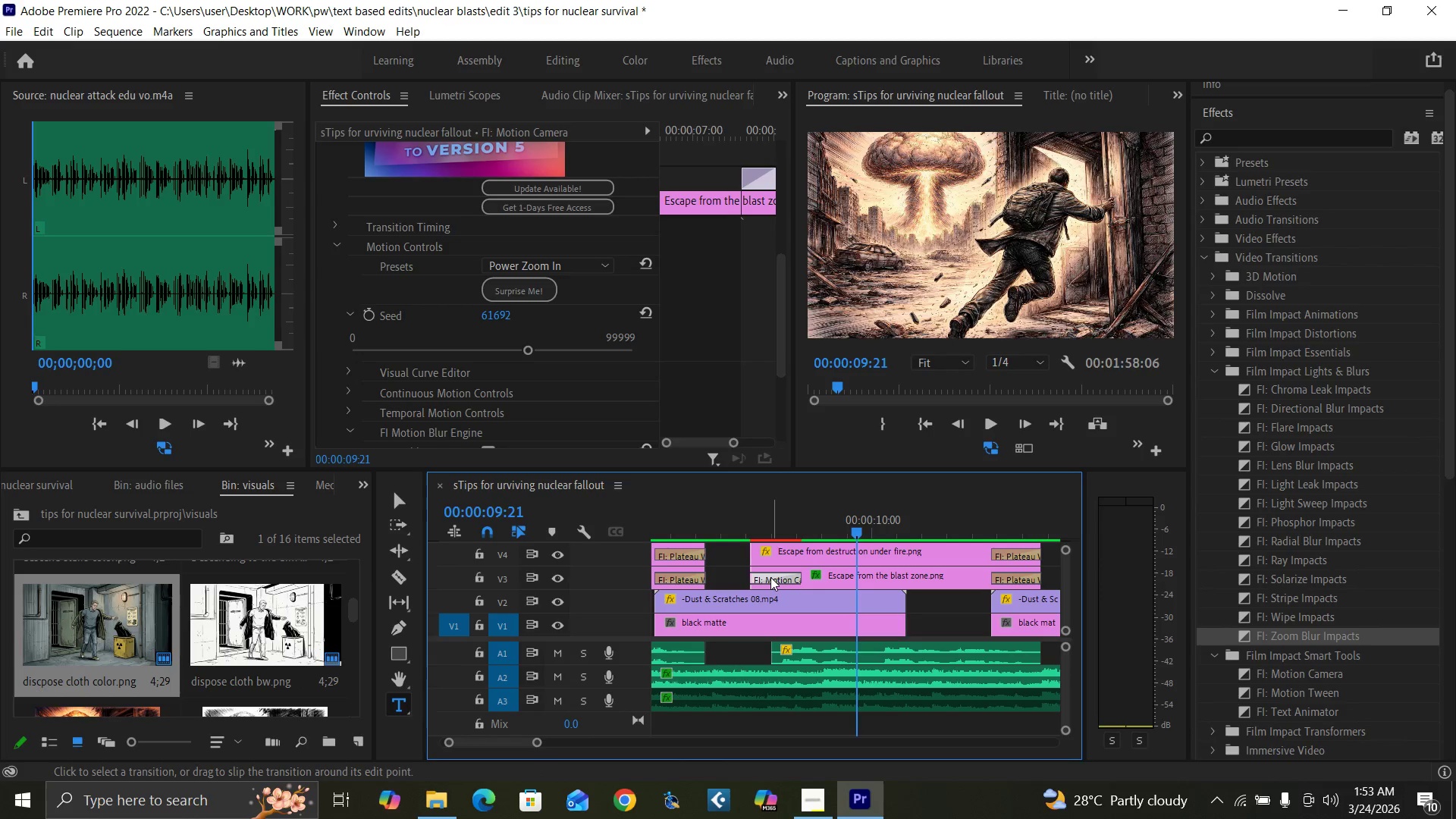 
left_click([770, 577])
 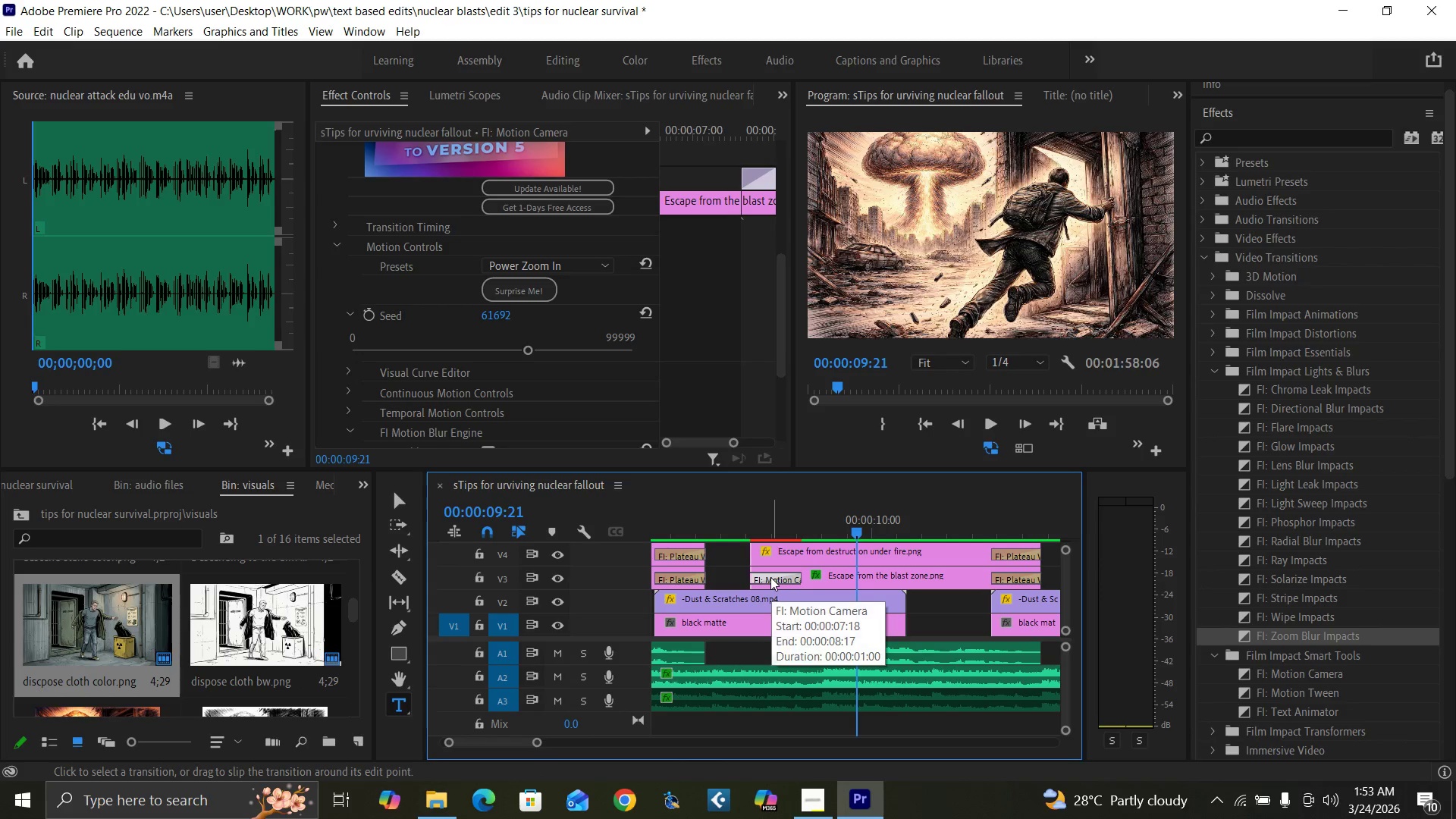 
key(Delete)
 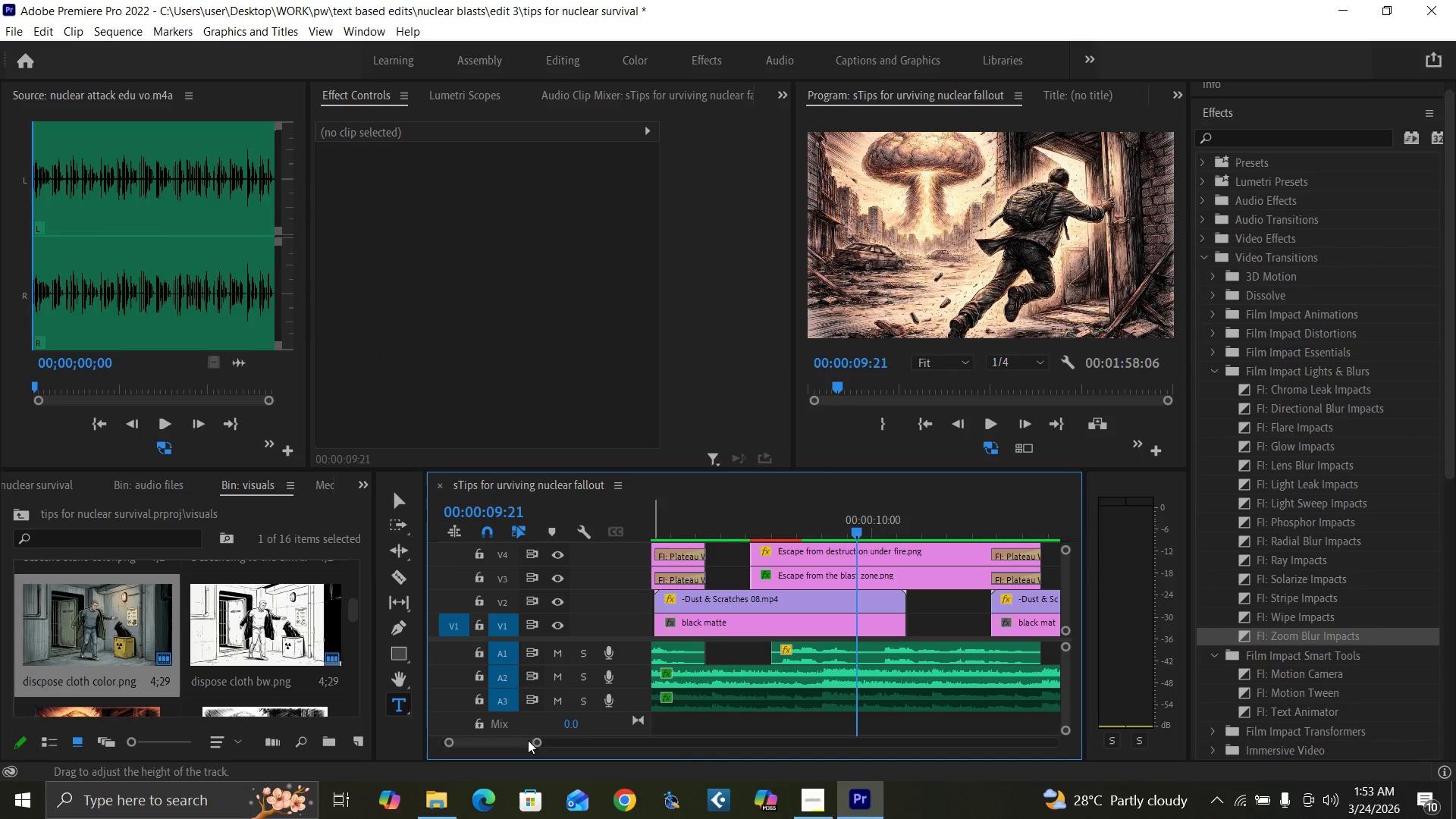 
left_click_drag(start_coordinate=[535, 746], to_coordinate=[543, 738])
 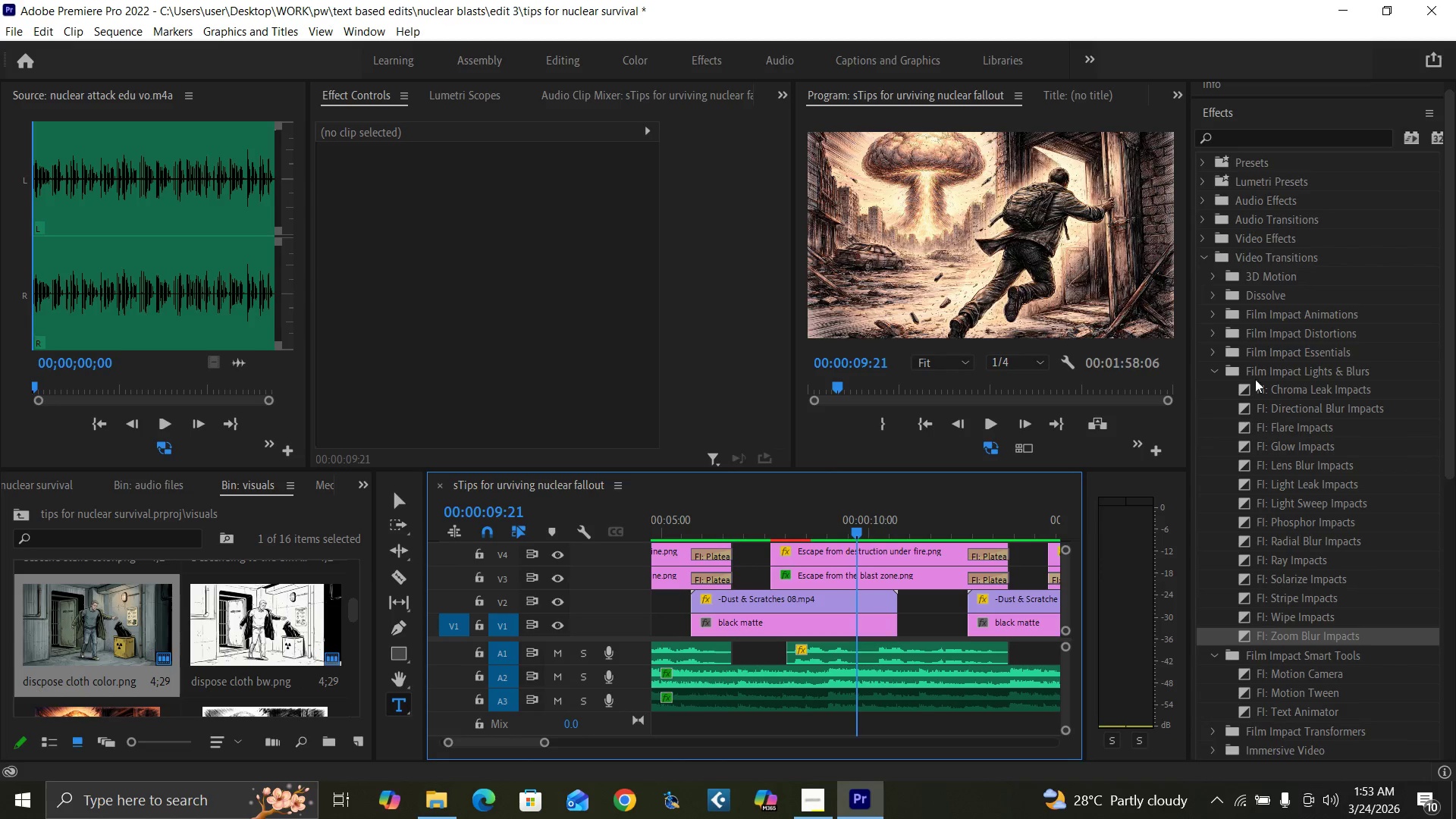 
left_click([1212, 376])
 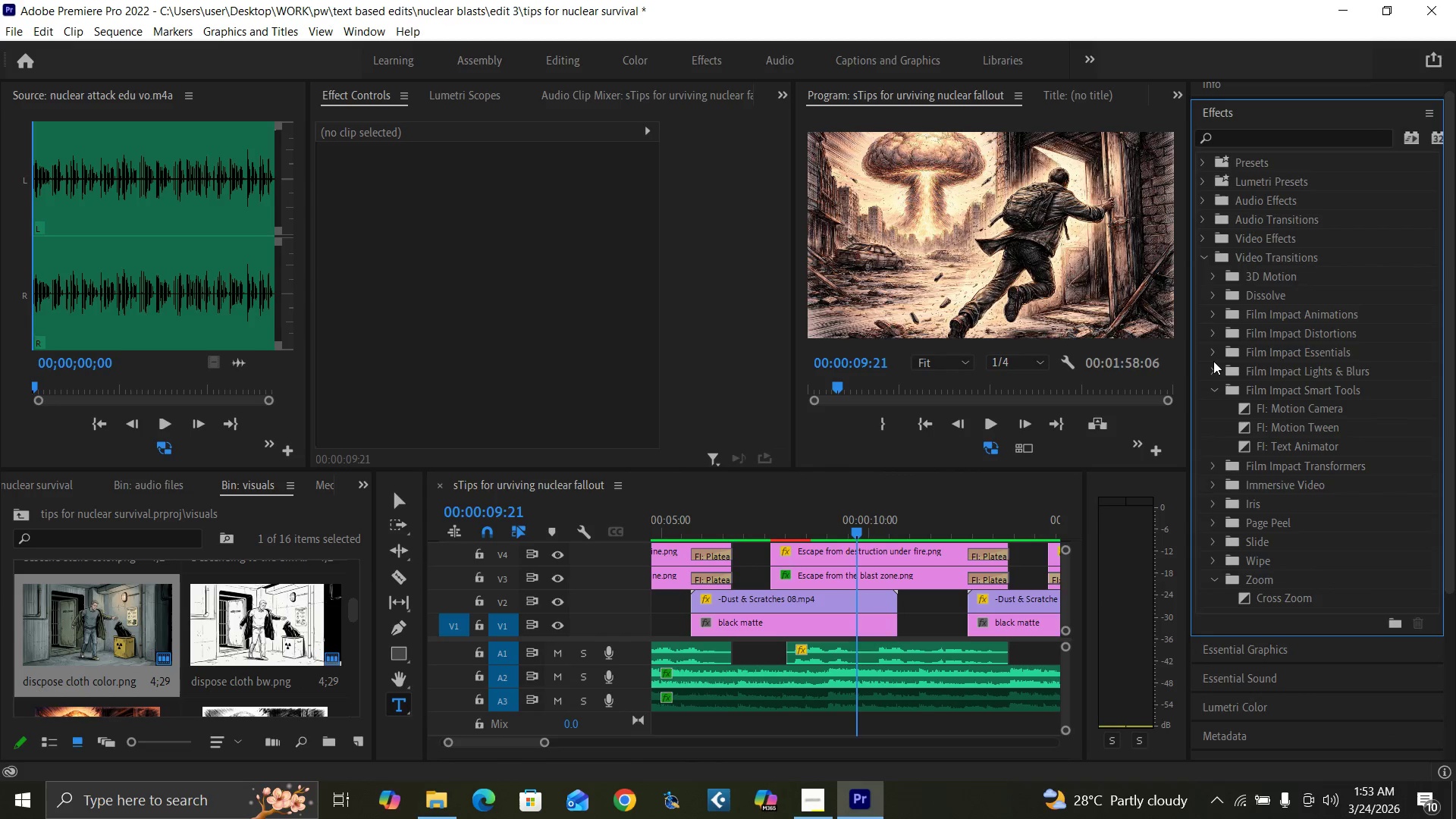 
left_click([1213, 358])
 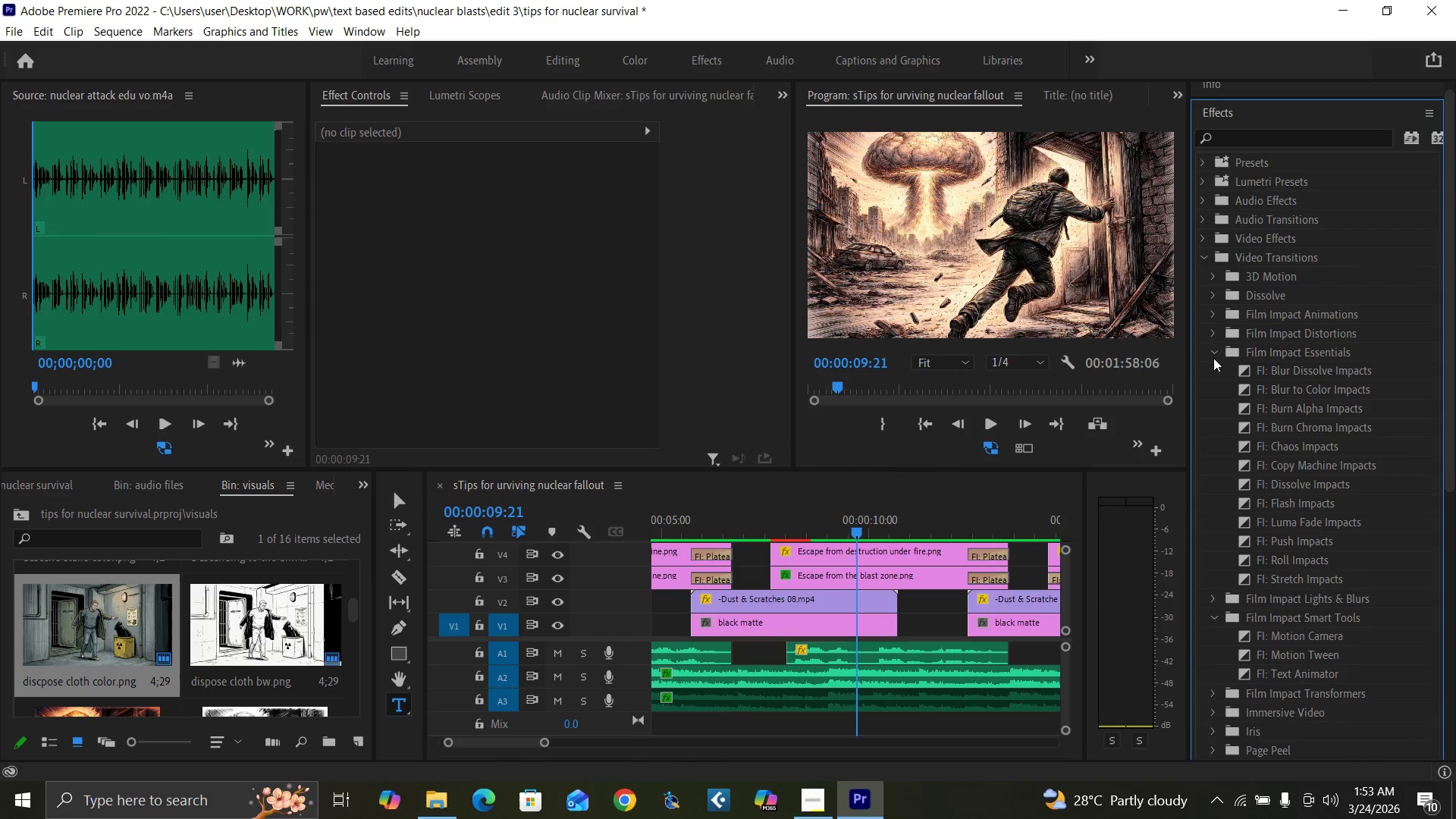 
left_click([1213, 358])
 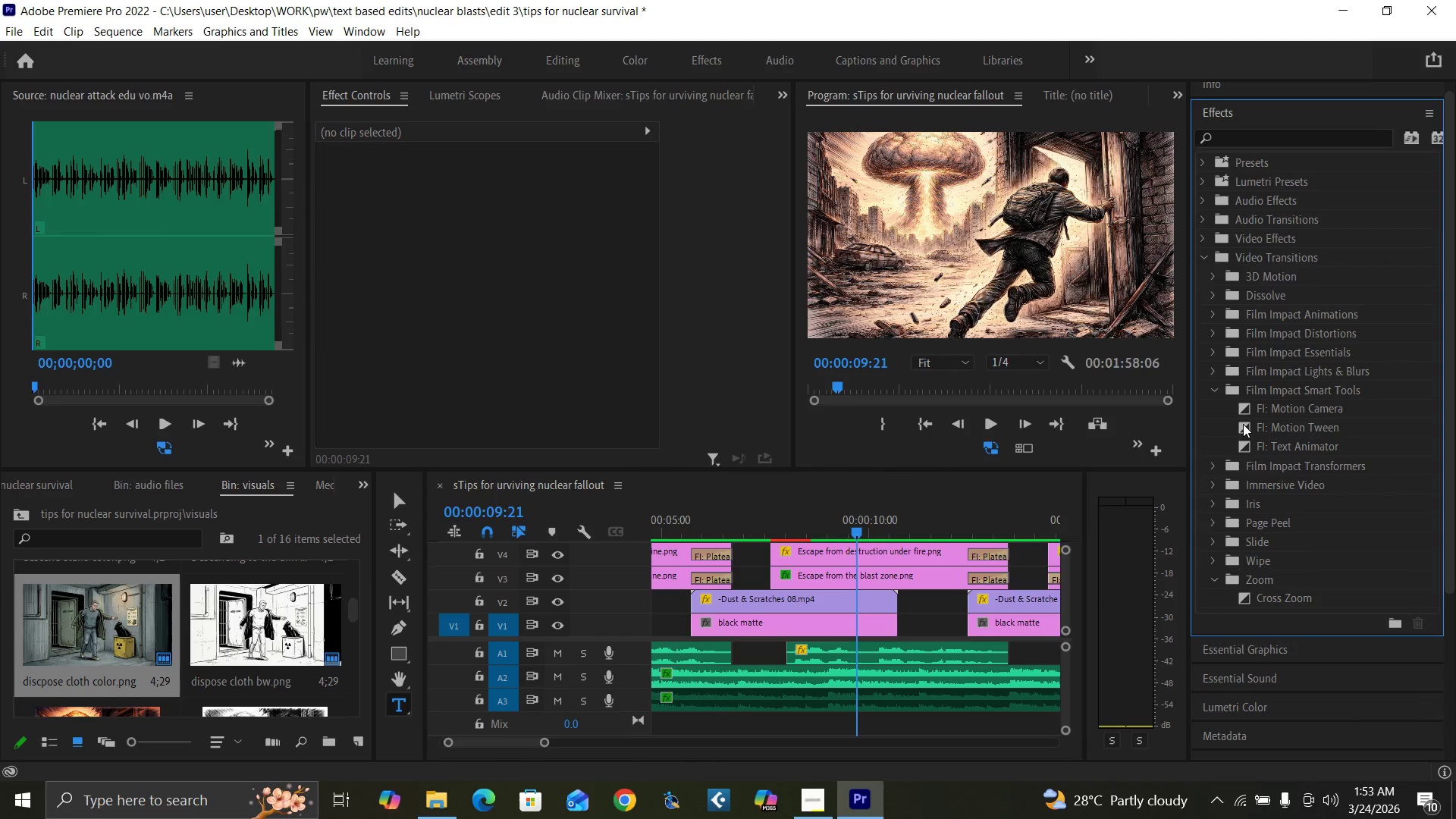 
left_click_drag(start_coordinate=[1243, 406], to_coordinate=[780, 576])
 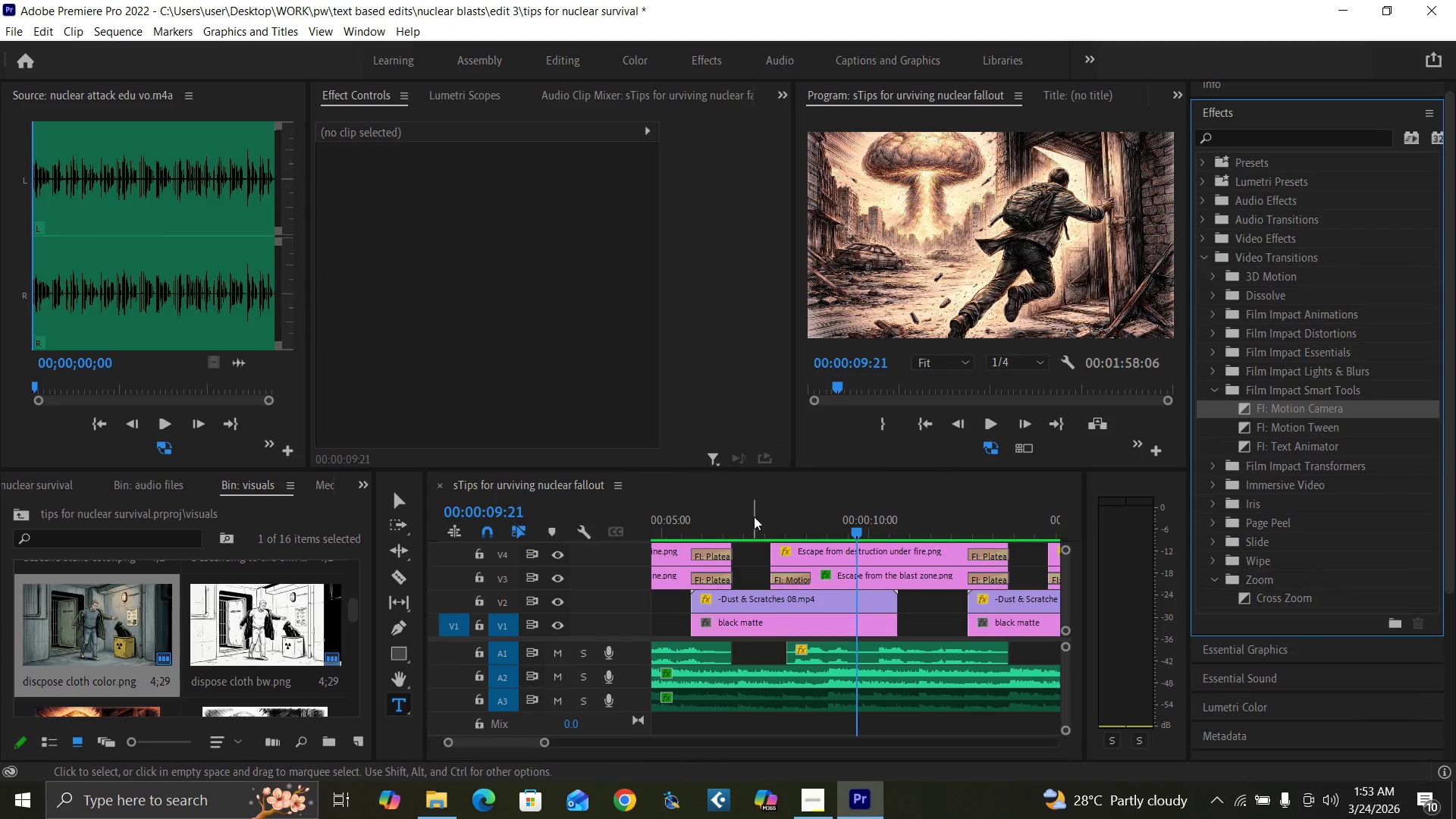 
left_click([753, 510])
 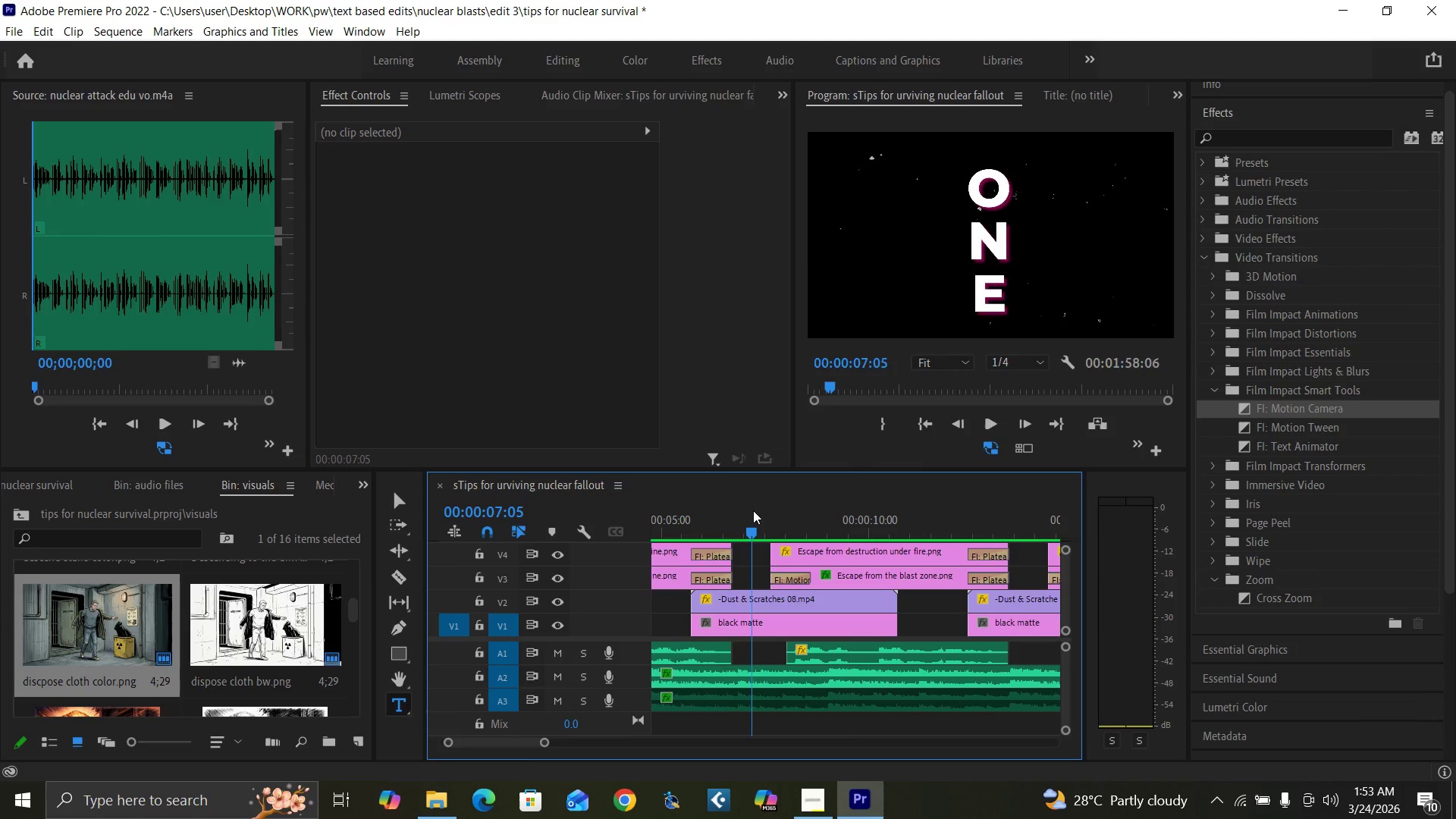 
key(Space)
 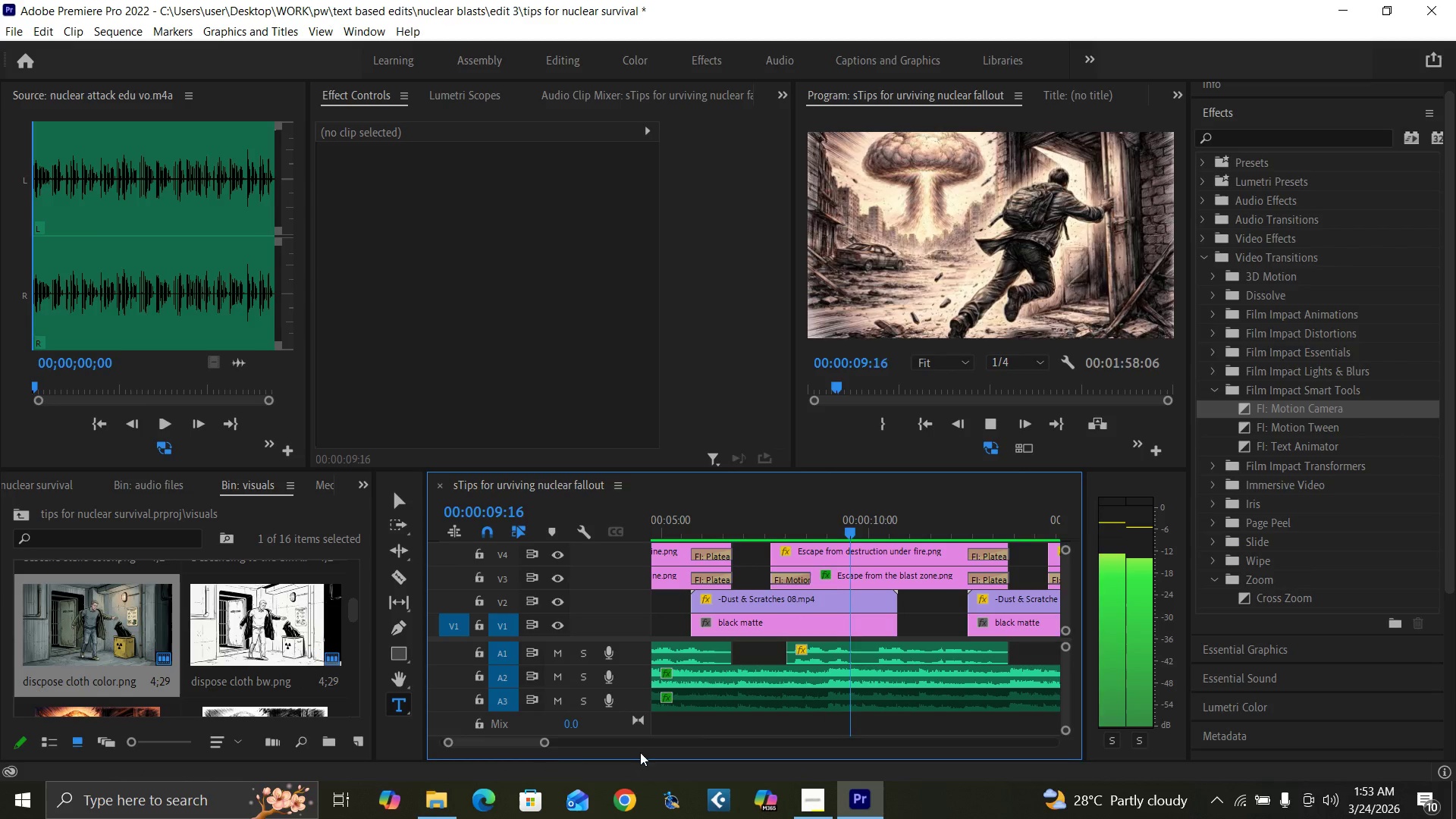 
left_click_drag(start_coordinate=[544, 740], to_coordinate=[577, 752])
 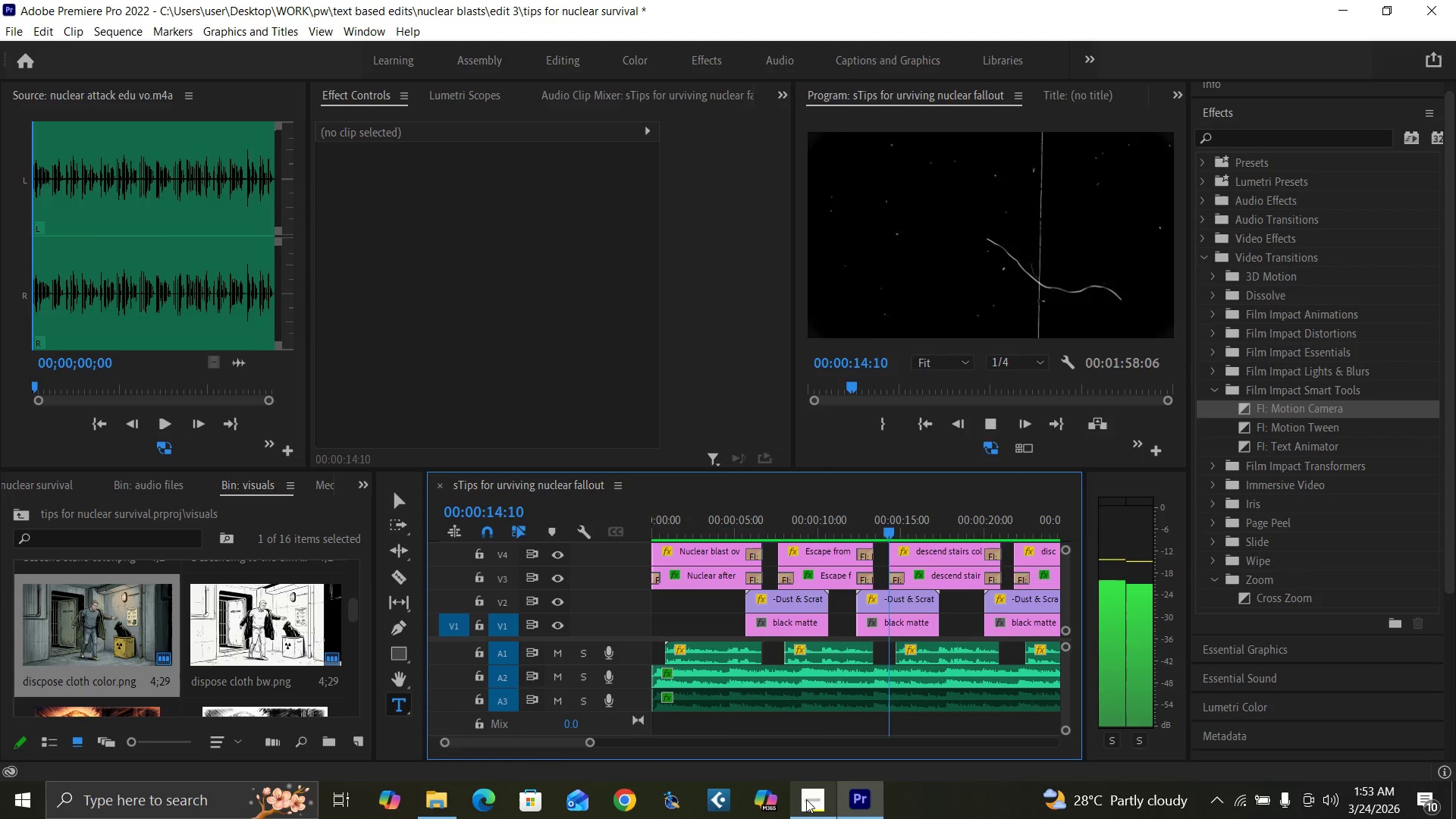 
left_click([814, 797])